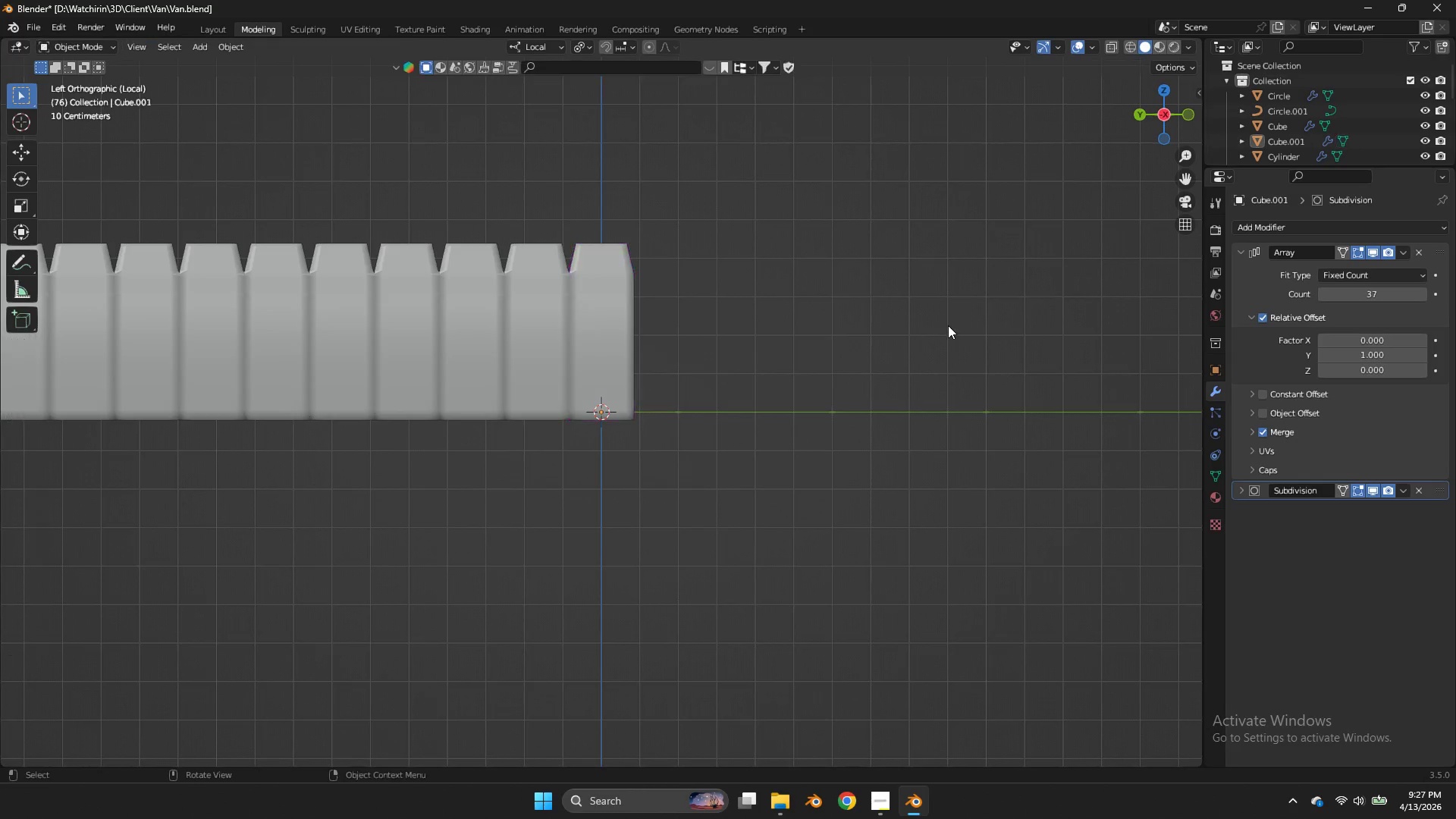 
key(Tab)
 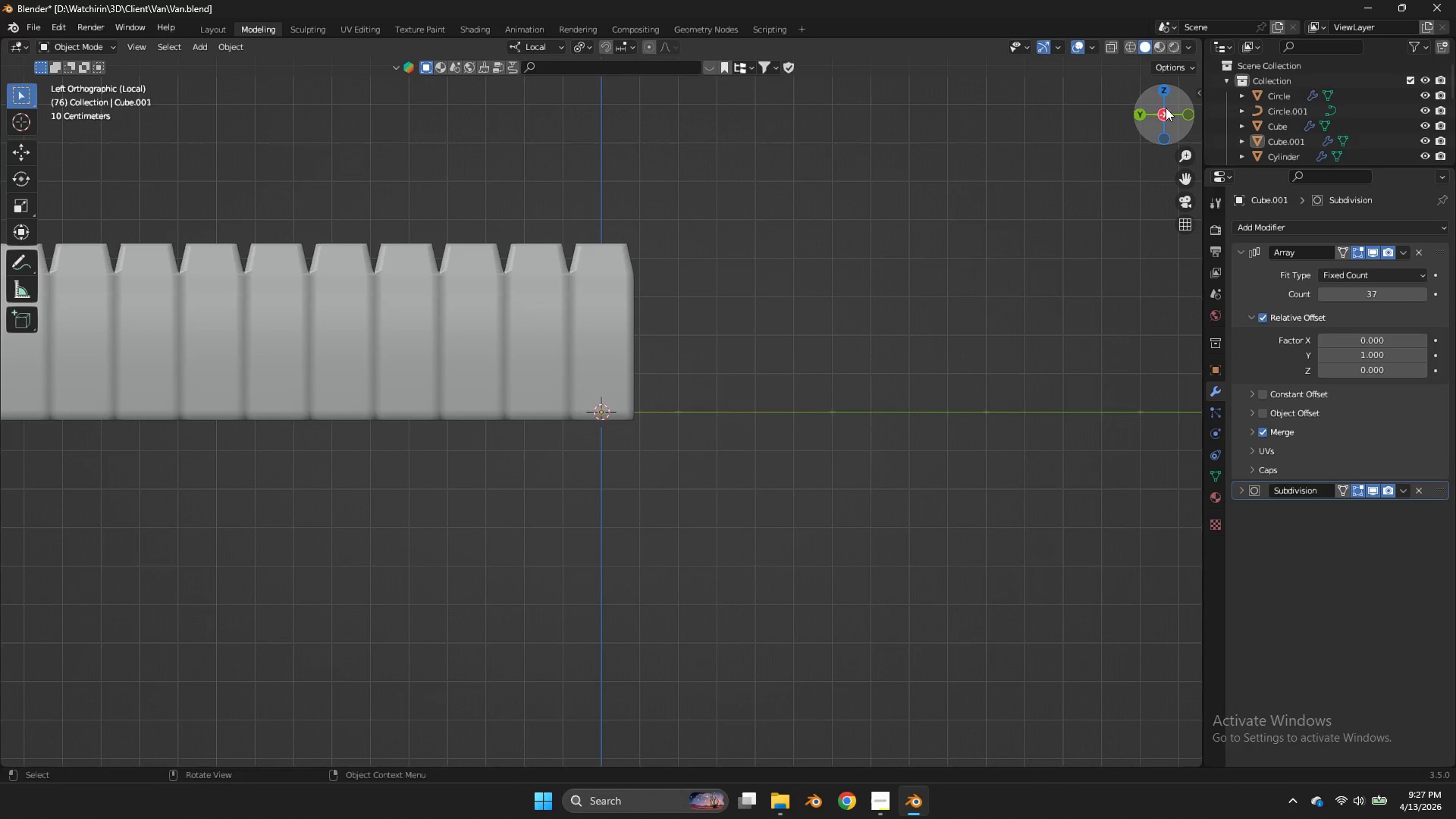 
left_click_drag(start_coordinate=[1166, 108], to_coordinate=[1175, 193])
 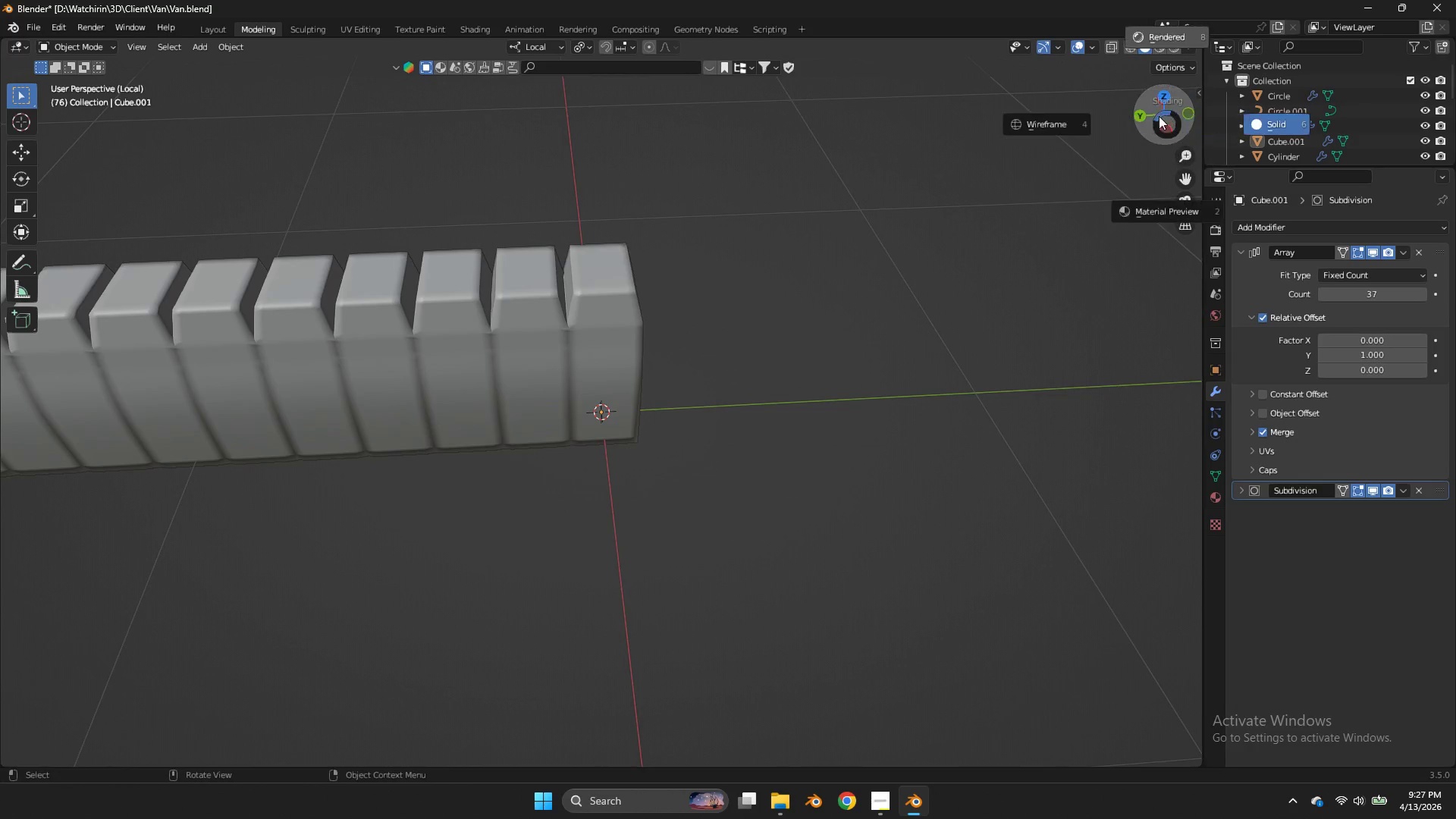 
key(Z)
 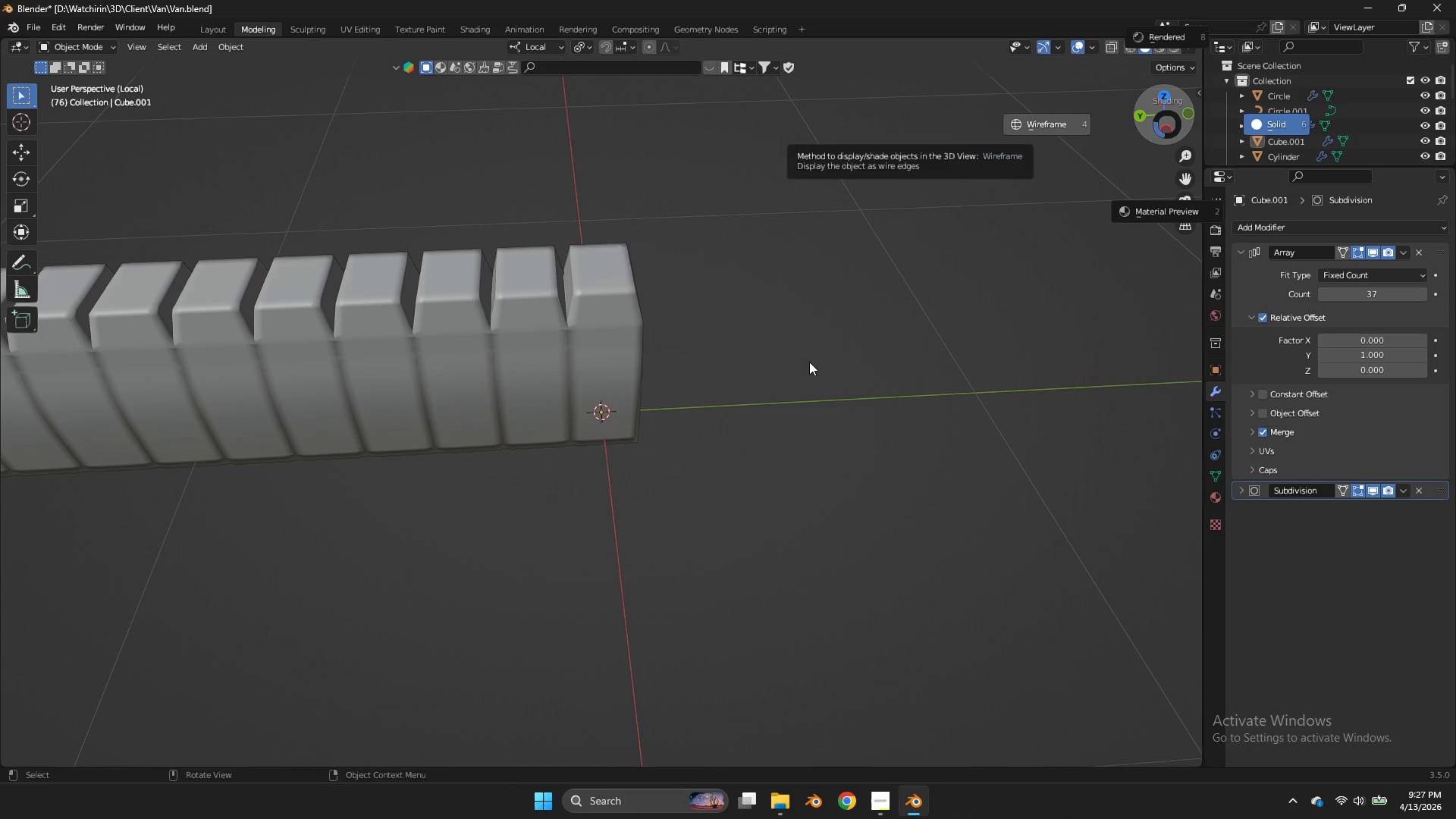 
key(NumpadDivide)
 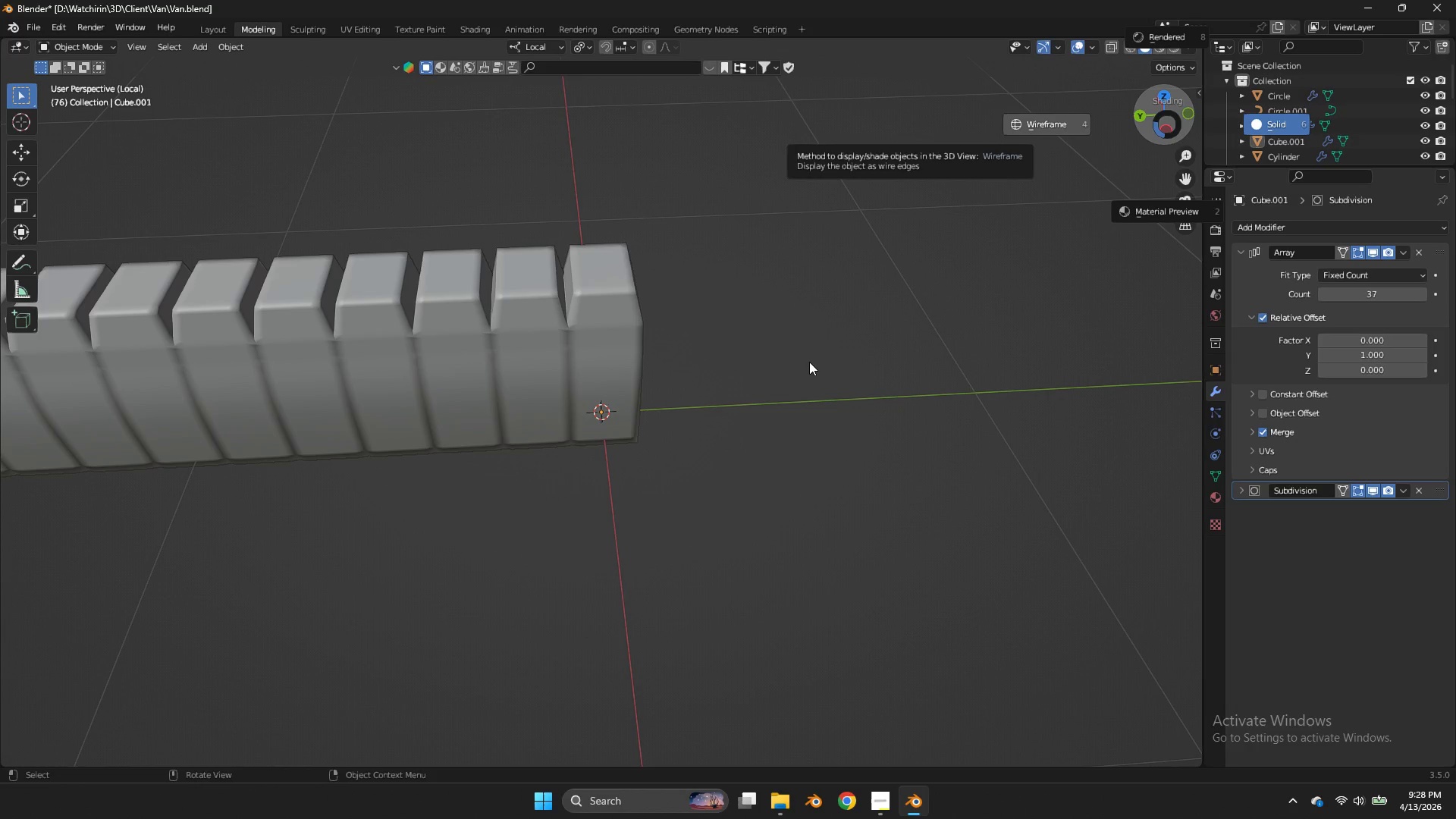 
left_click([809, 362])
 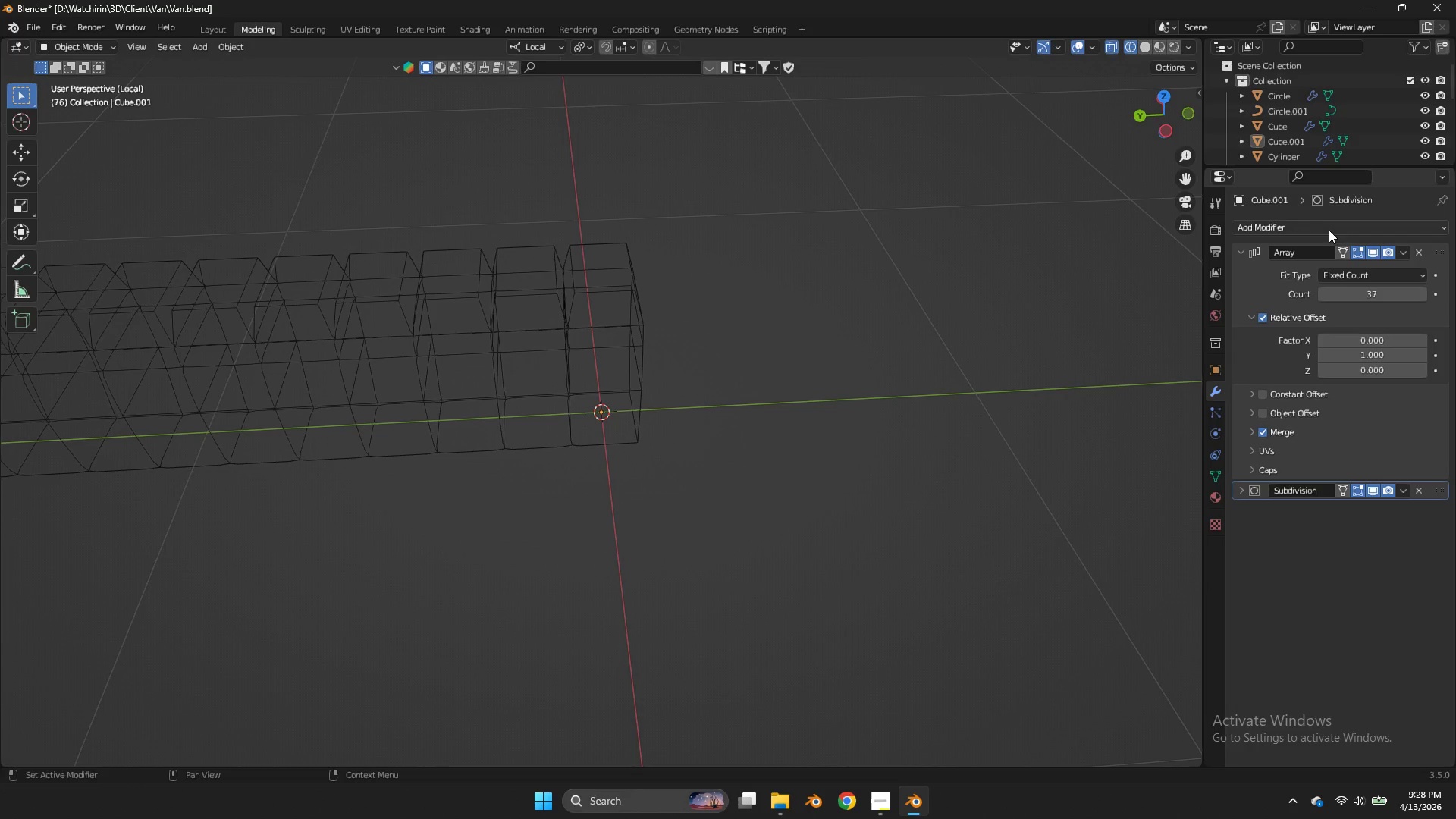 
left_click([1309, 218])
 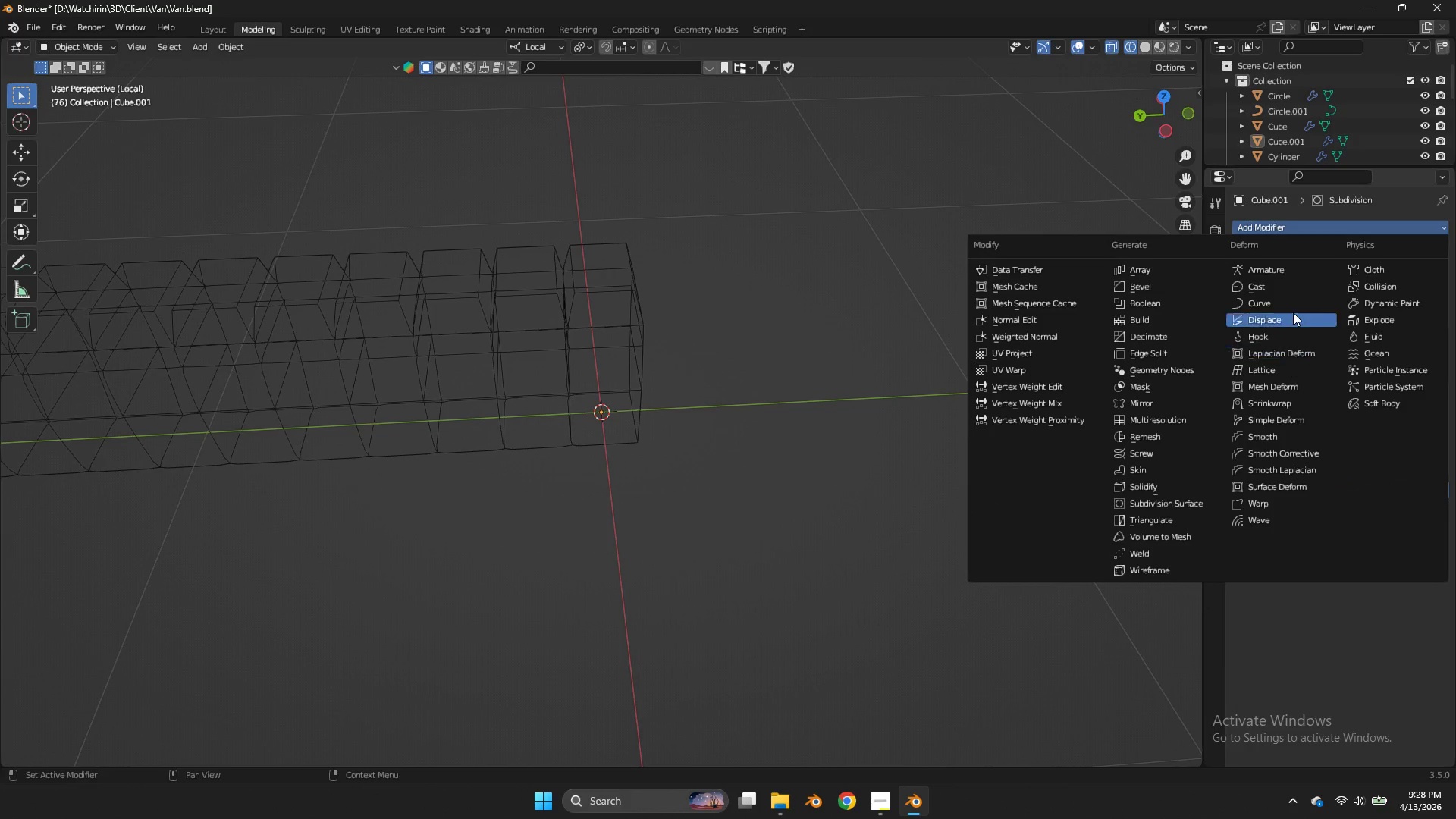 
left_click([1288, 303])
 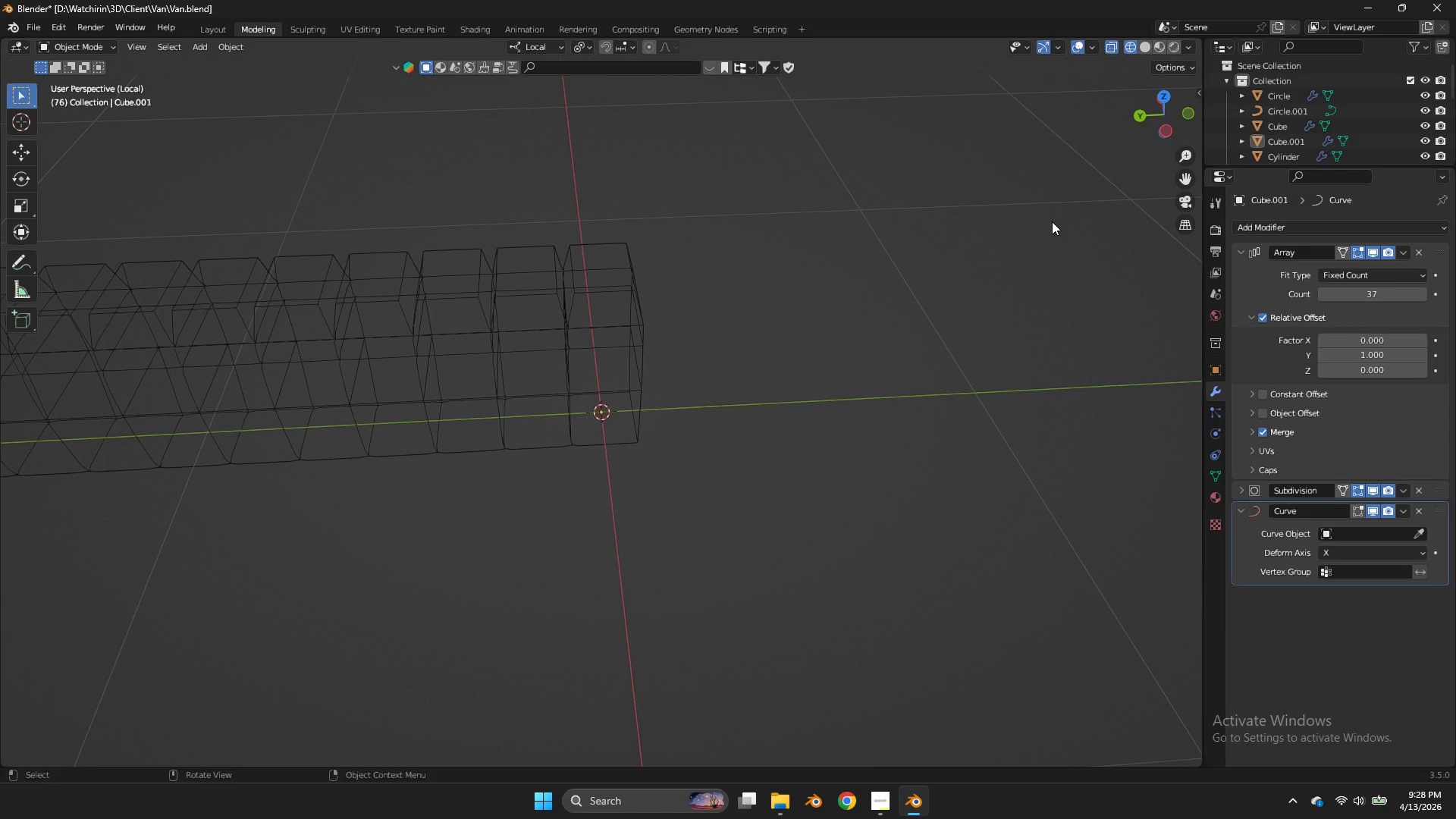 
key(NumpadDivide)
 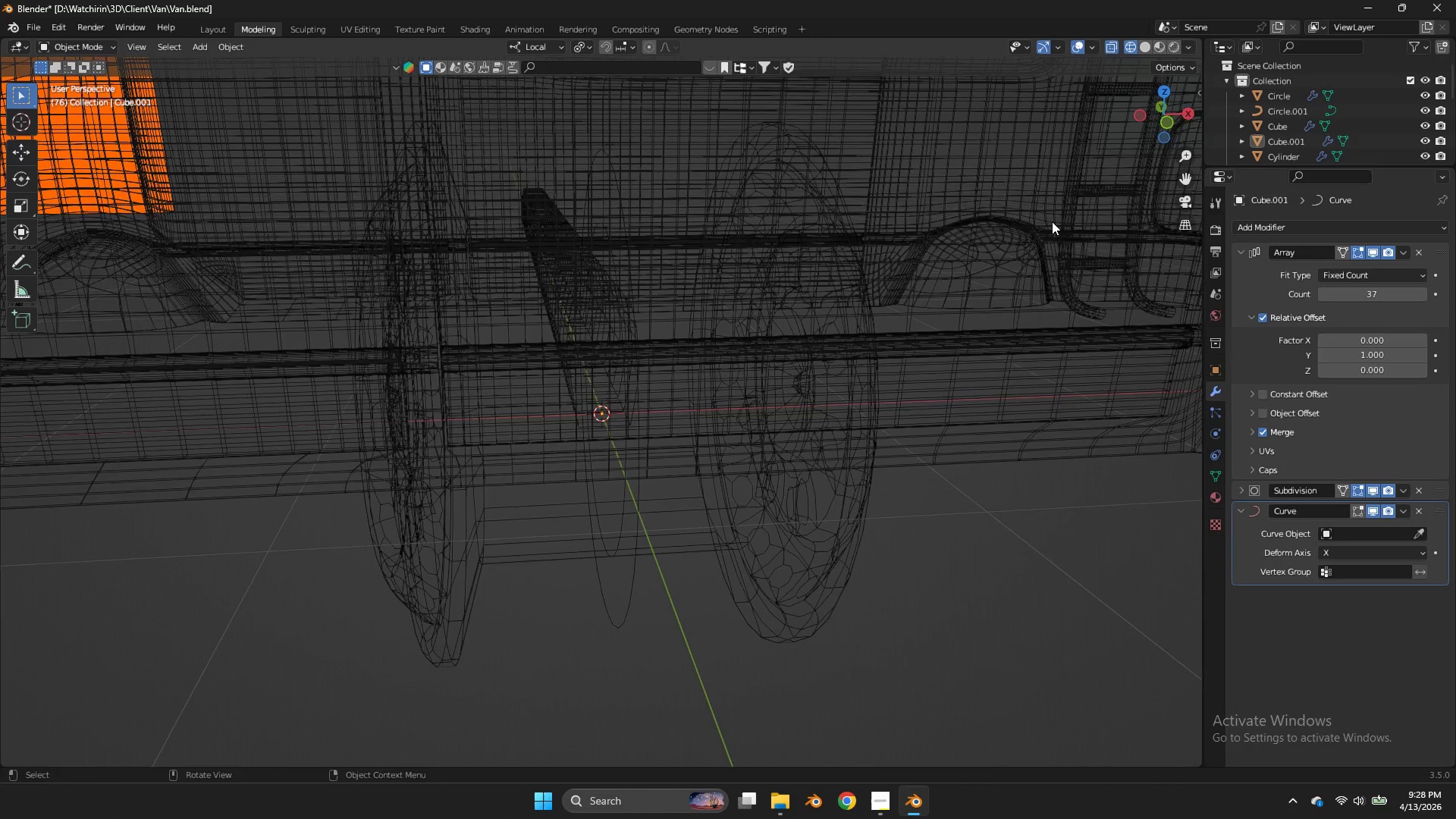 
left_click([1155, 127])
 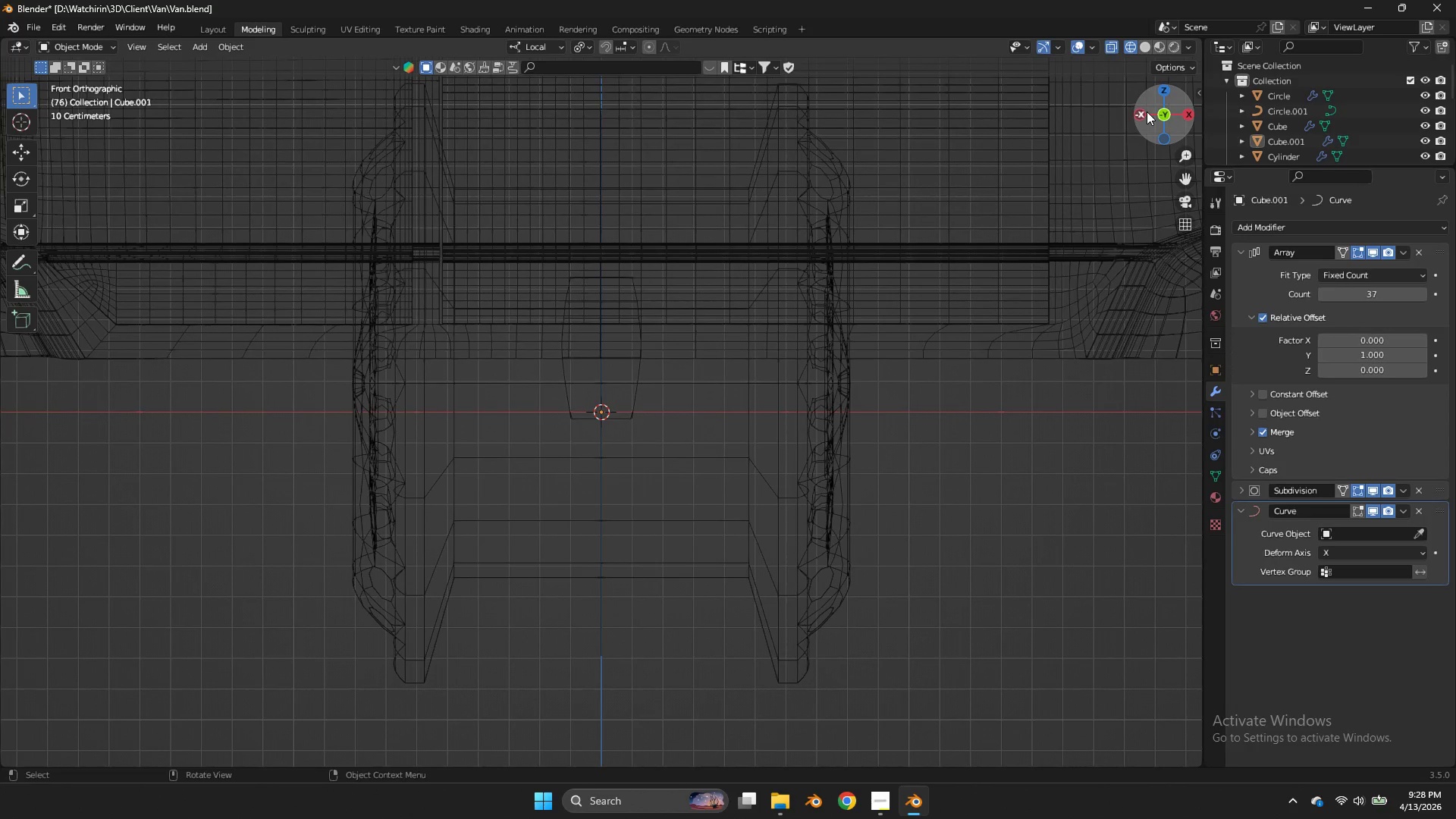 
key(Z)
 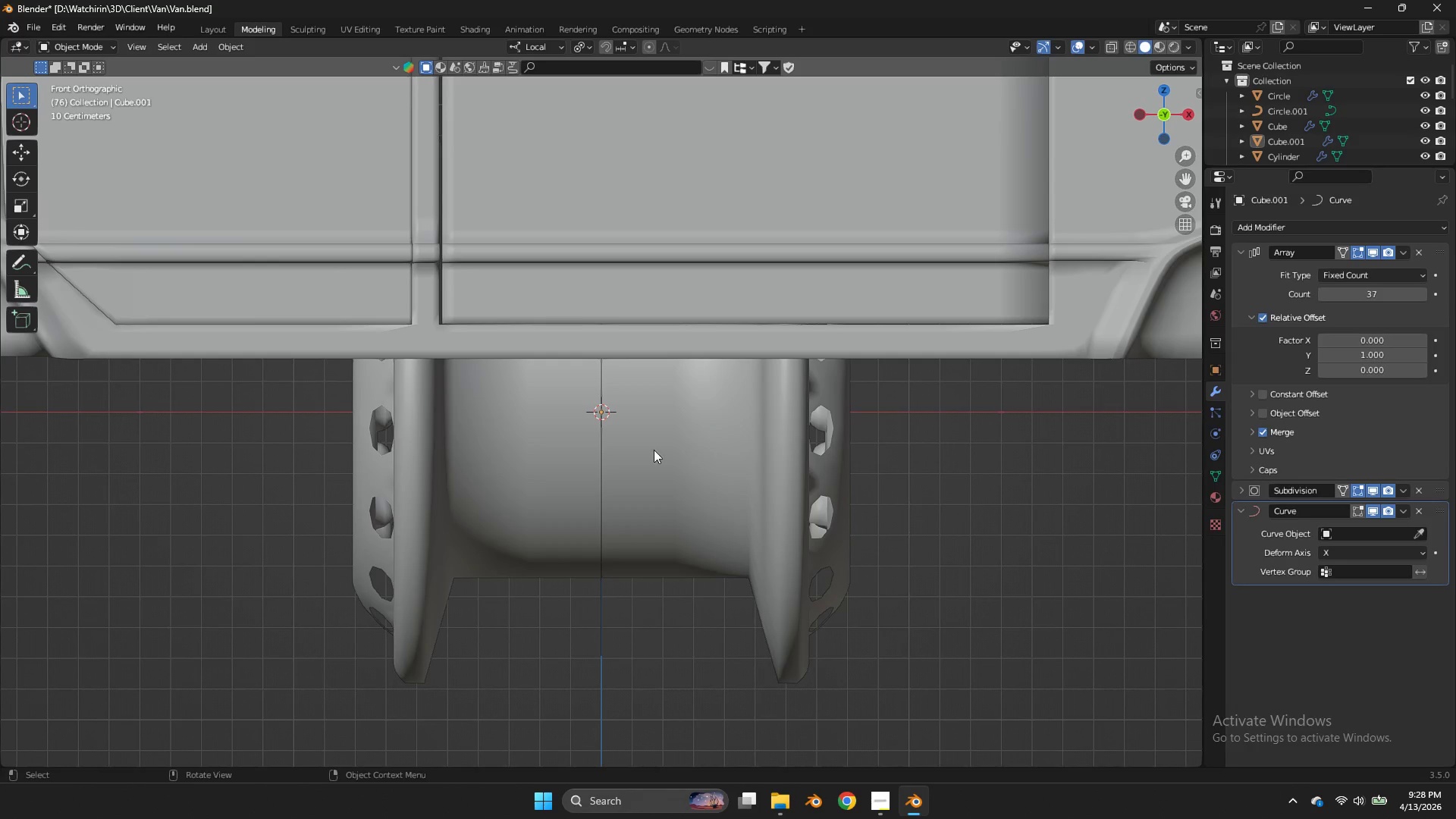 
scroll: coordinate [1052, 221], scroll_direction: up, amount: 1.0
 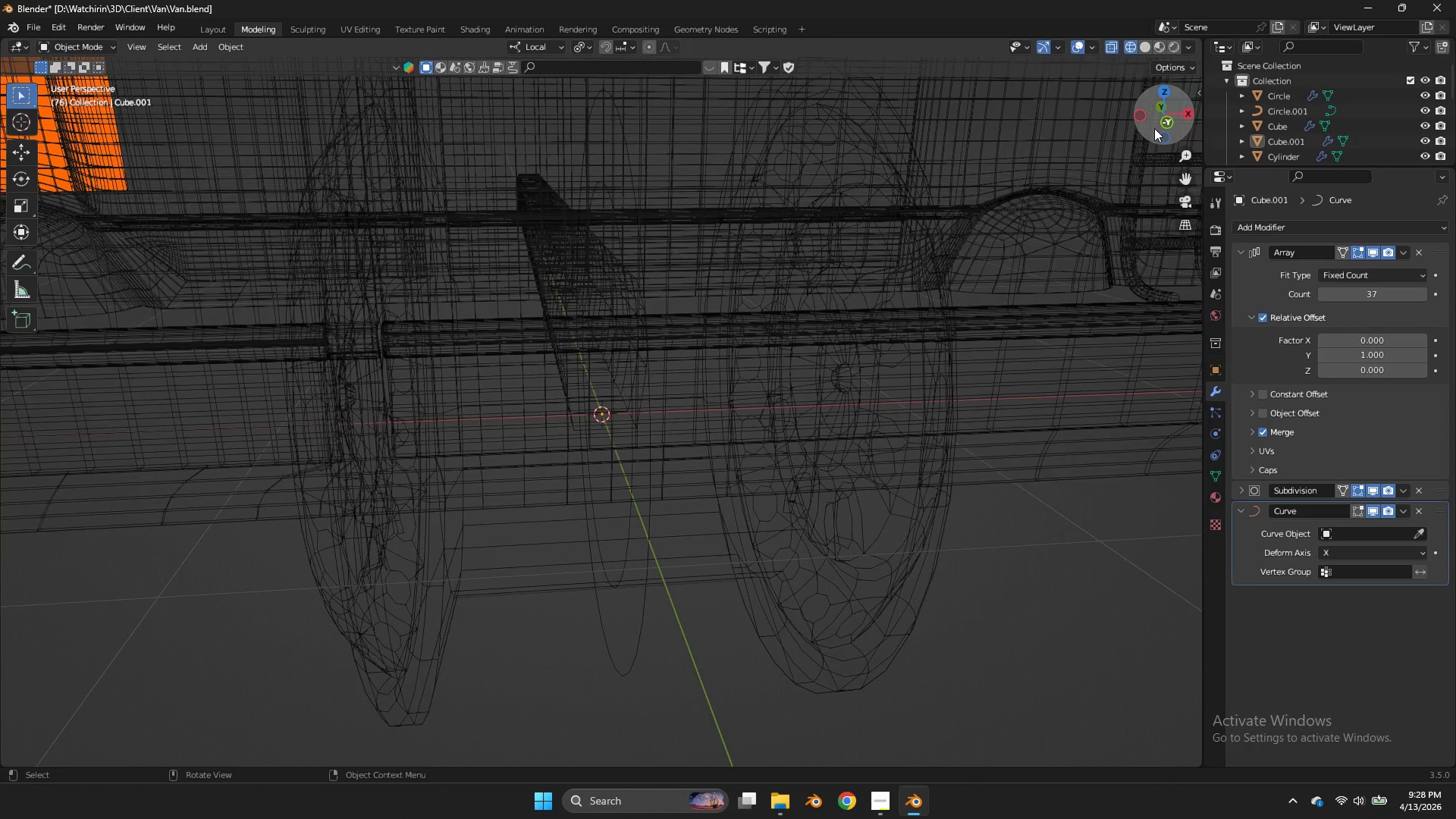 
hold_key(key=ShiftLeft, duration=1.02)
left_click_drag(start_coordinate=[611, 445], to_coordinate=[619, 445])
 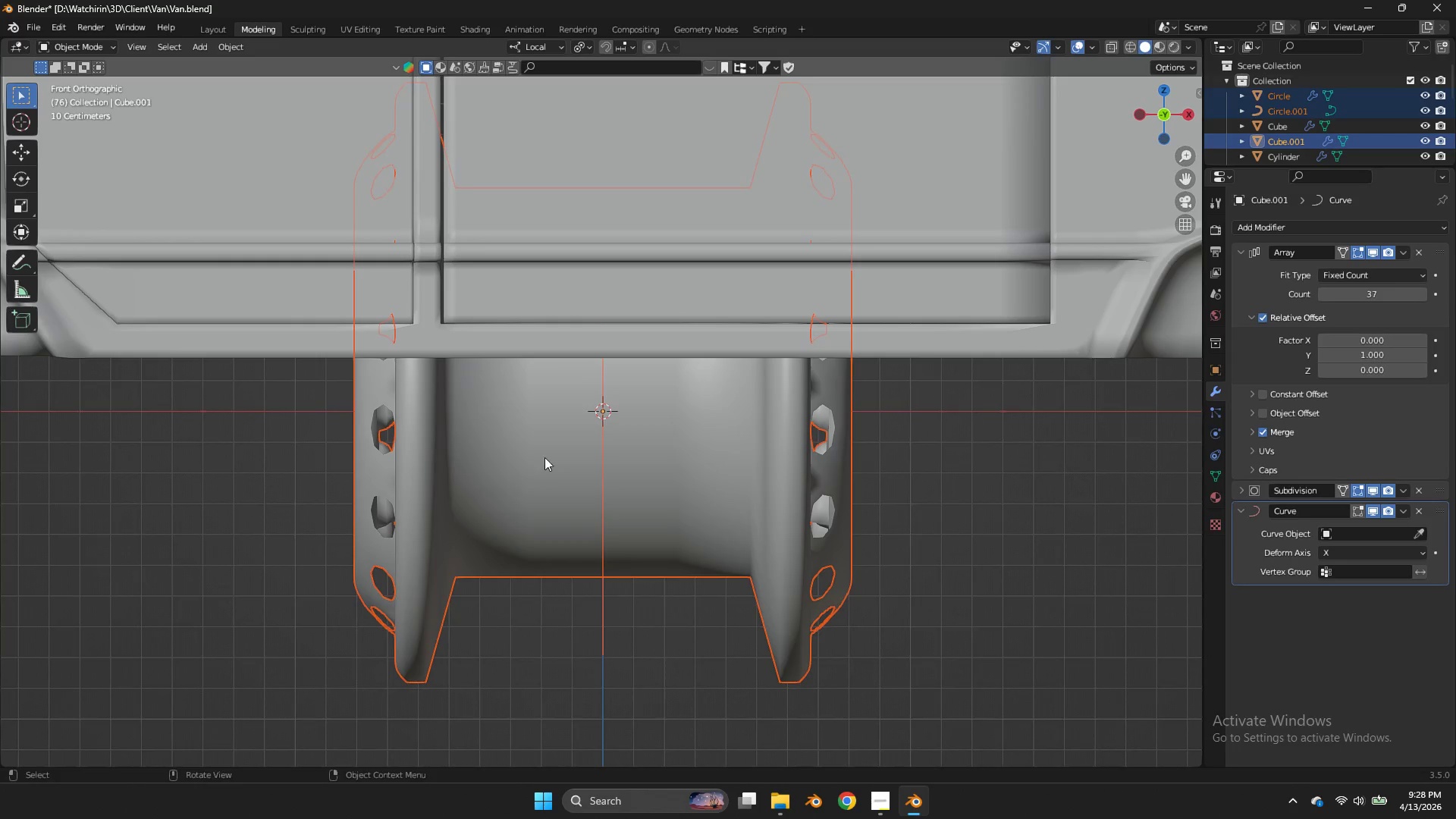 
middle_click([625, 444])
 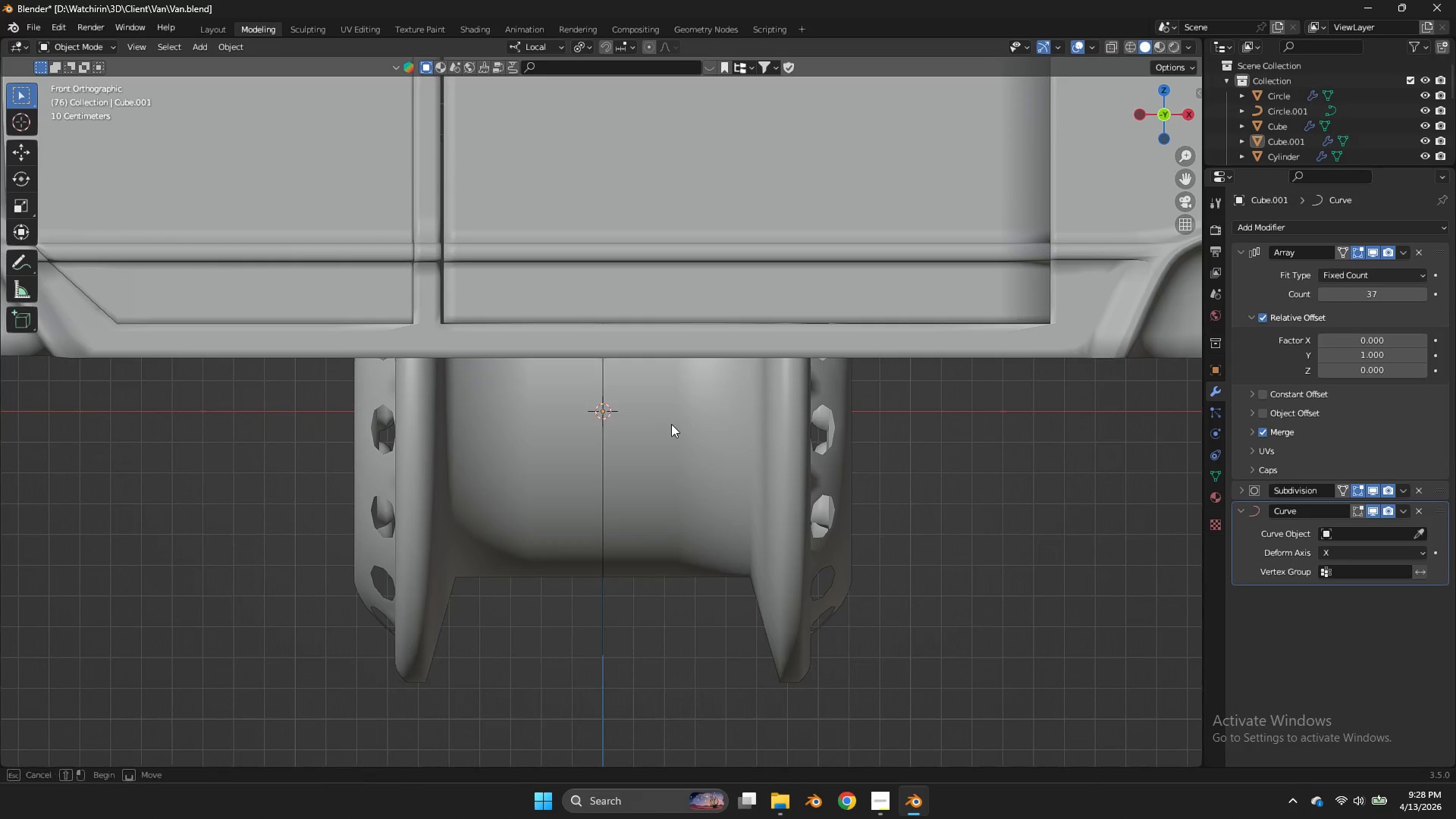 
left_click_drag(start_coordinate=[683, 416], to_coordinate=[513, 475])
 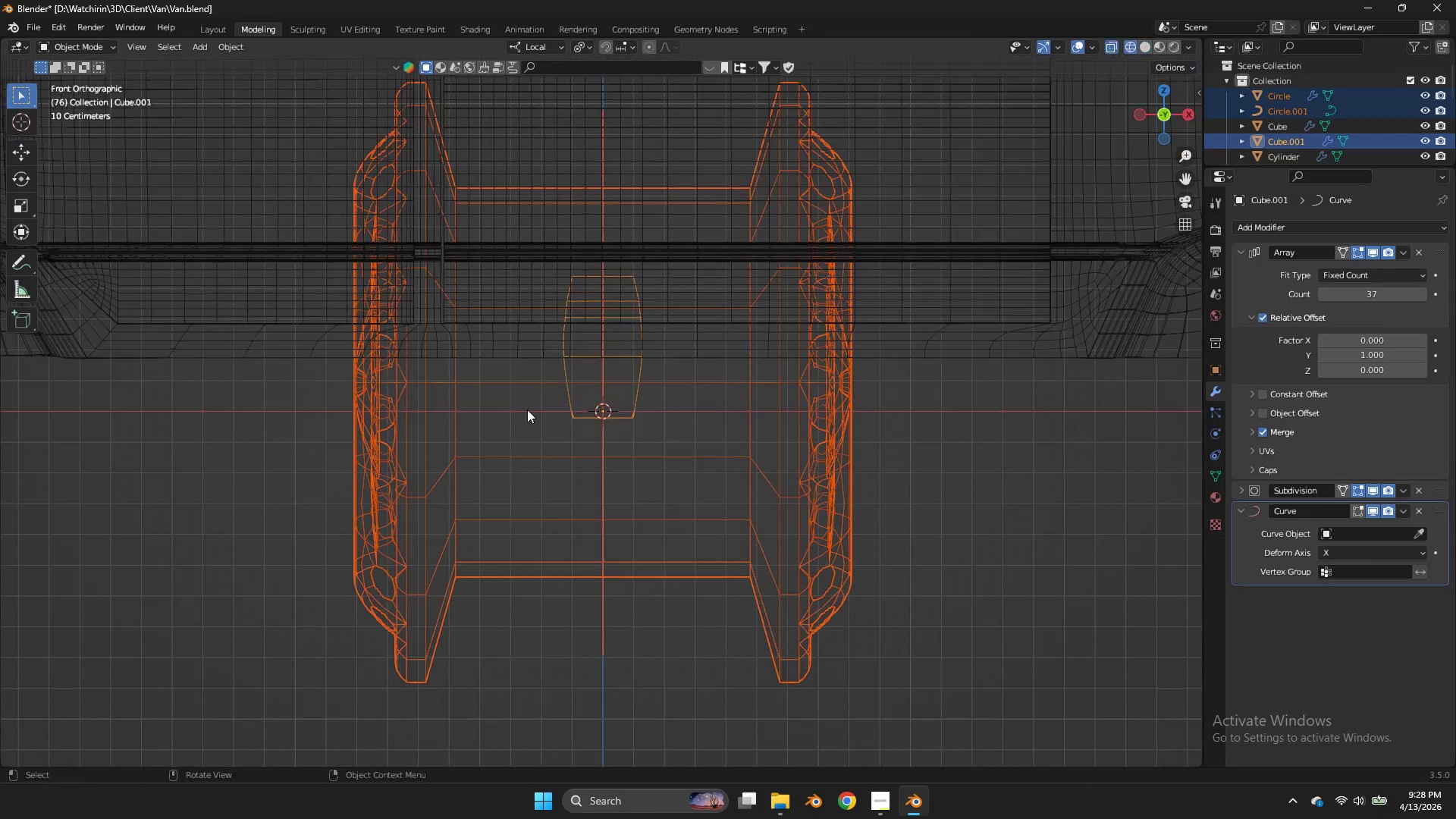 
type(z/zz)
 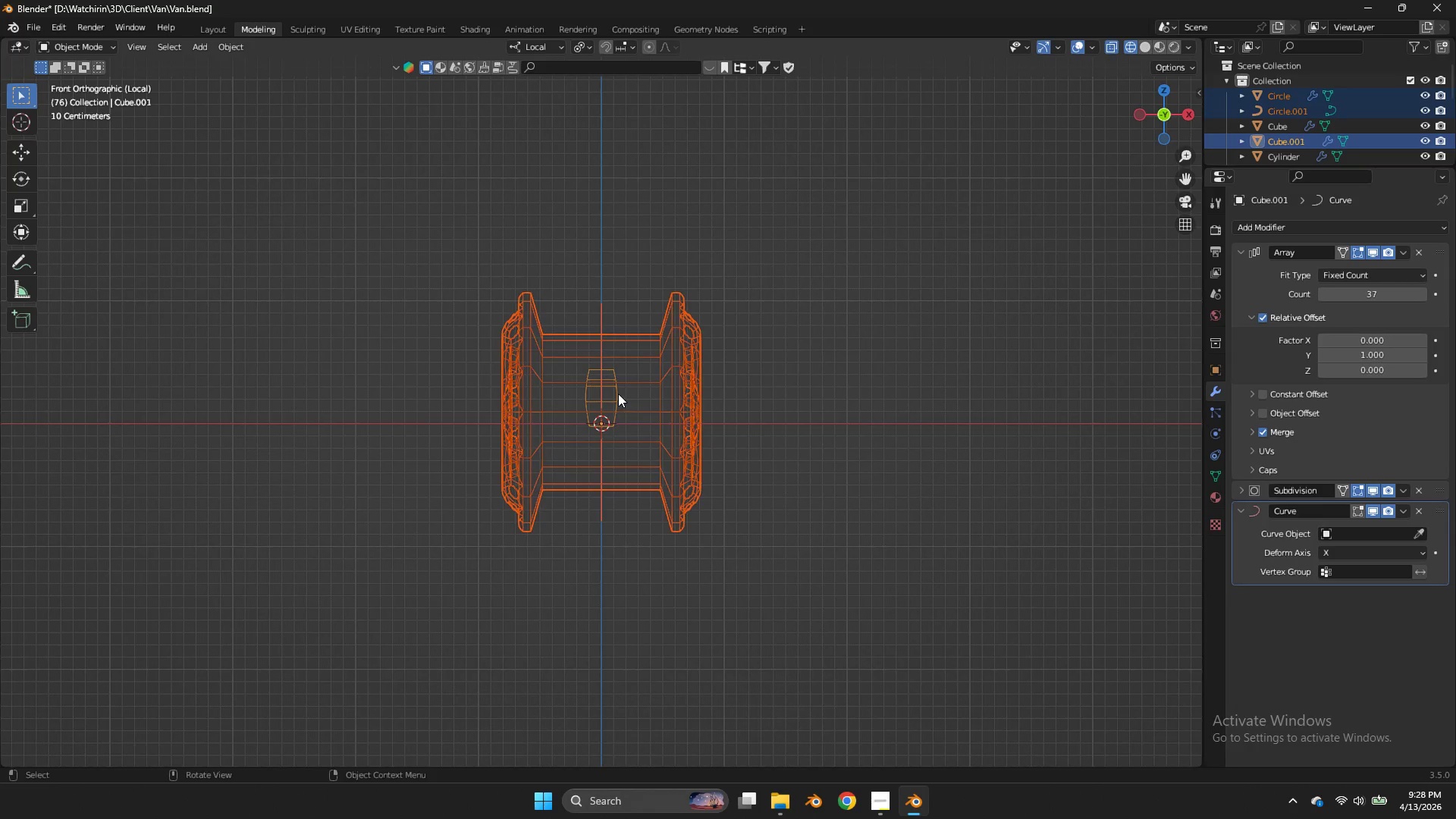 
 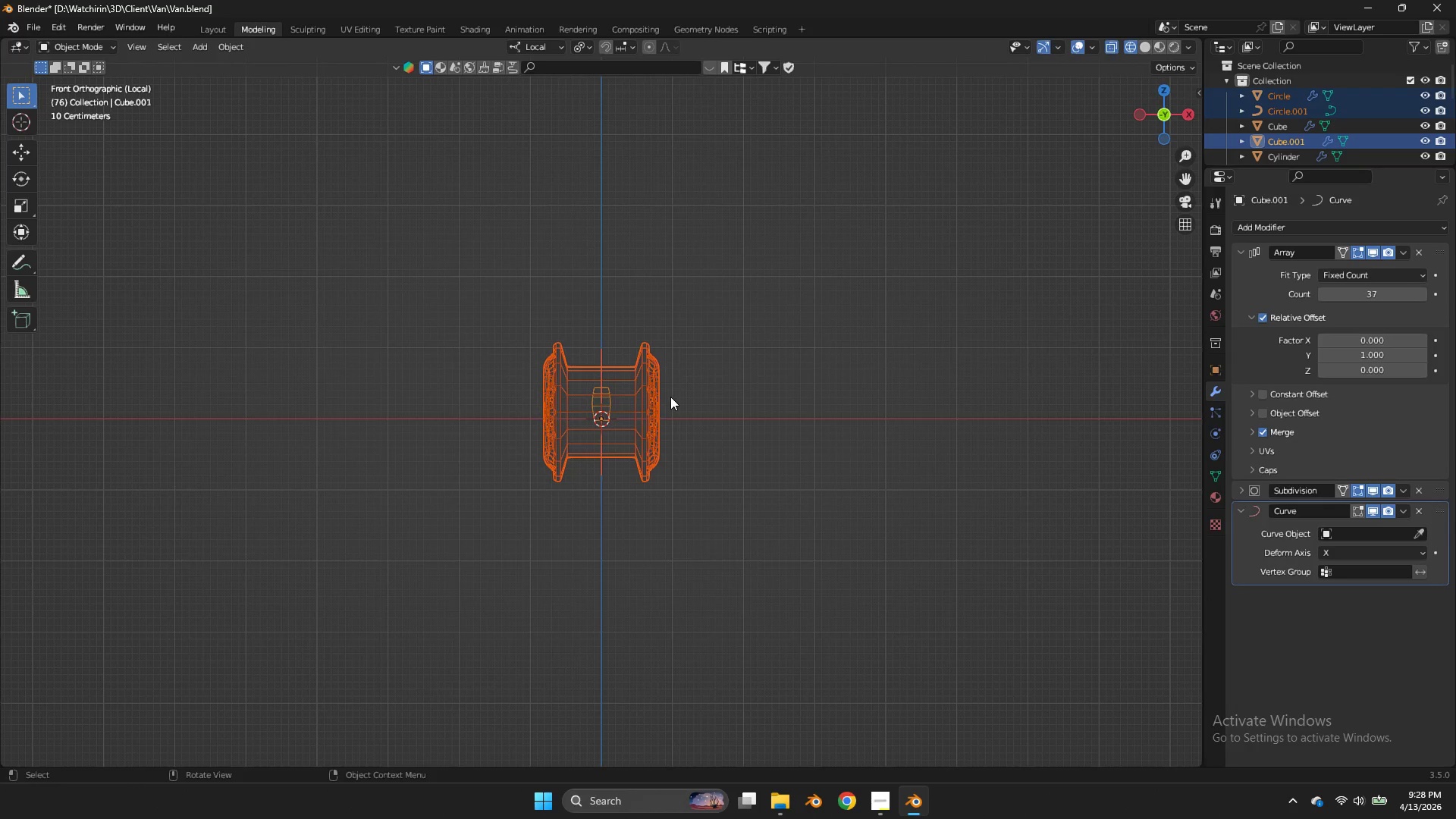 
left_click([618, 394])
 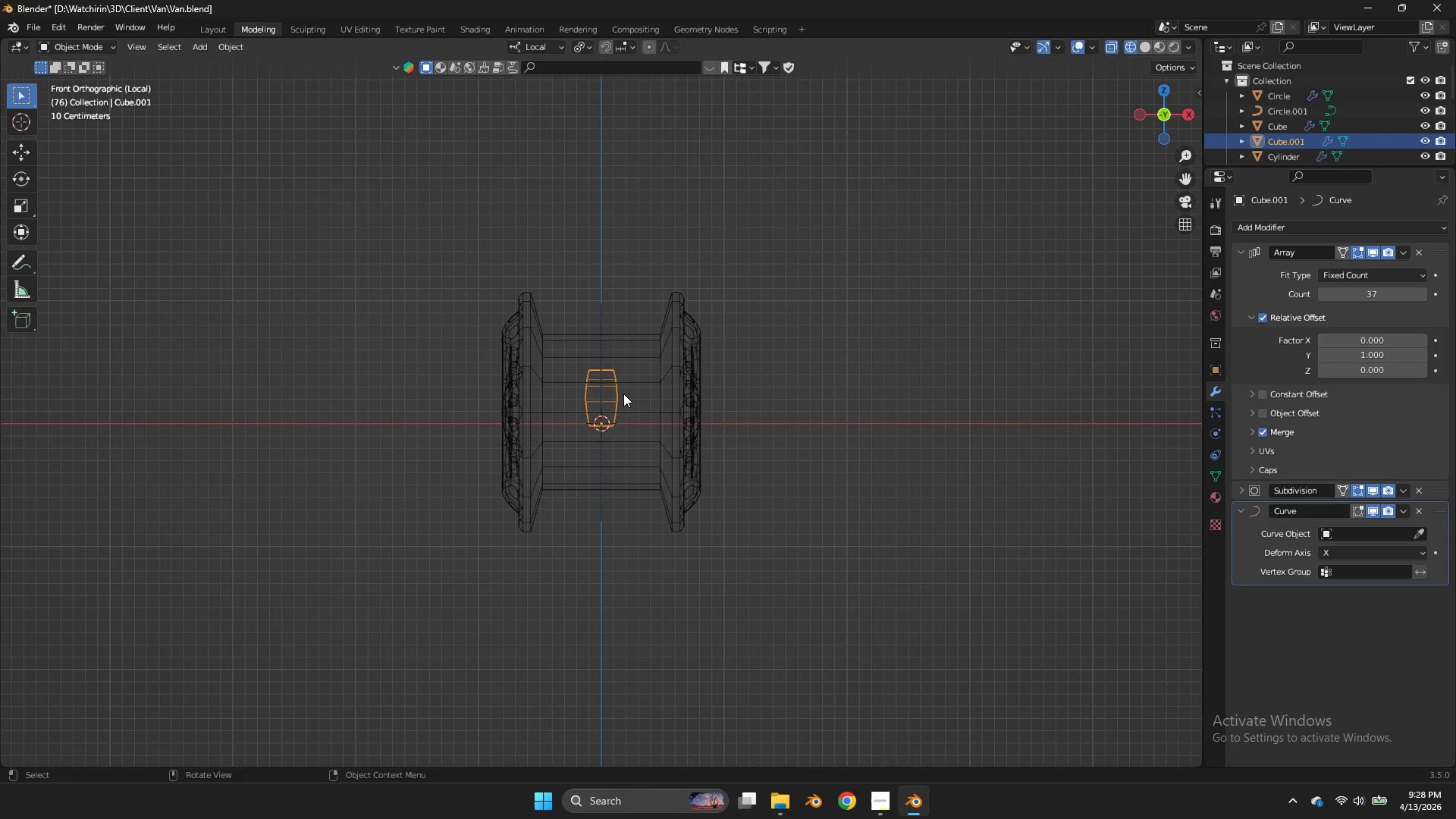 
scroll: coordinate [670, 397], scroll_direction: up, amount: 3.0
 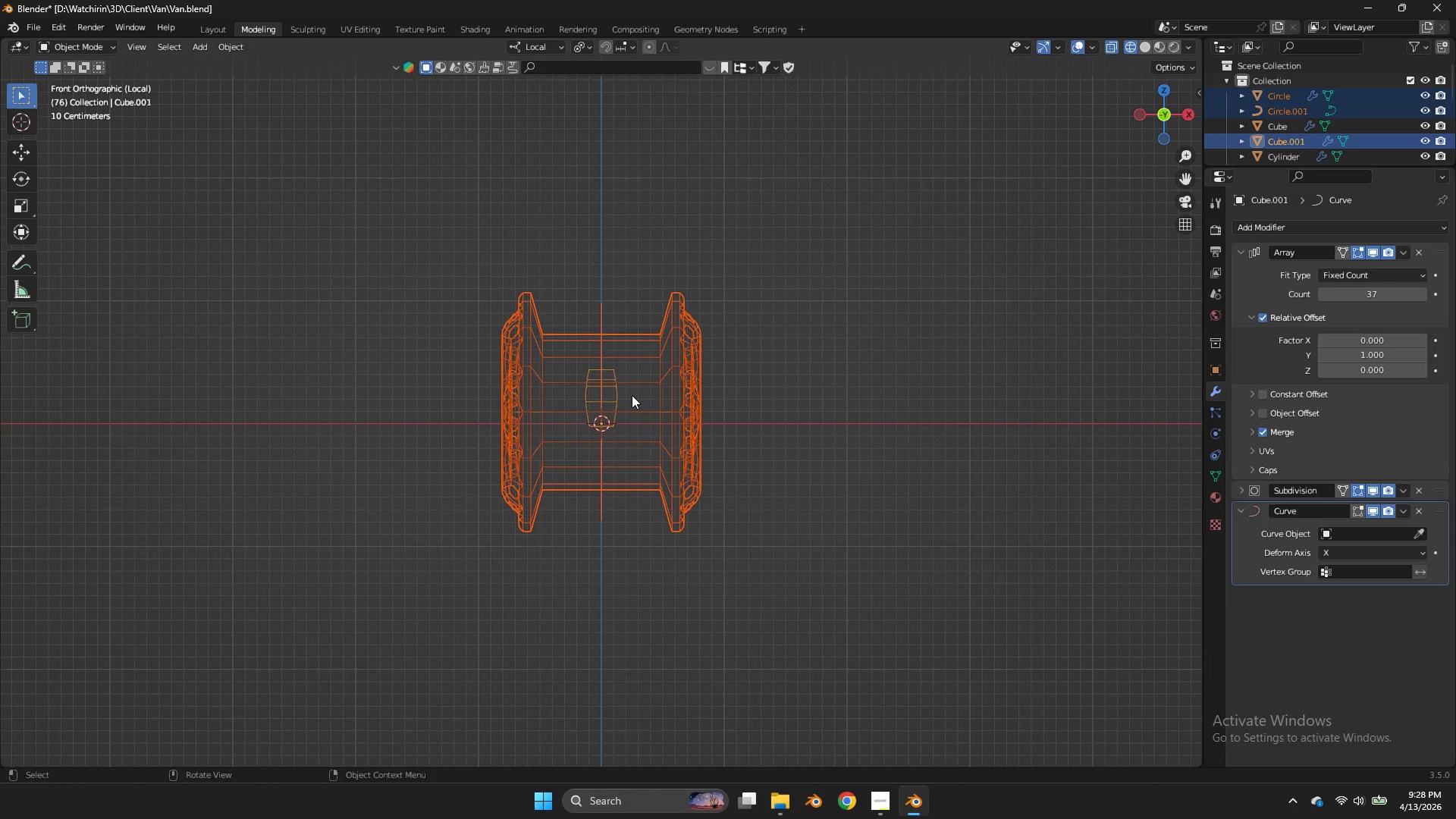 
key(S)
 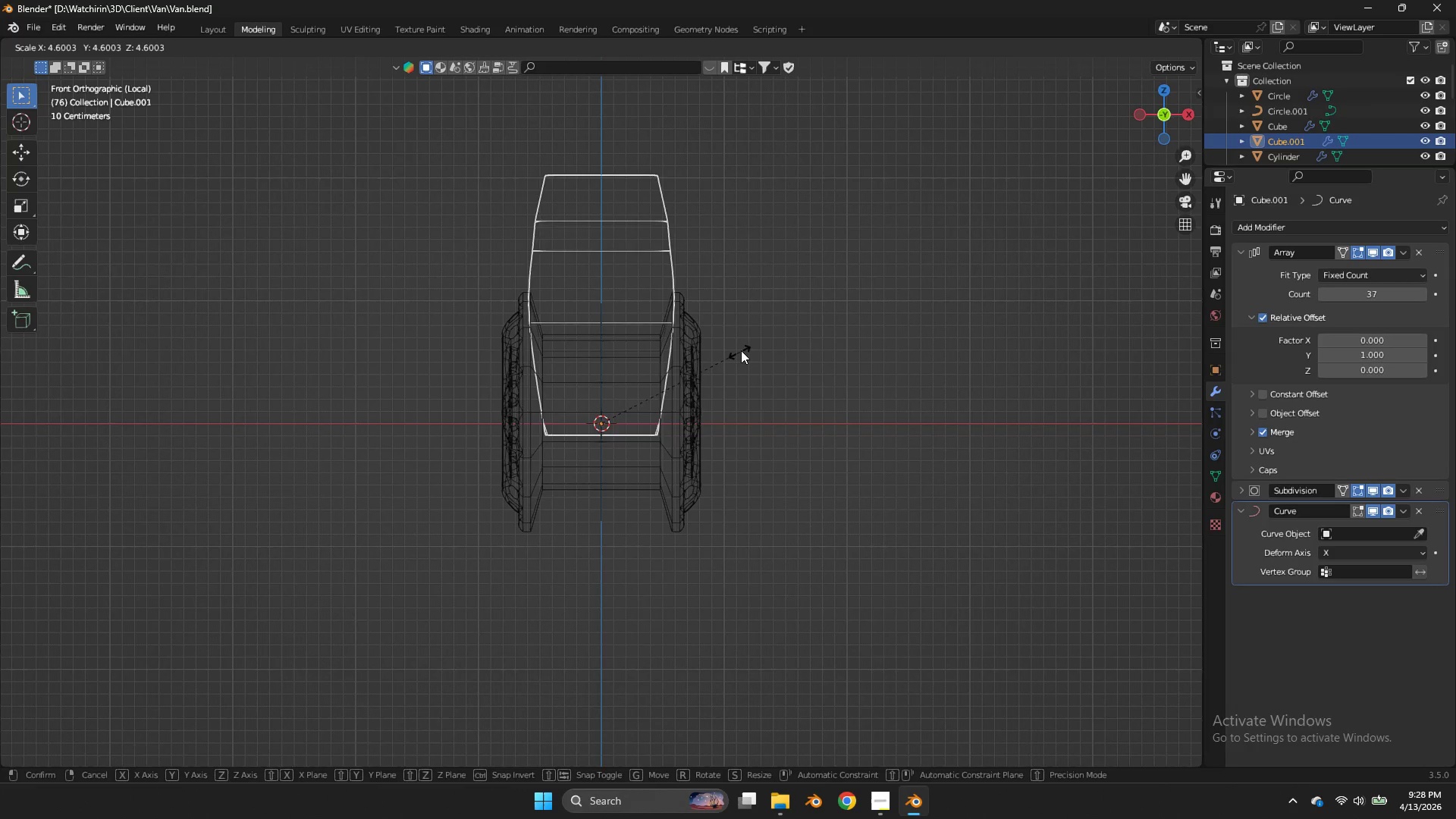 
double_click([742, 350])
 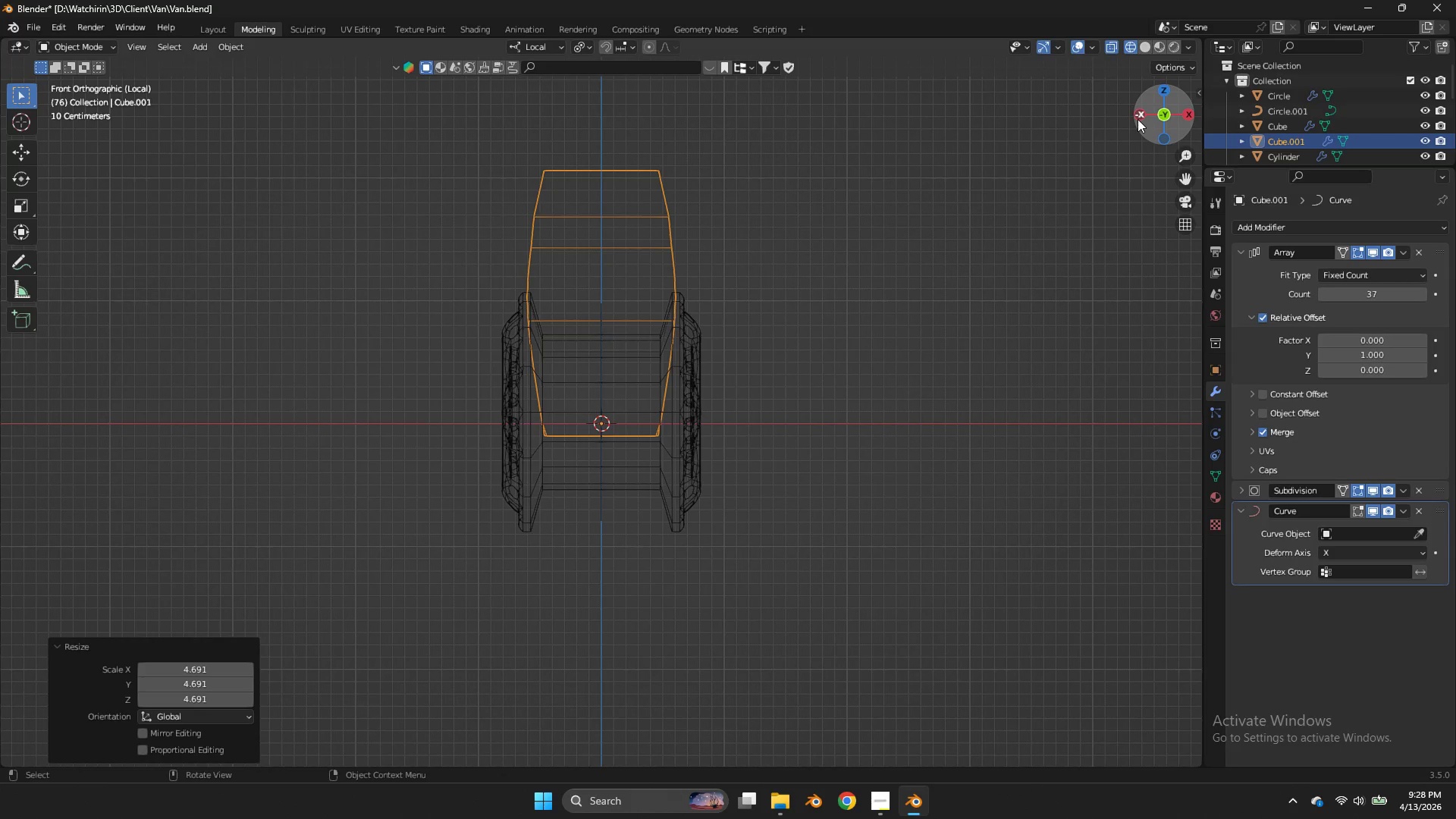 
left_click([1138, 119])
 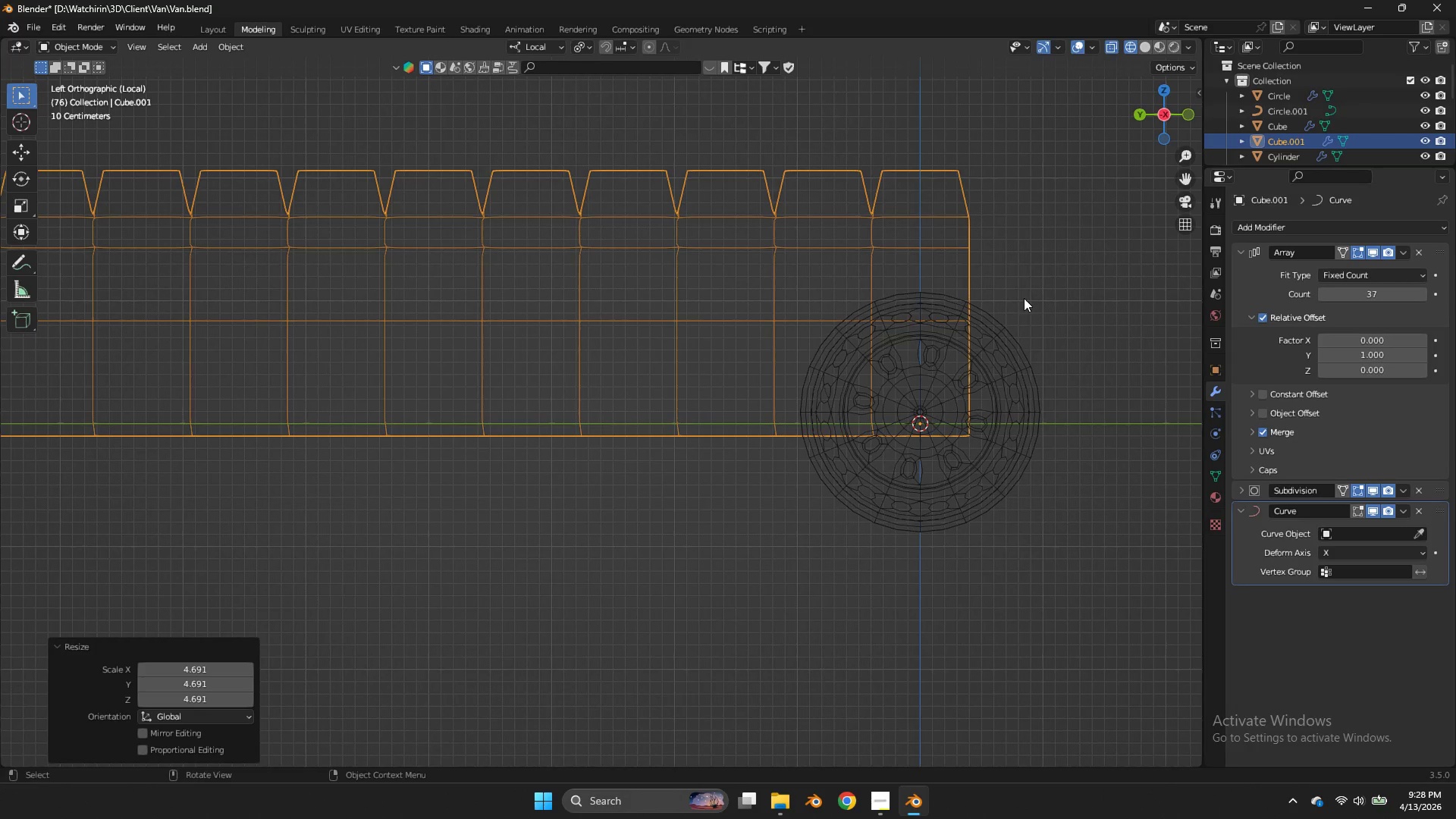 
key(Tab)
type(asz)
 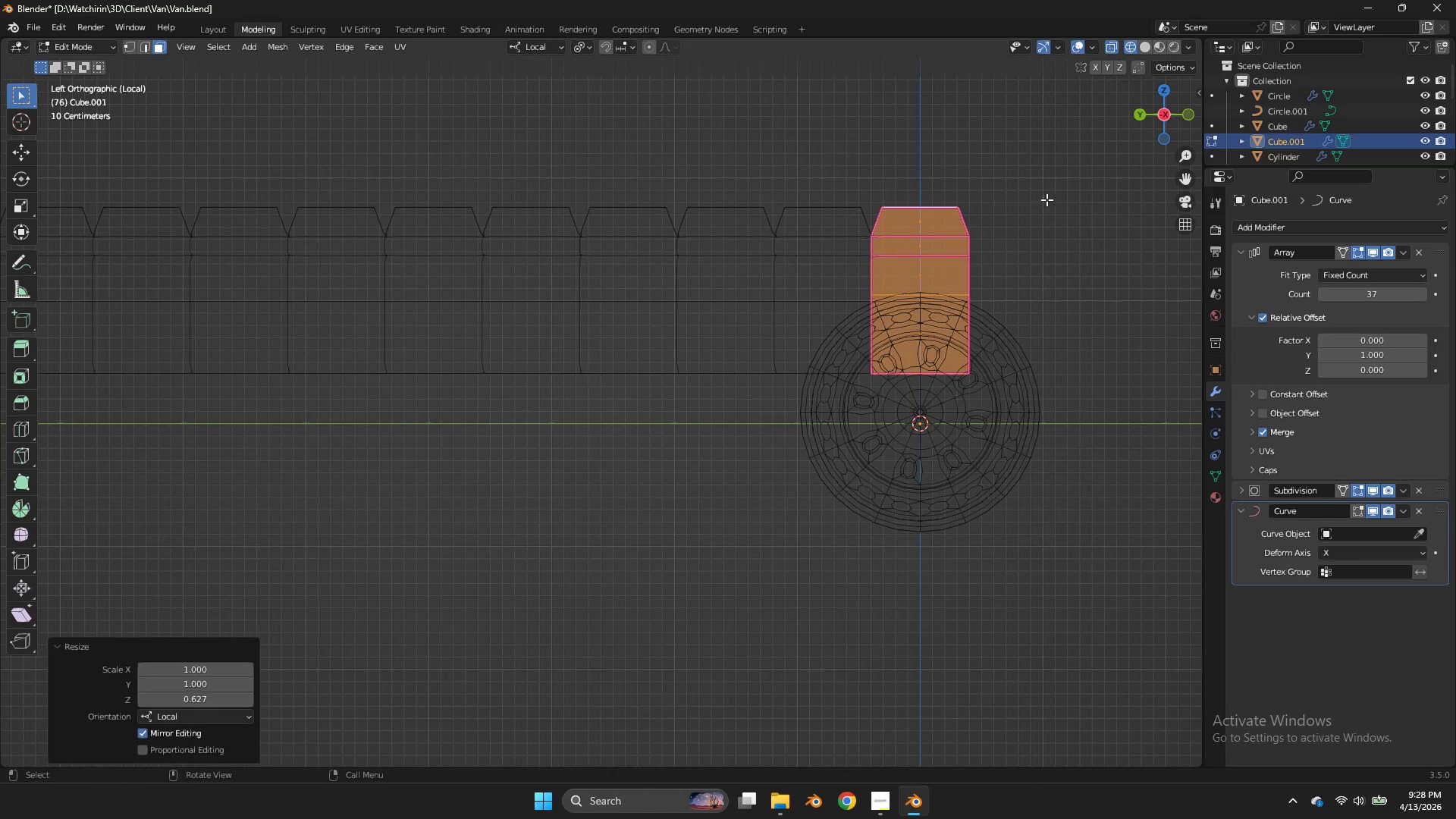 
left_click([1023, 179])
 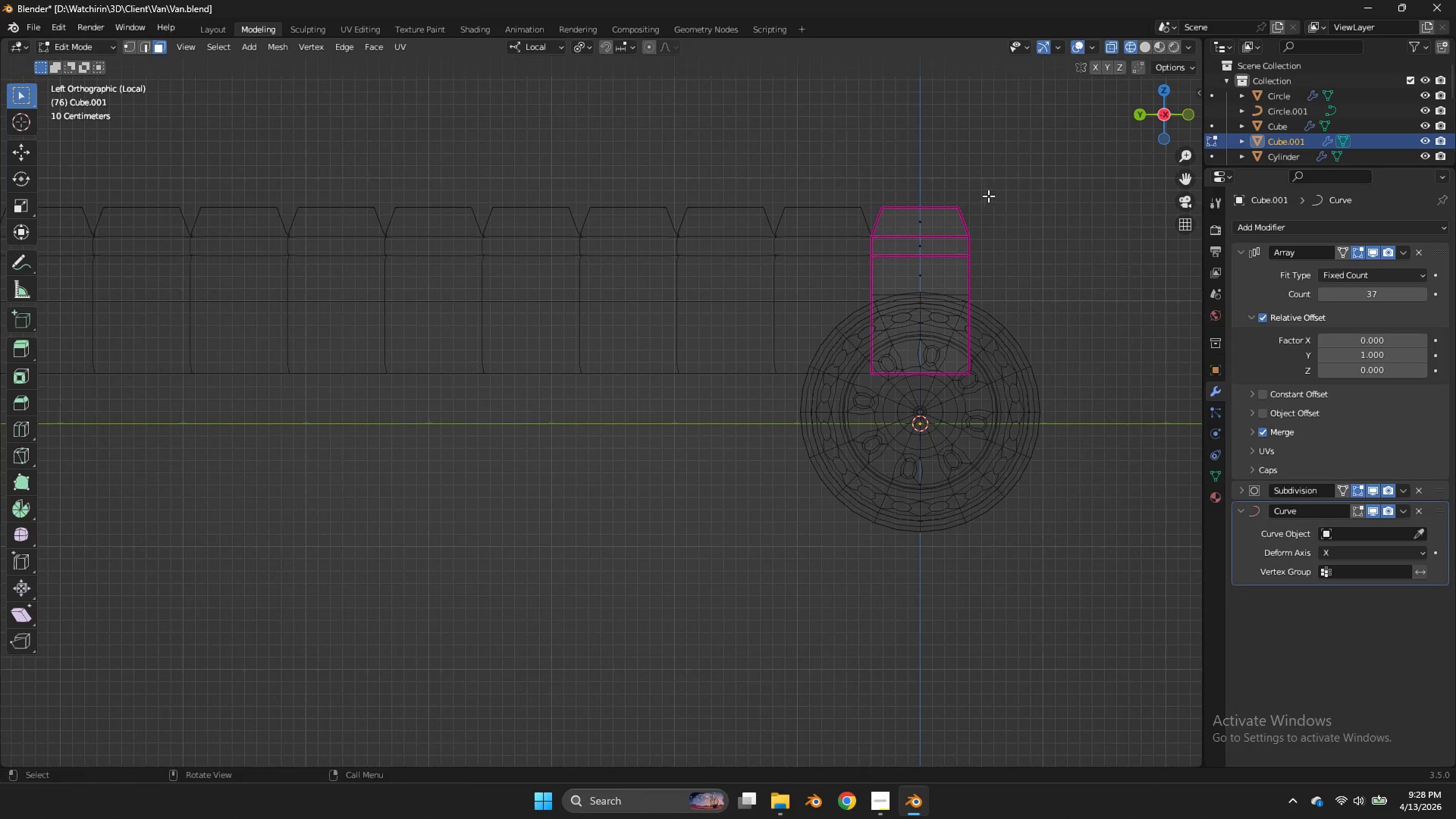 
left_click_drag(start_coordinate=[988, 196], to_coordinate=[871, 217])
 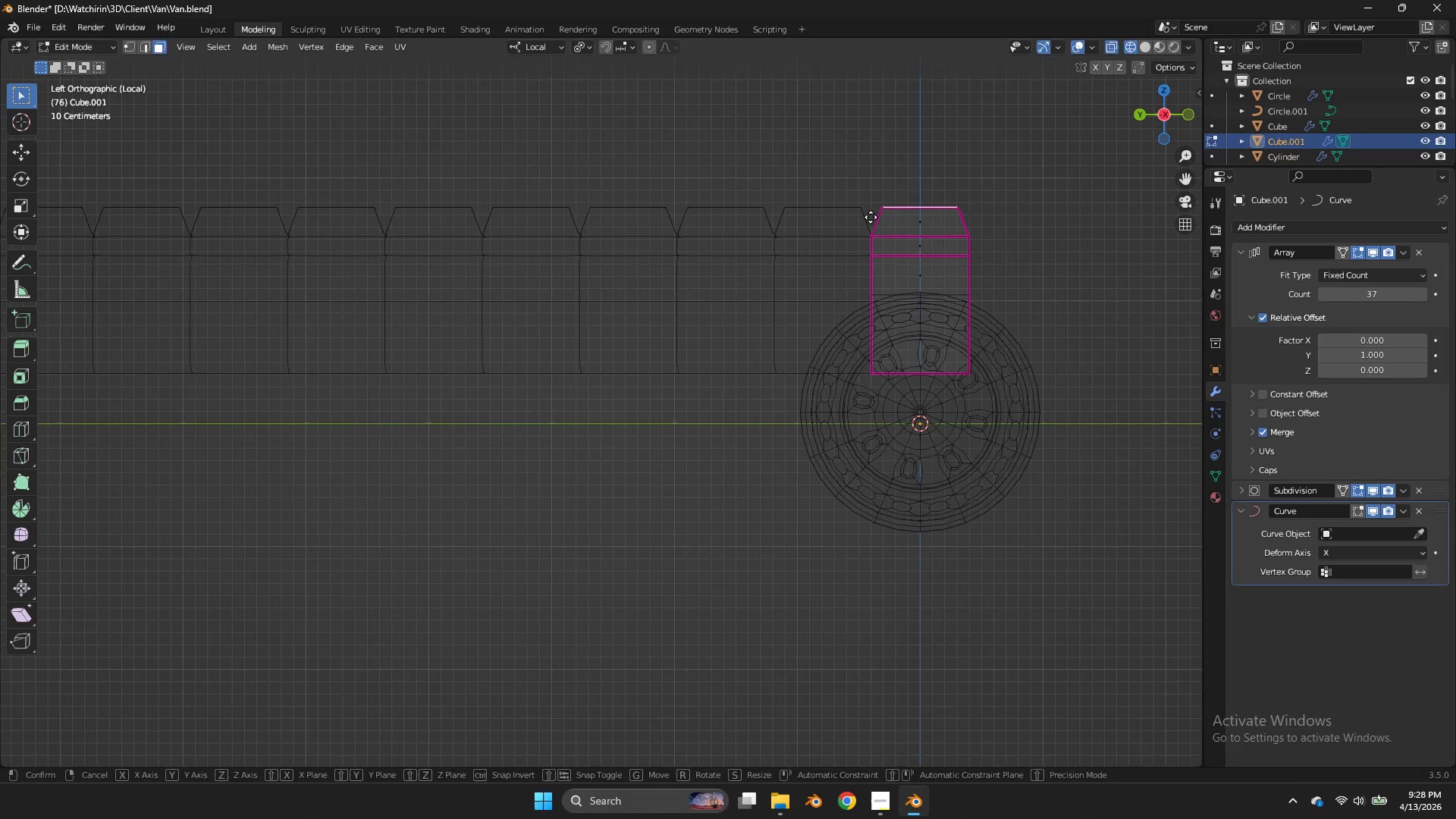 
type(gz)
 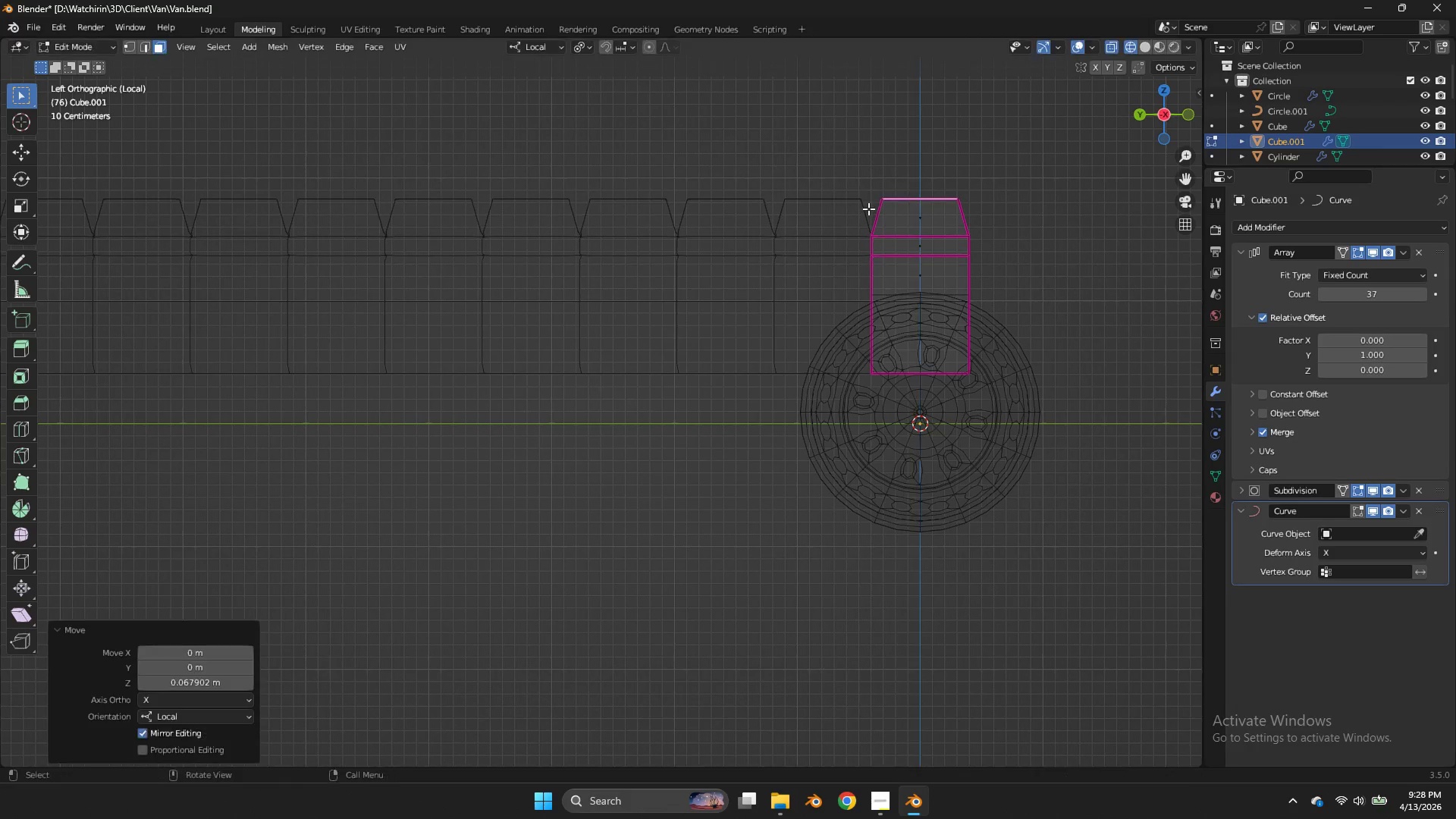 
double_click([868, 209])
 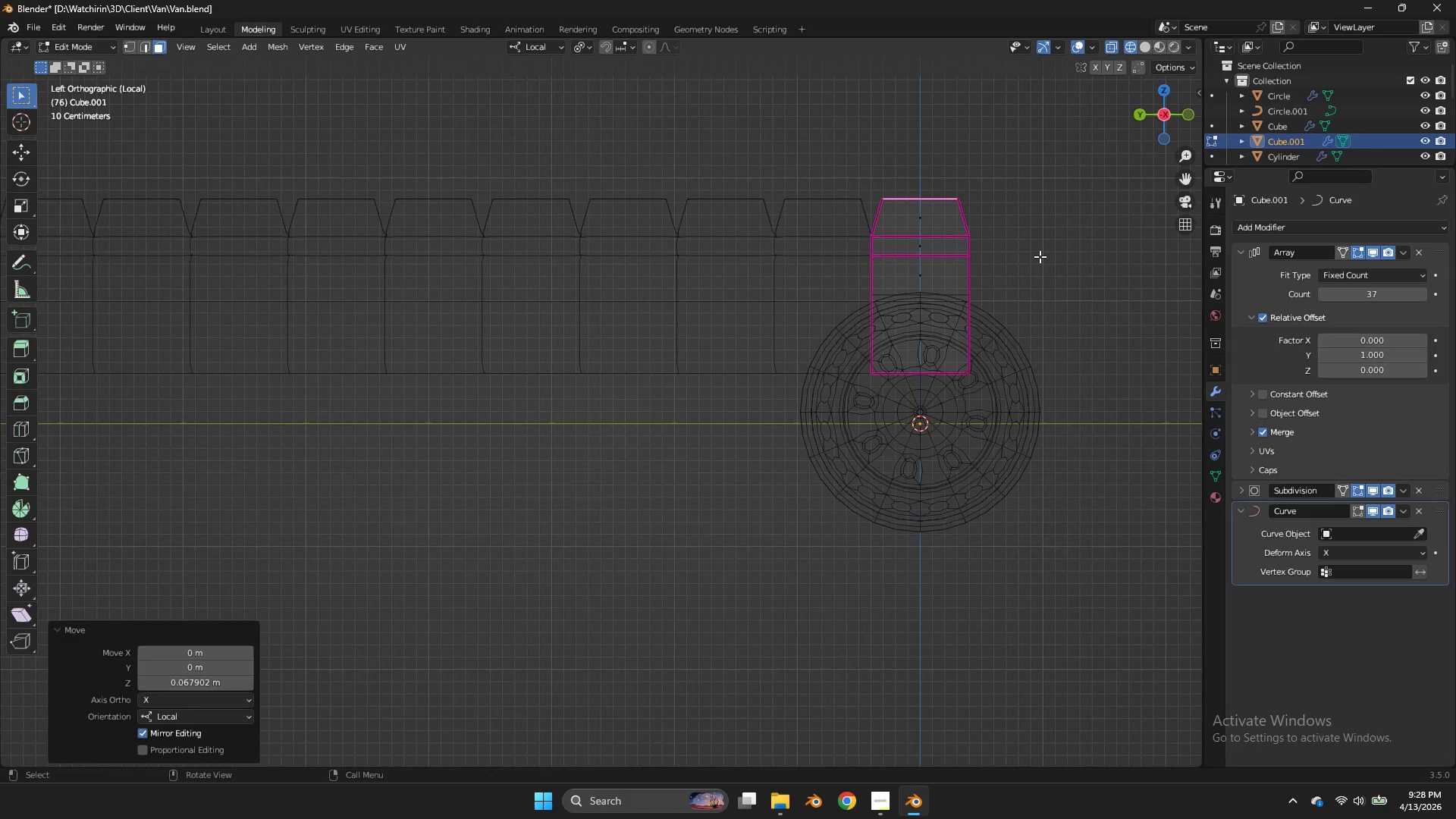 
key(Tab)
 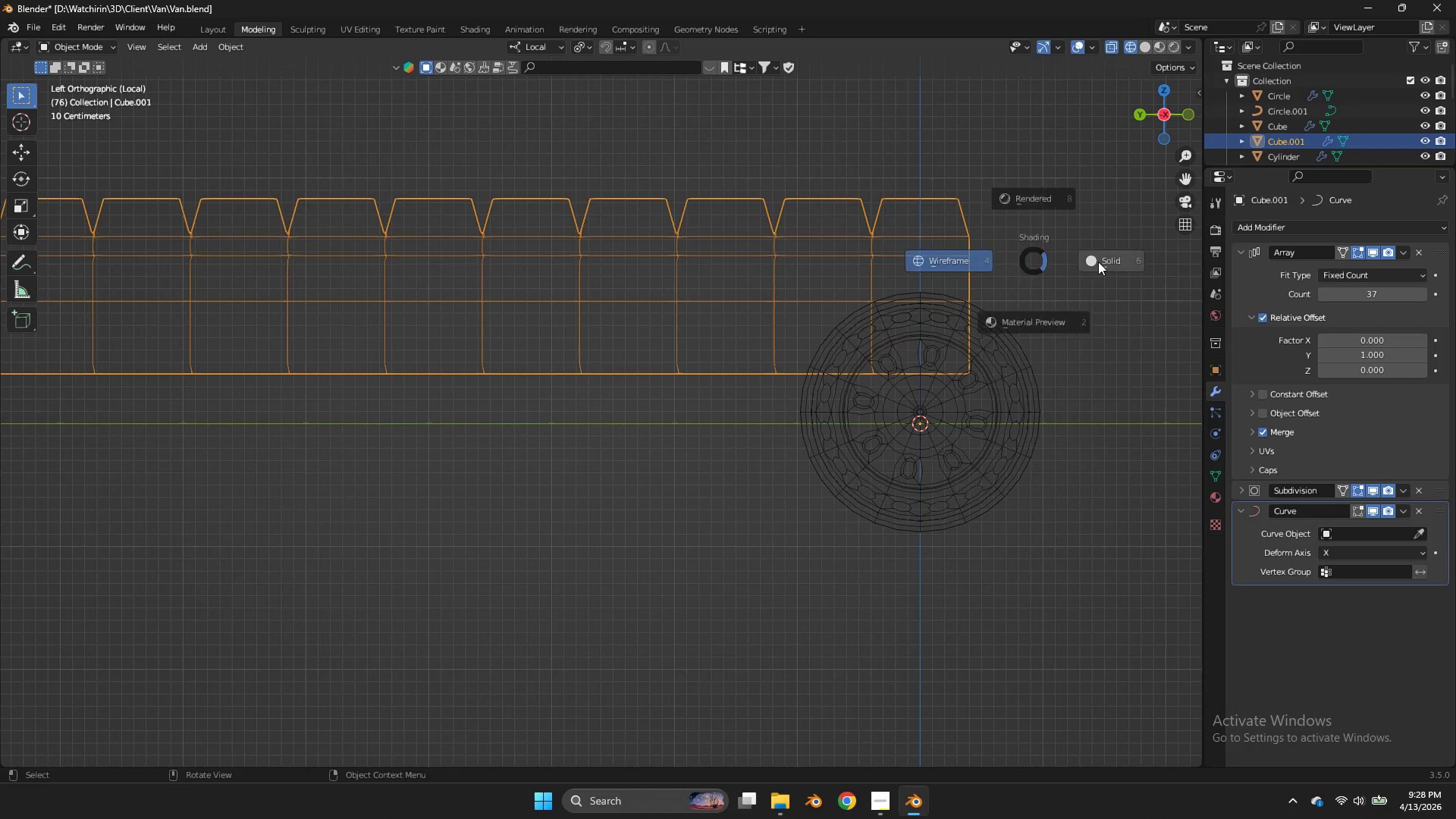 
key(Z)
 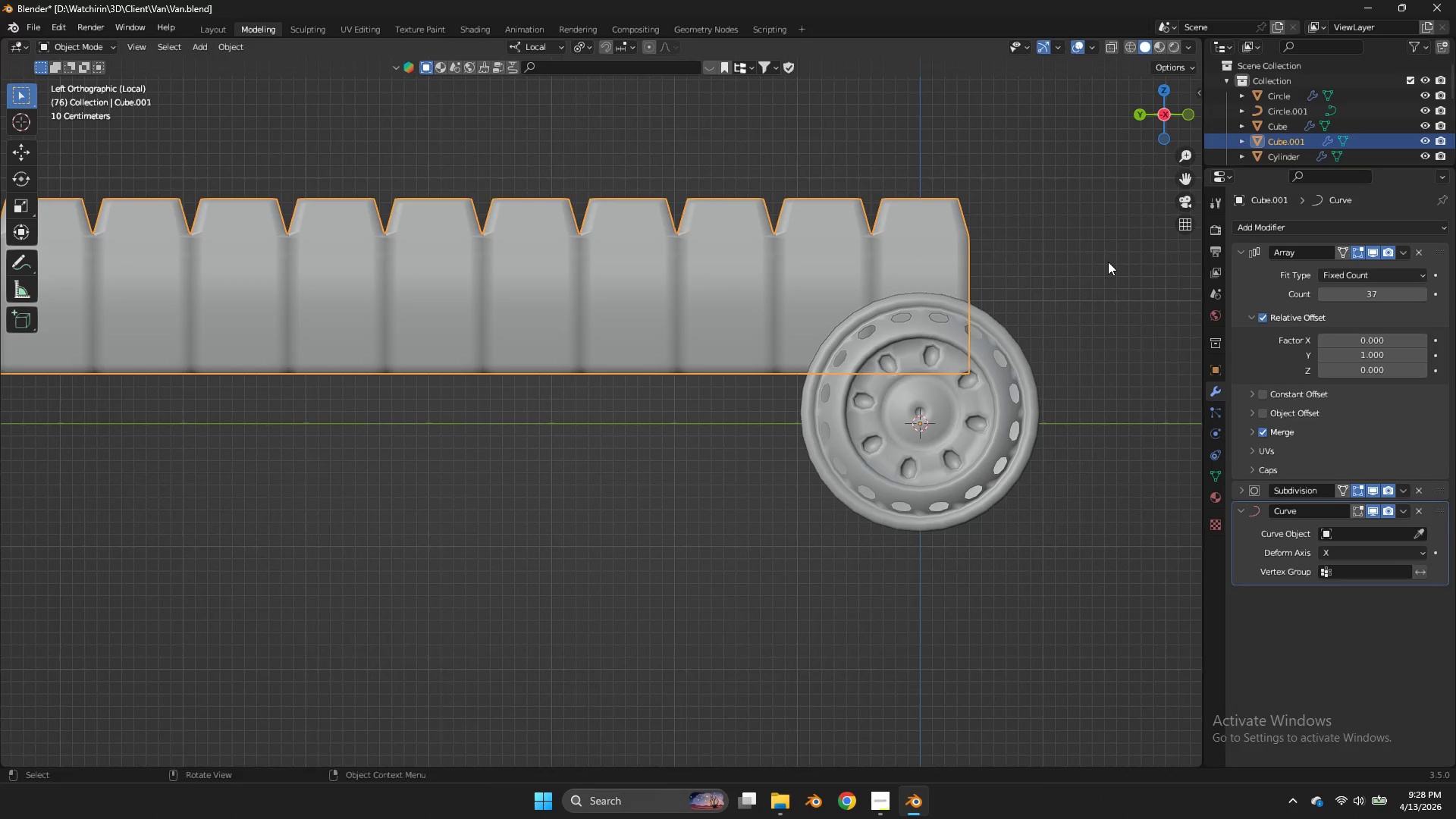 
type(gz)
 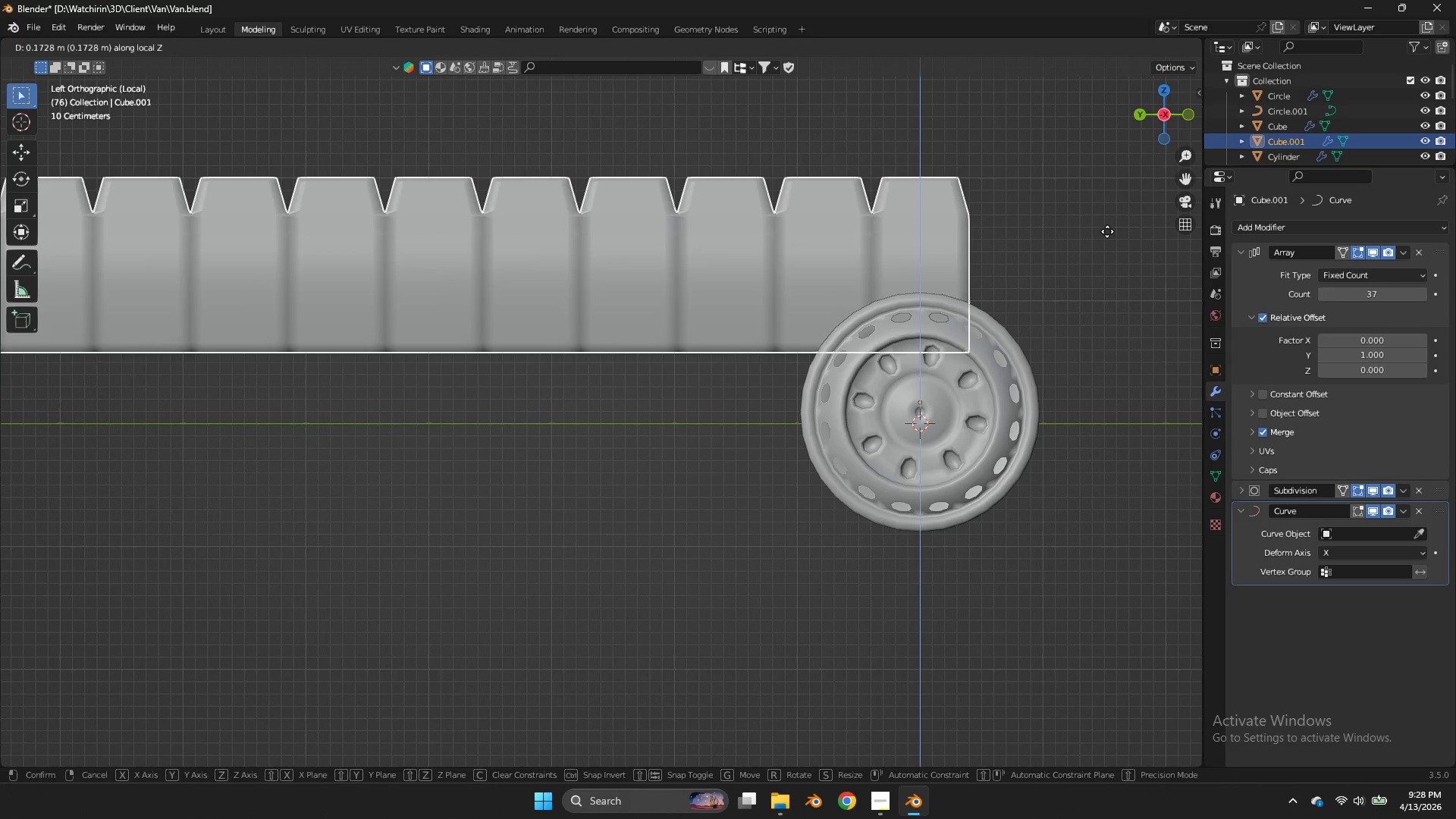 
right_click([1107, 221])
 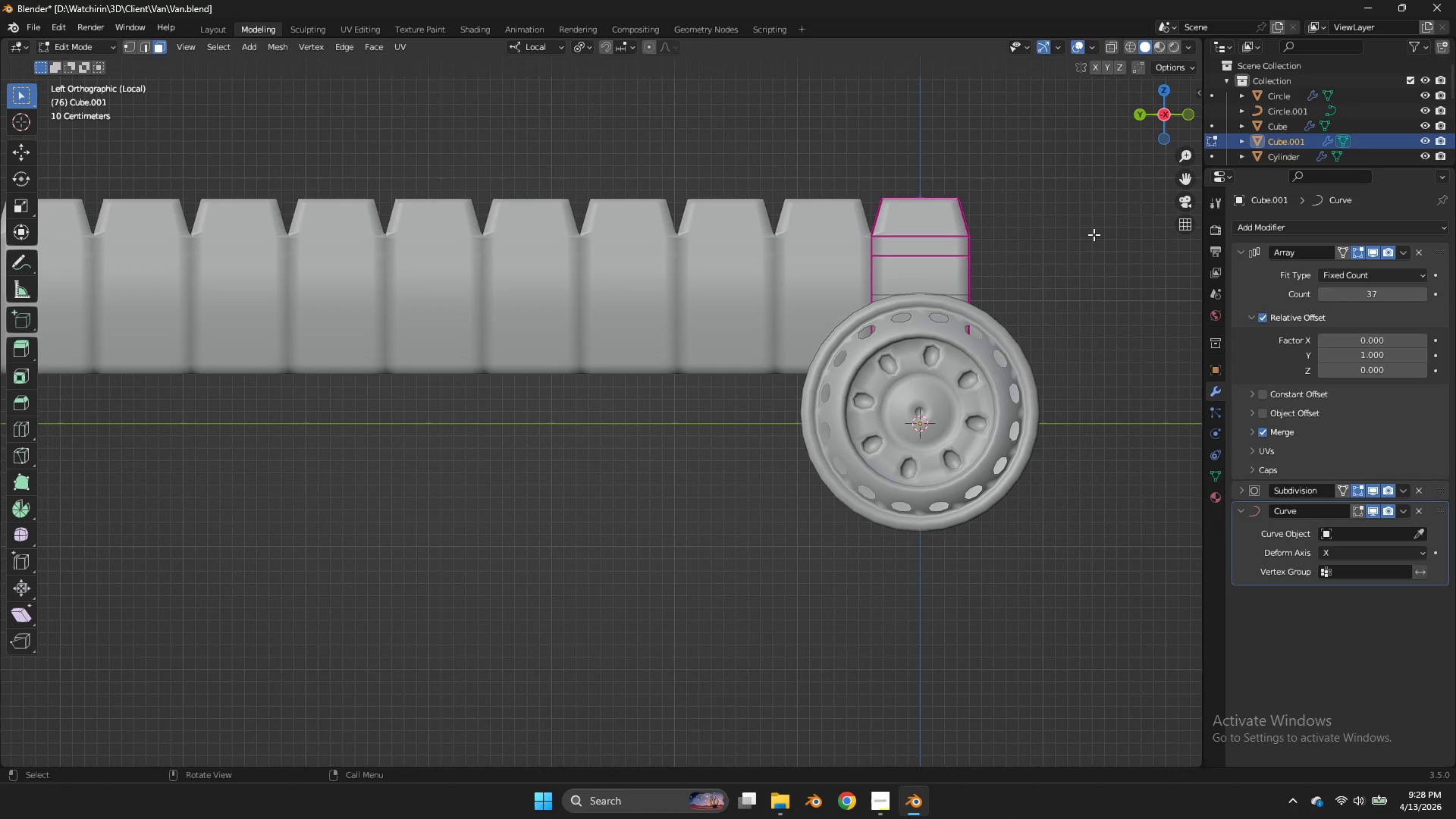 
key(Tab)
type(zs)
 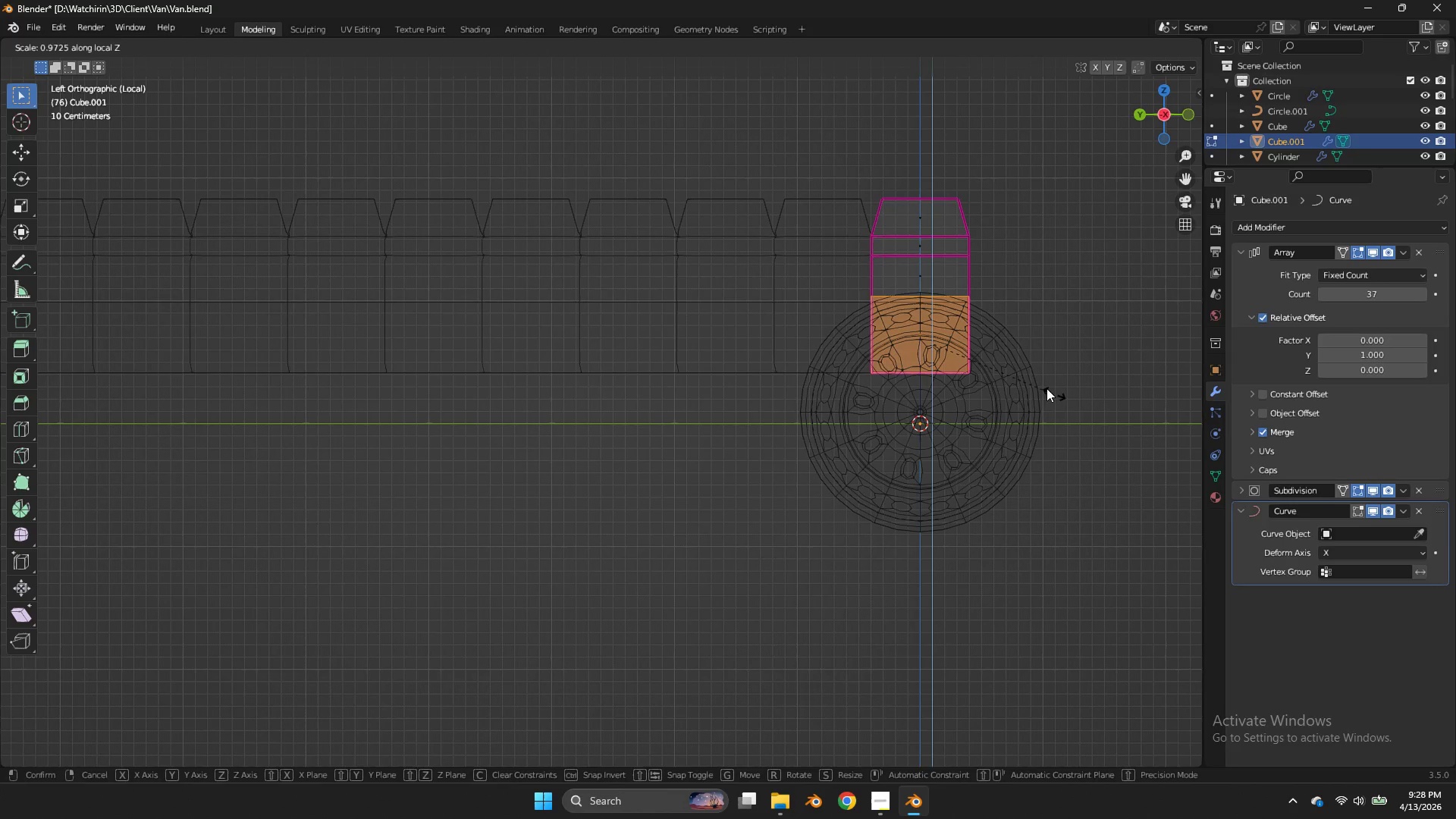 
key(Z)
 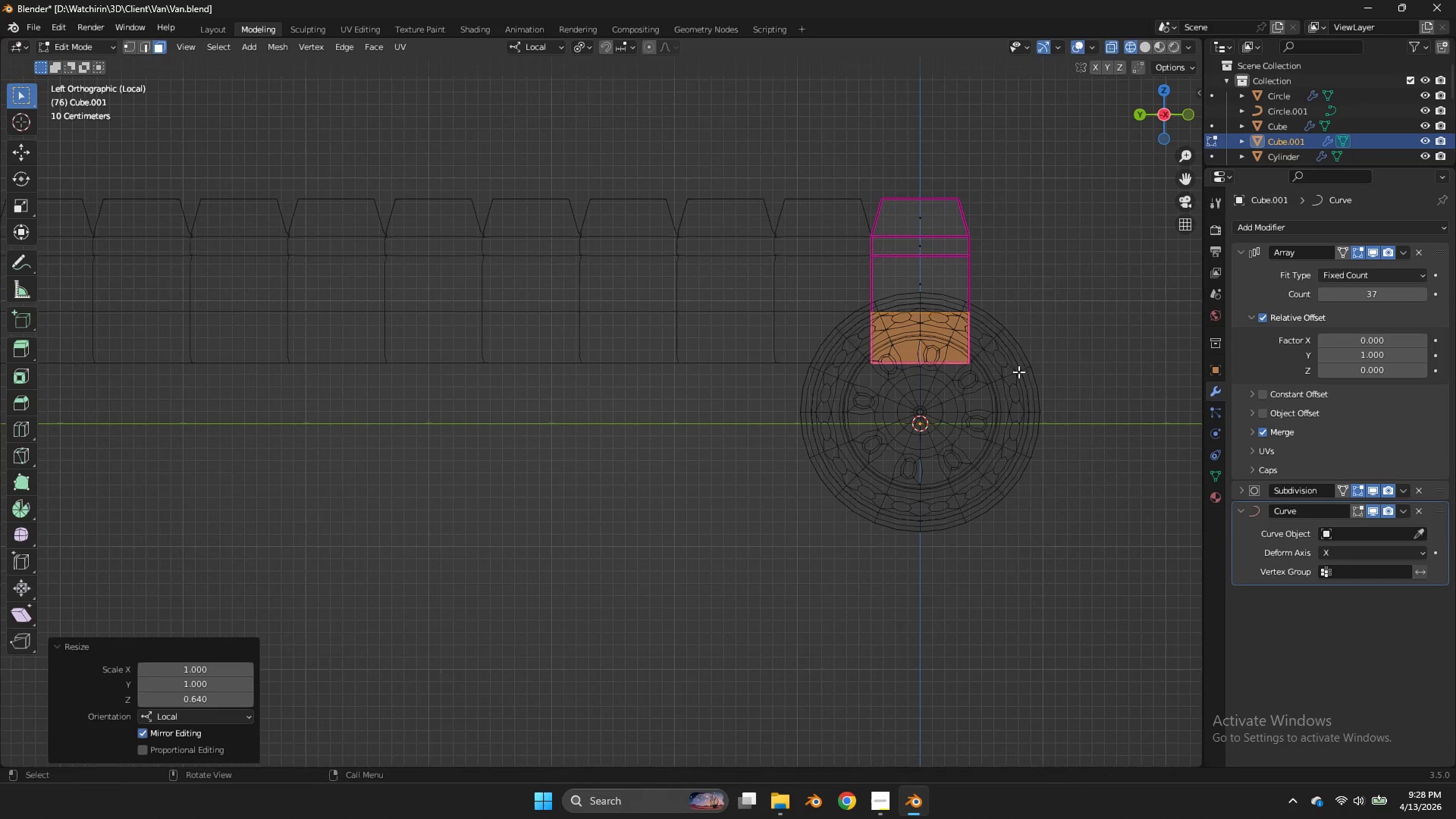 
left_click([1018, 372])
 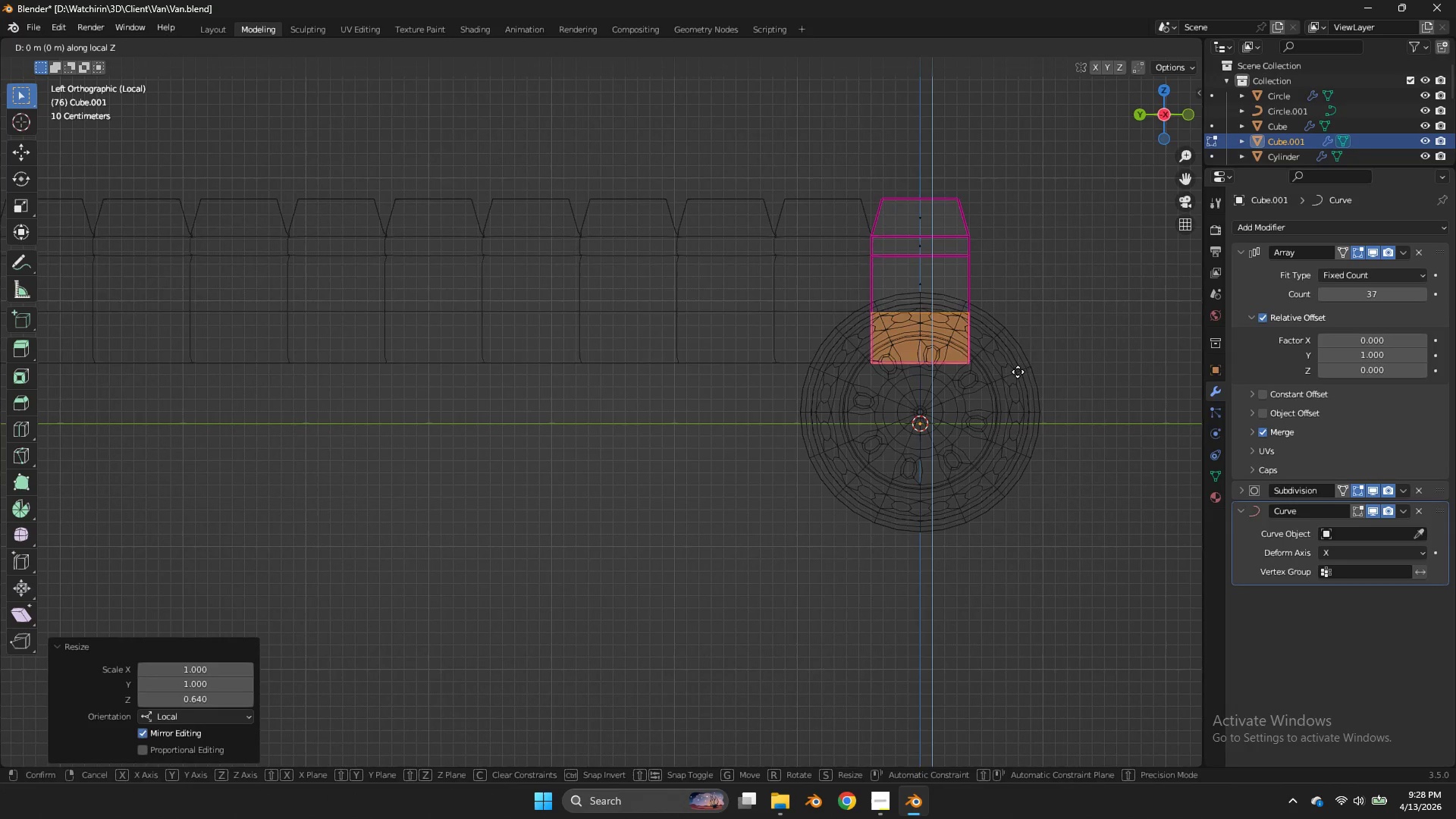 
type(gz)
 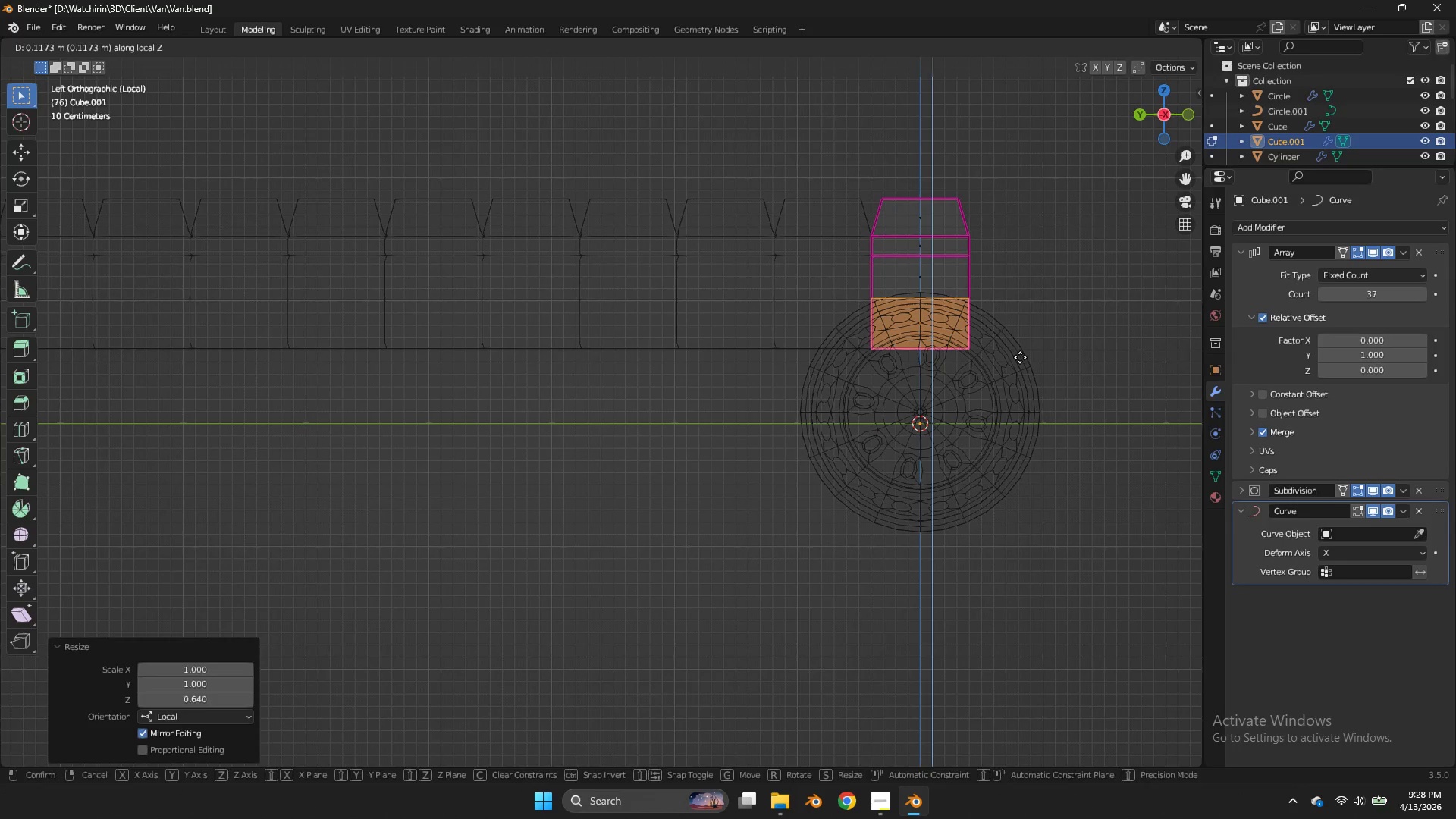 
left_click([1020, 357])
 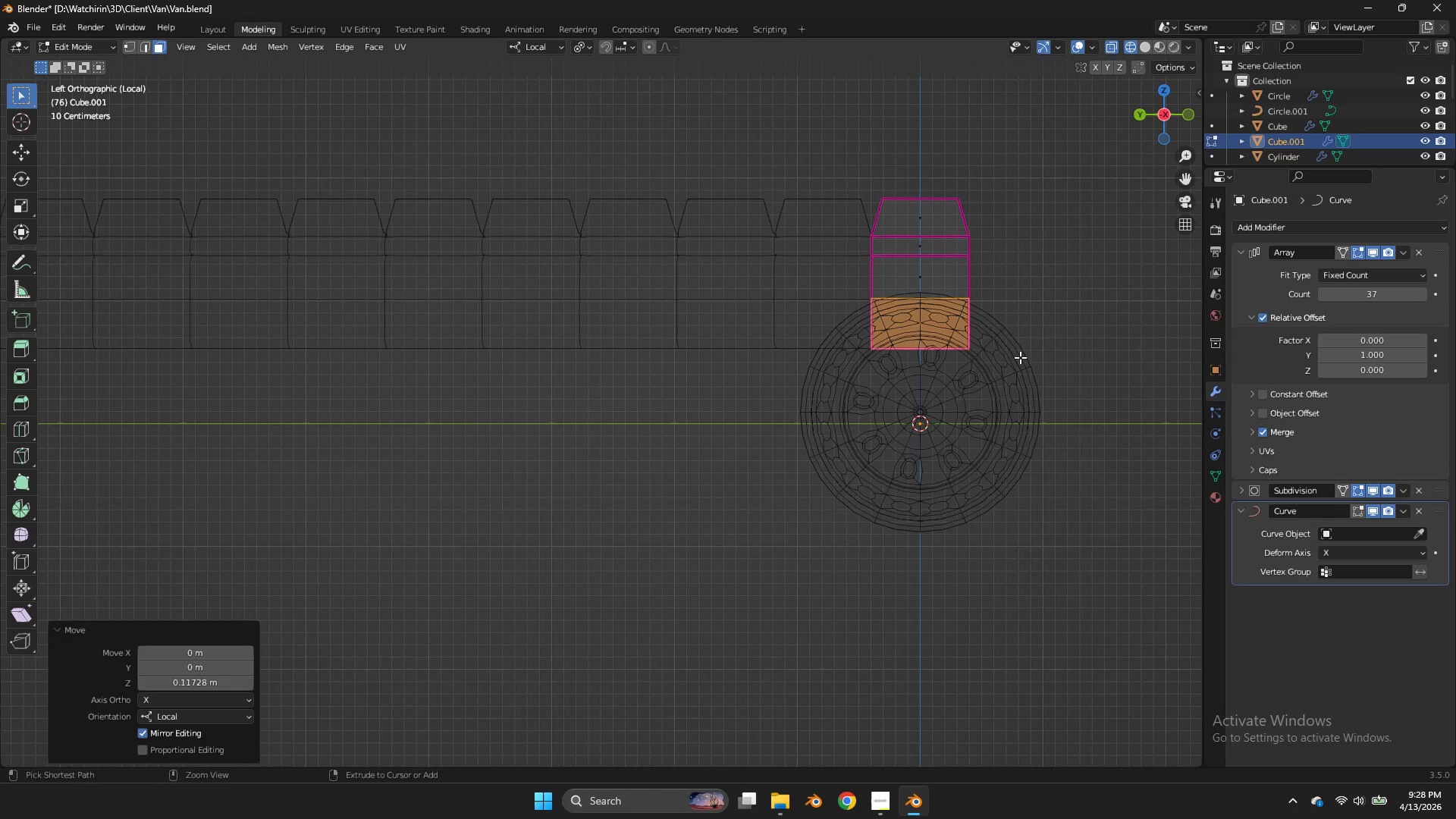 
key(Control+ControlLeft)
 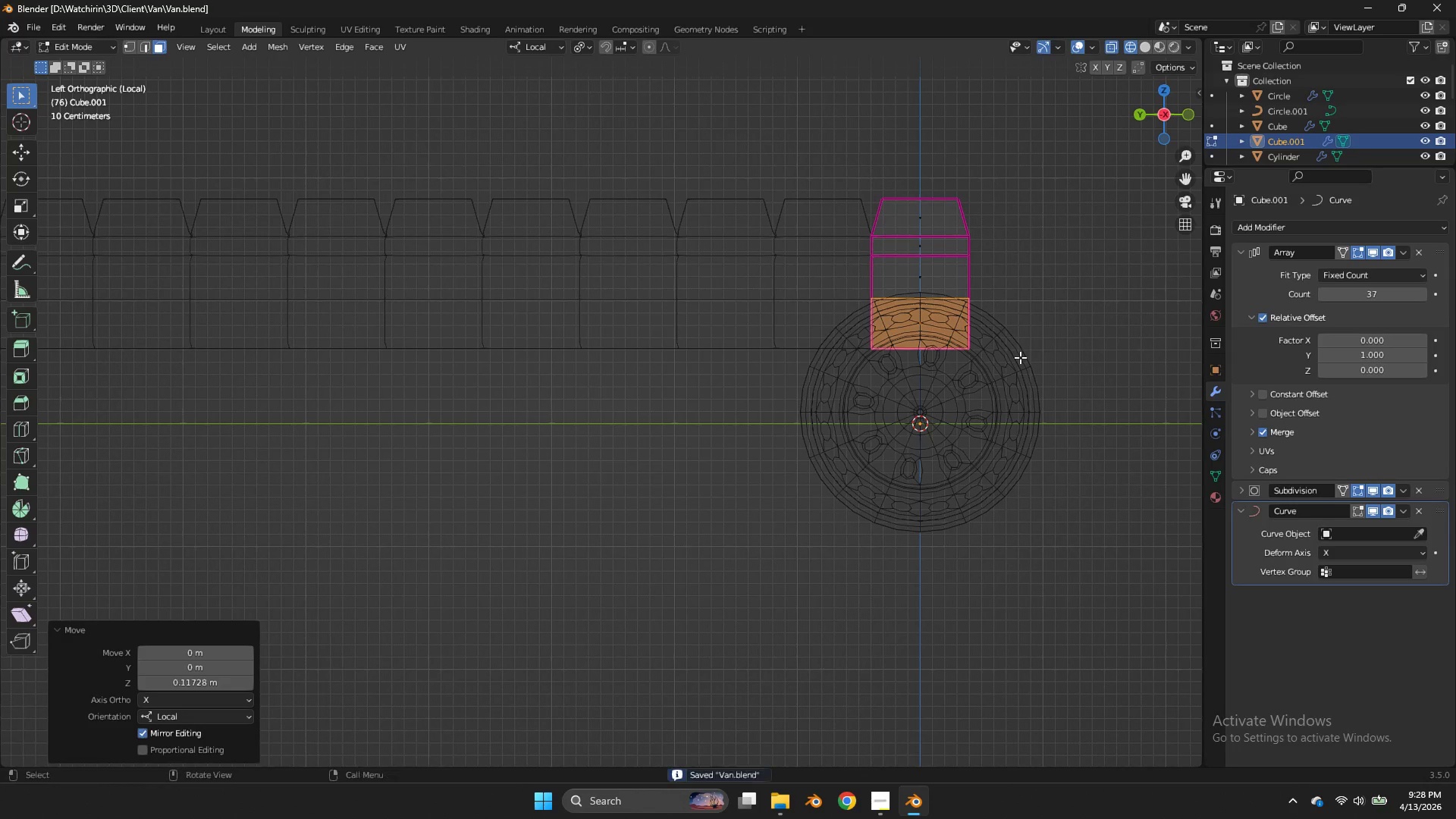 
key(Control+S)
 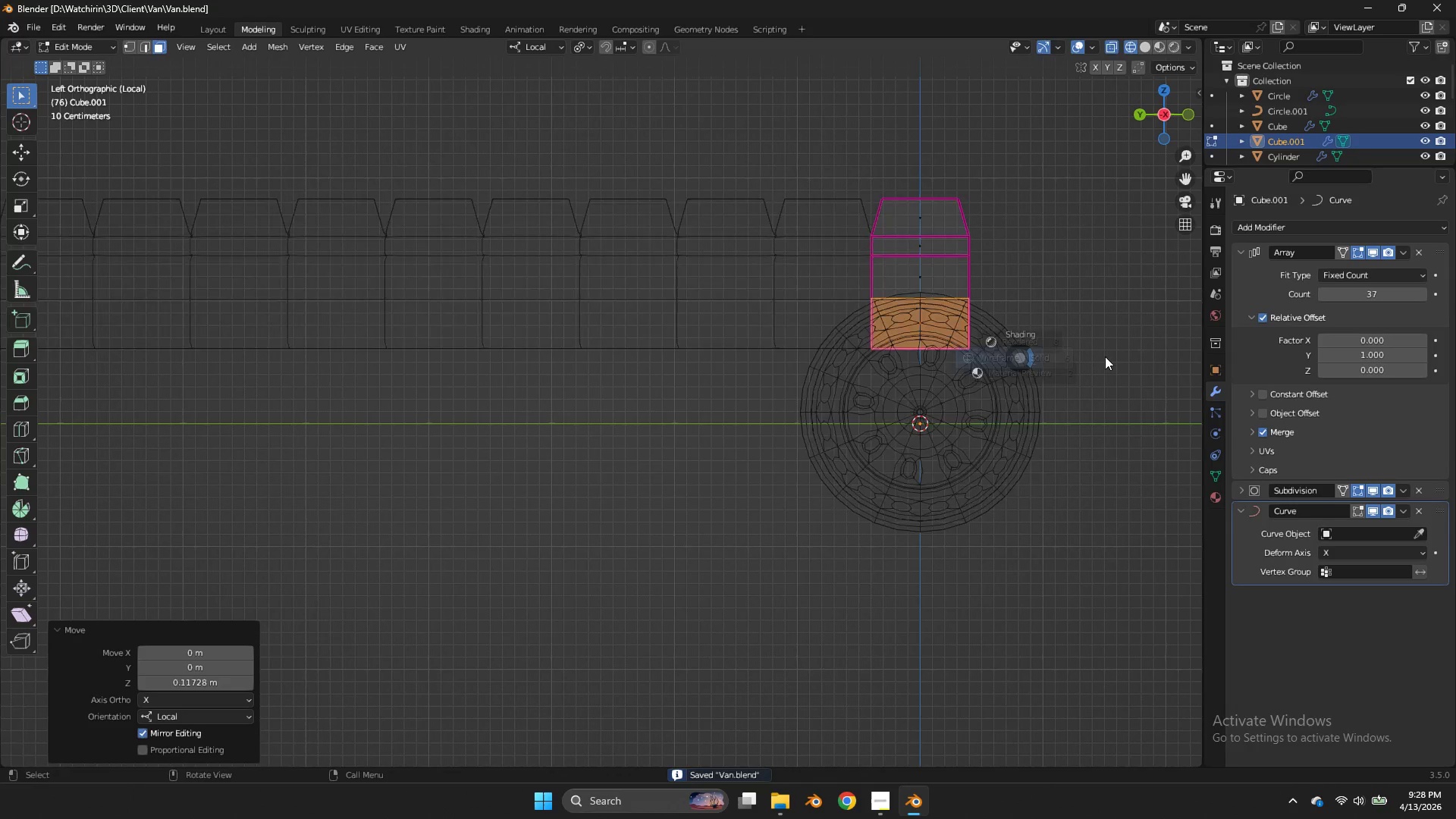 
key(Z)
 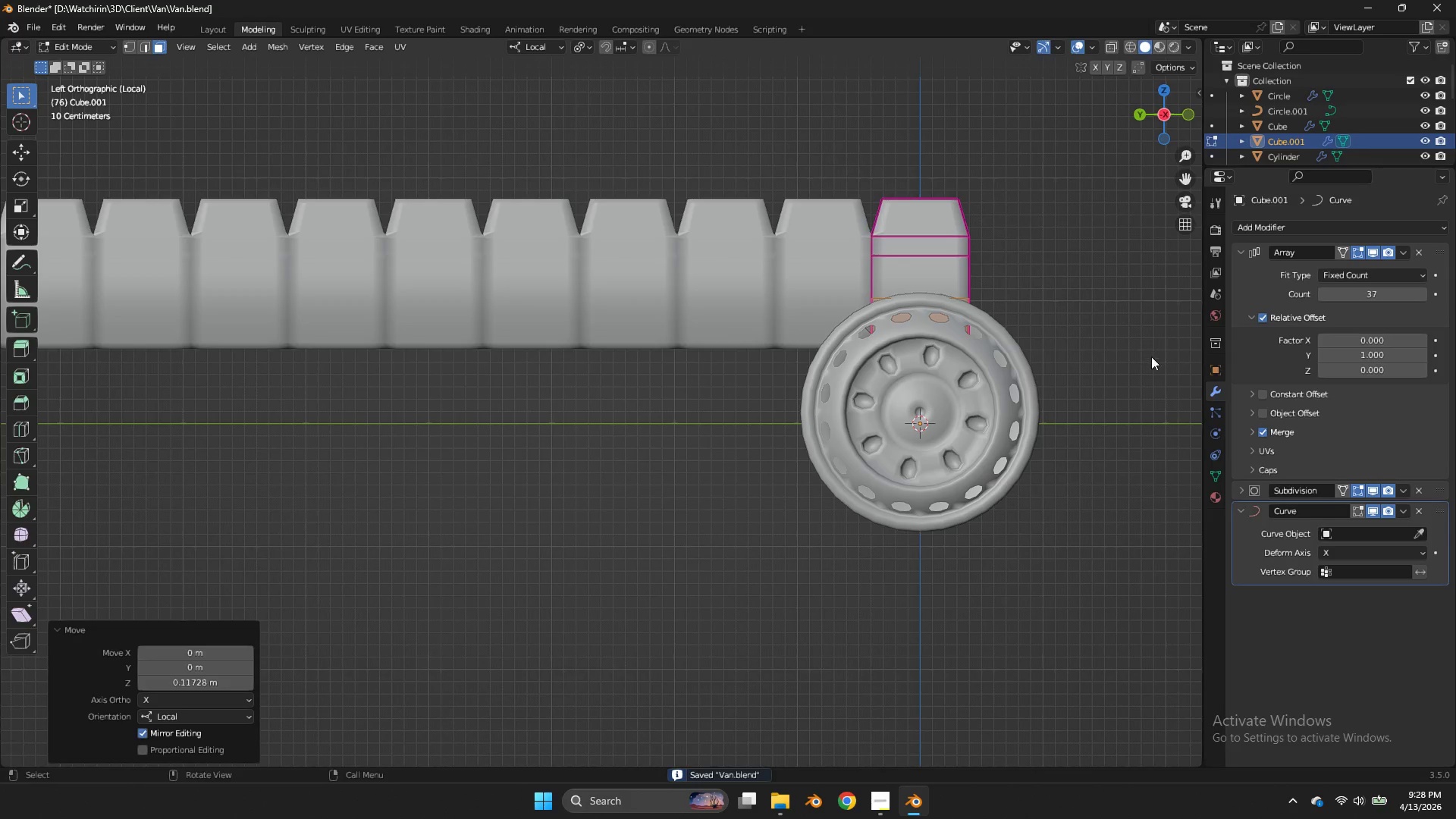 
key(Tab)
 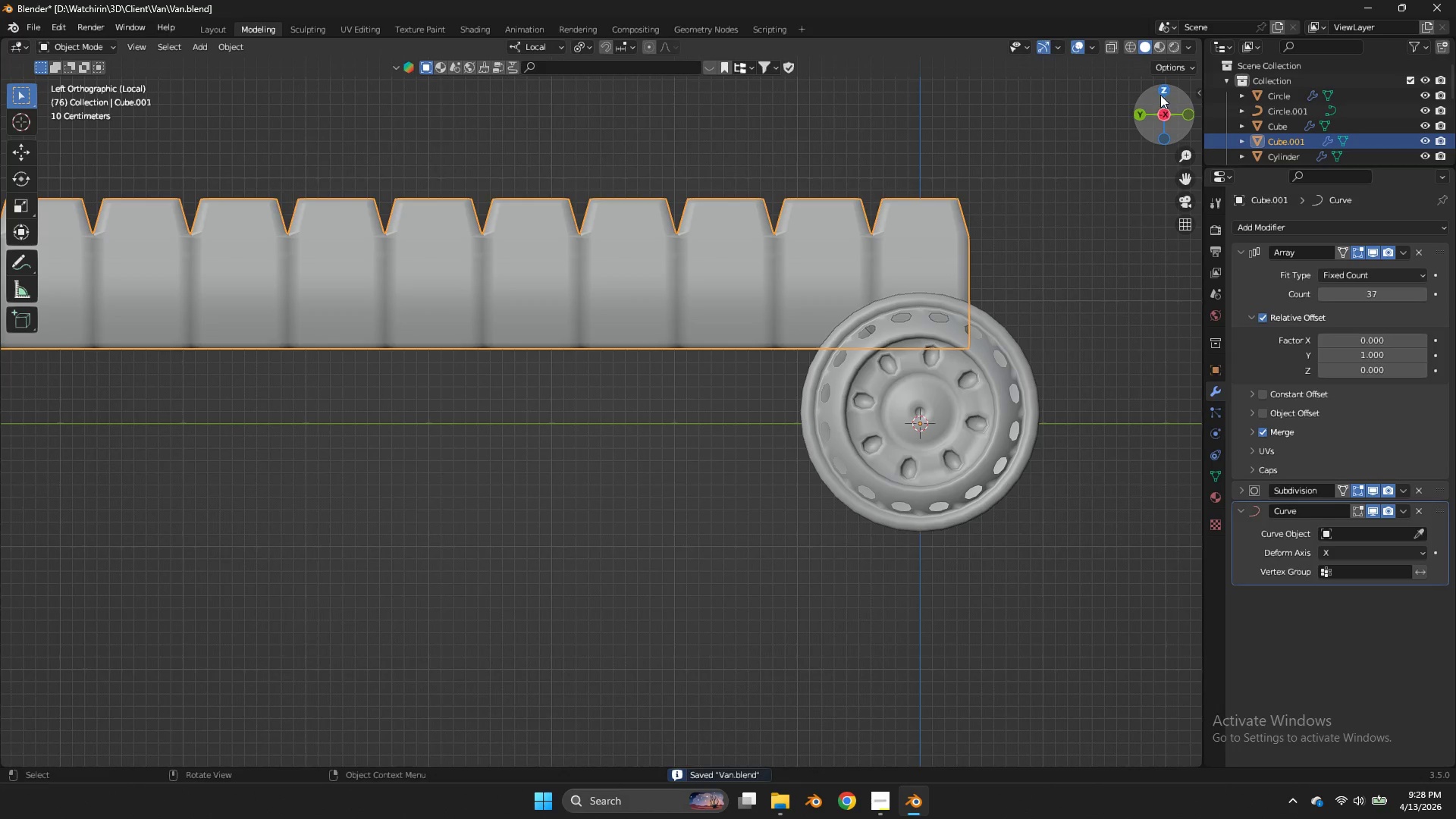 
left_click_drag(start_coordinate=[1161, 95], to_coordinate=[998, 127])
 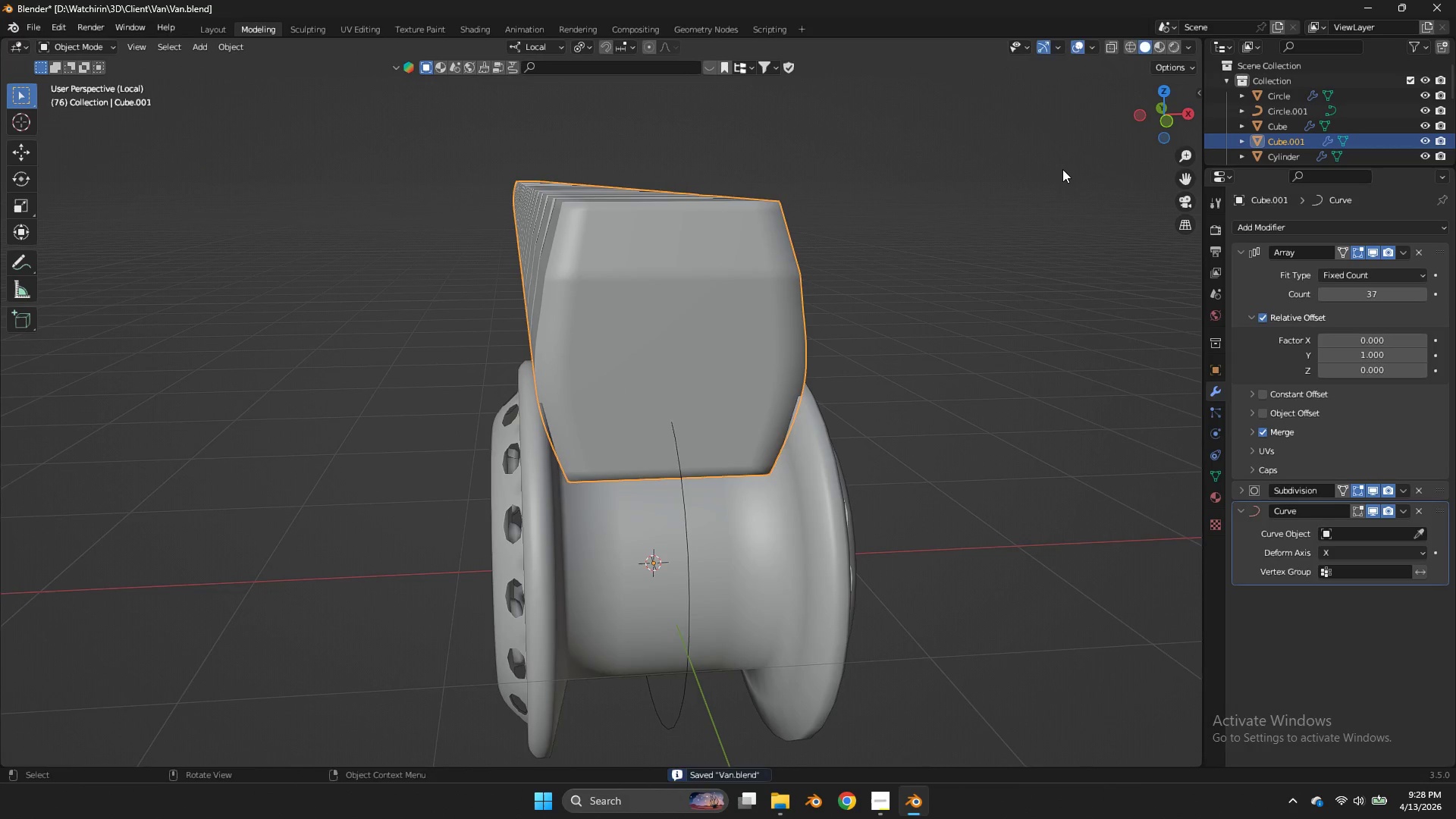 
type(sx)
 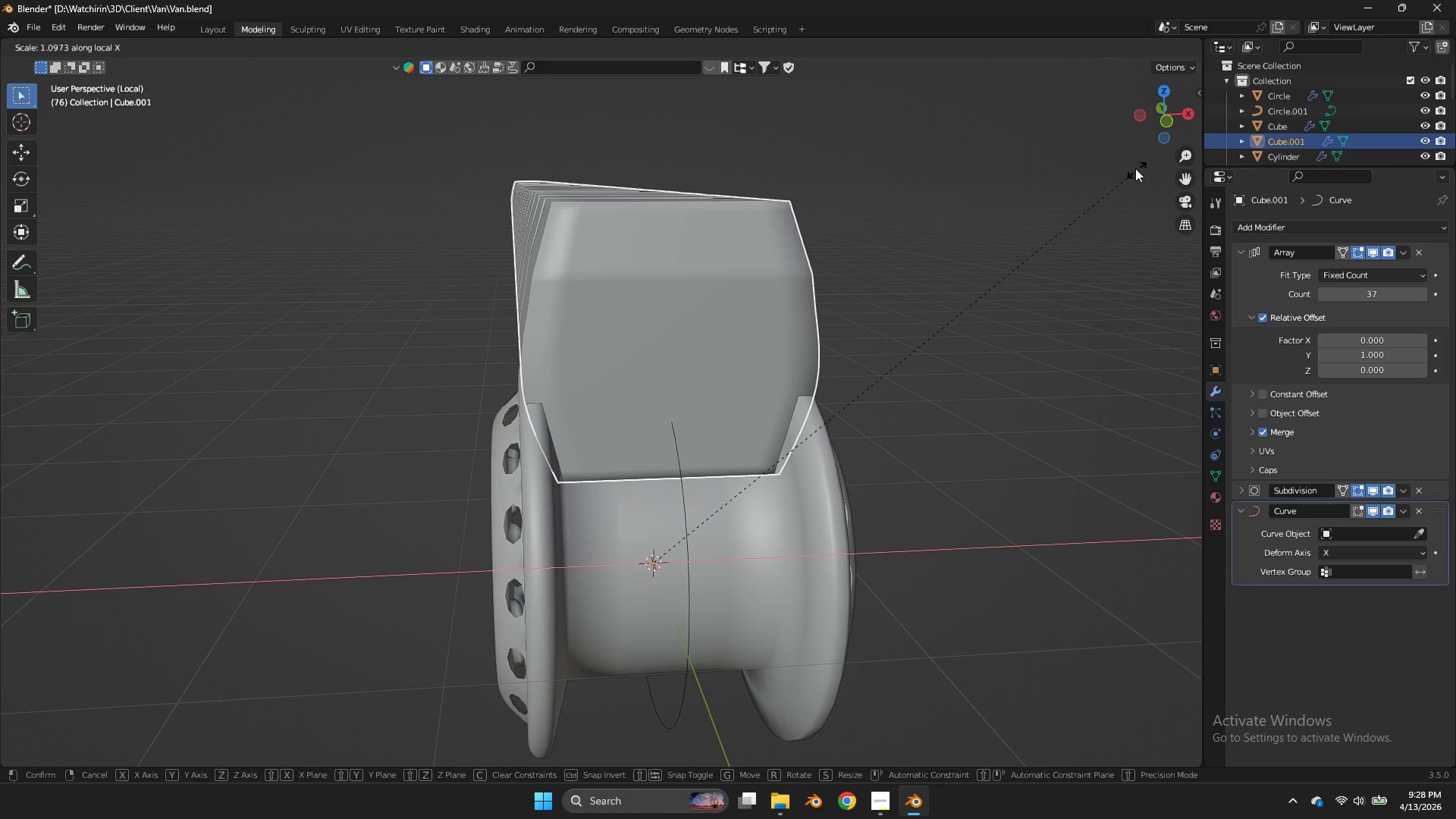 
left_click([1124, 165])
 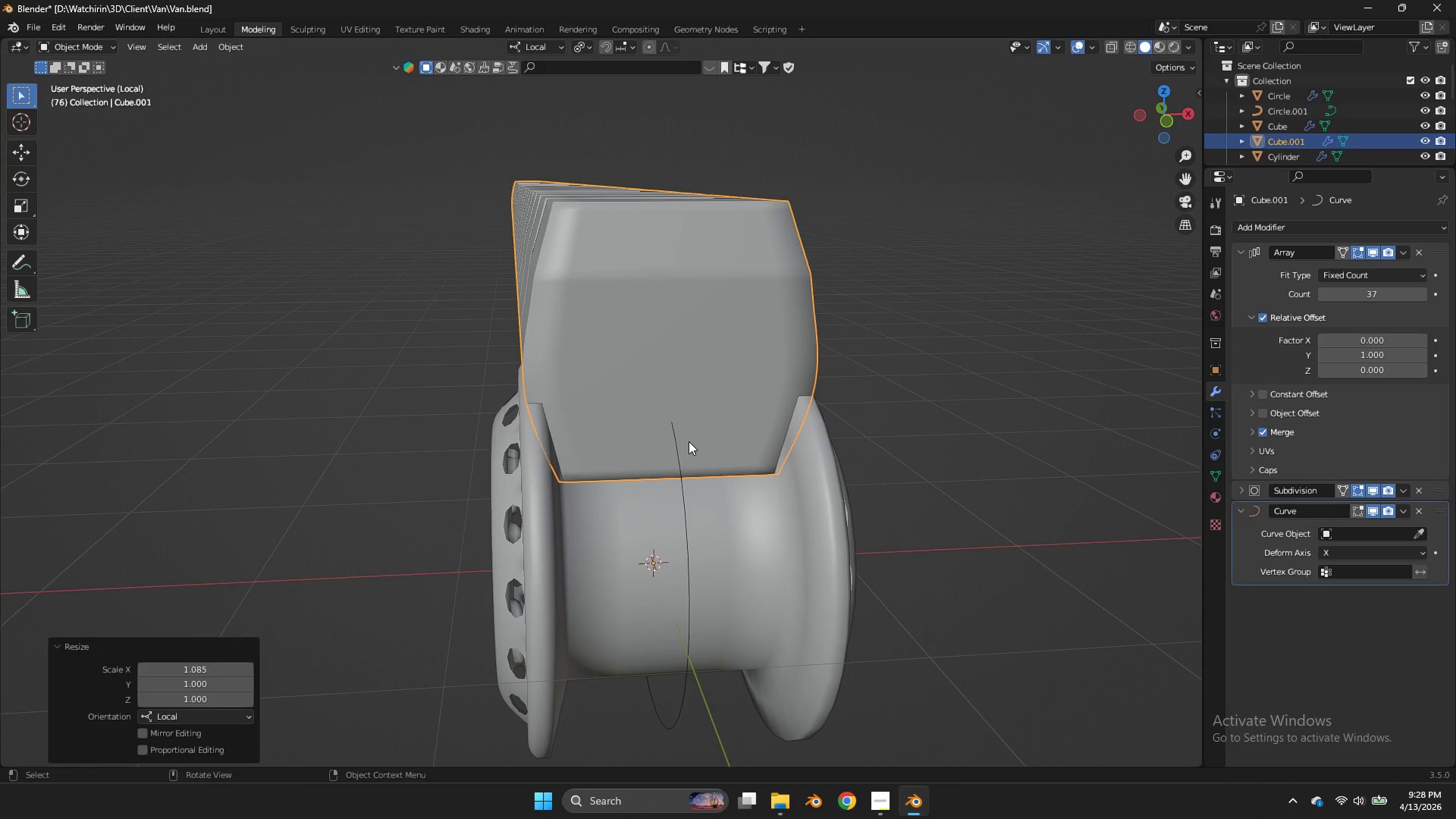 
left_click([683, 443])
 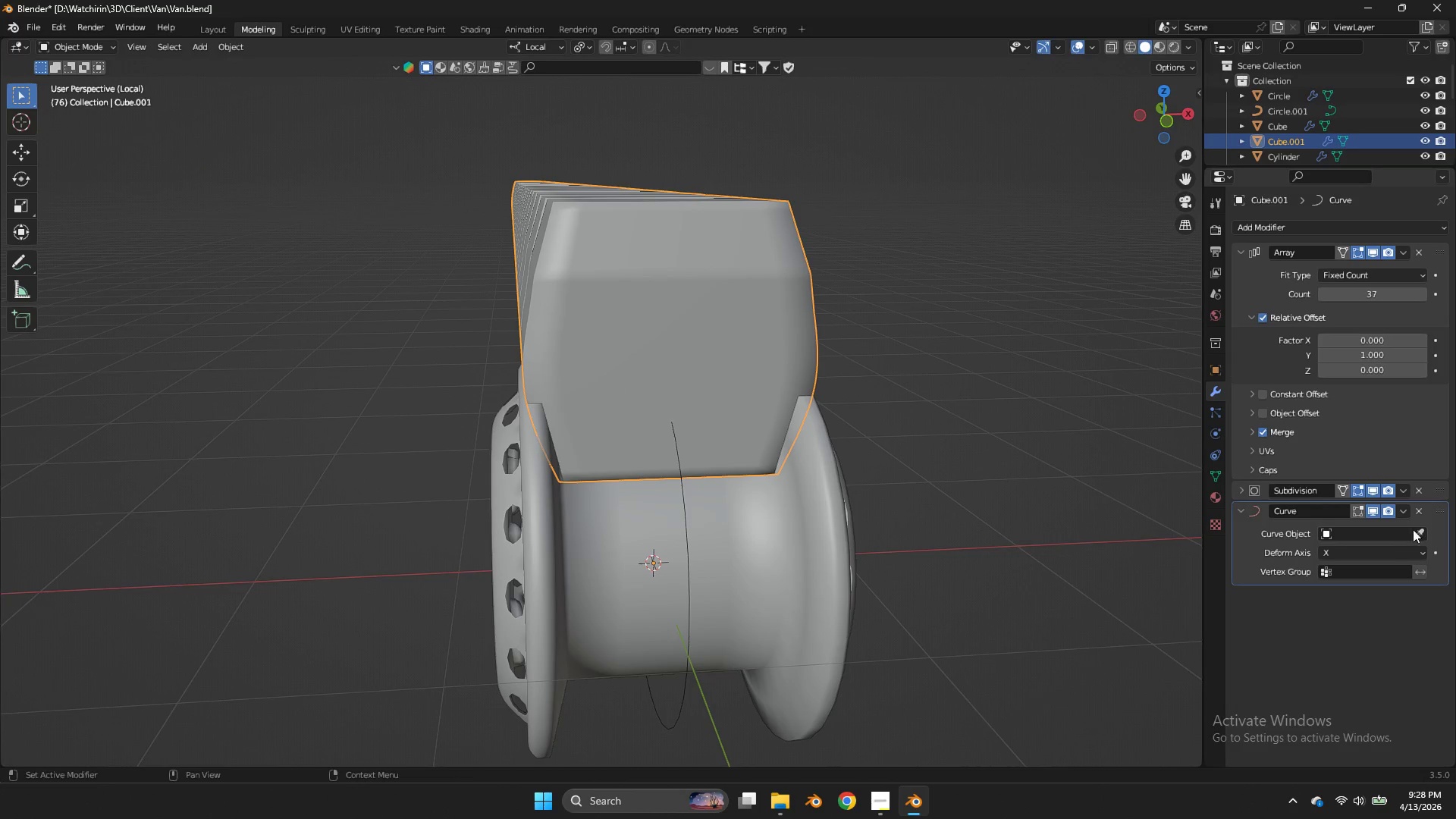 
left_click([1414, 529])
 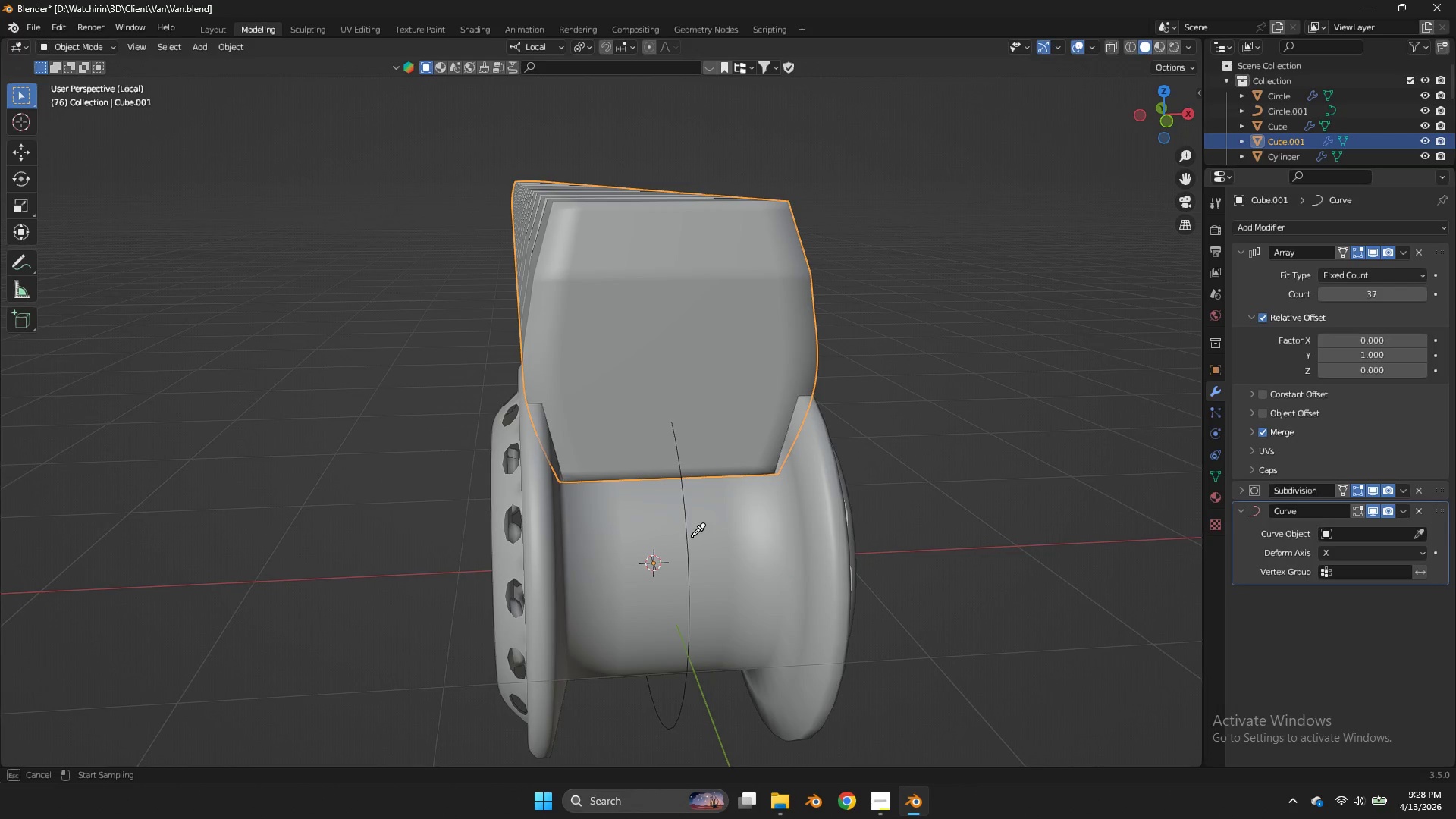 
left_click([688, 536])
 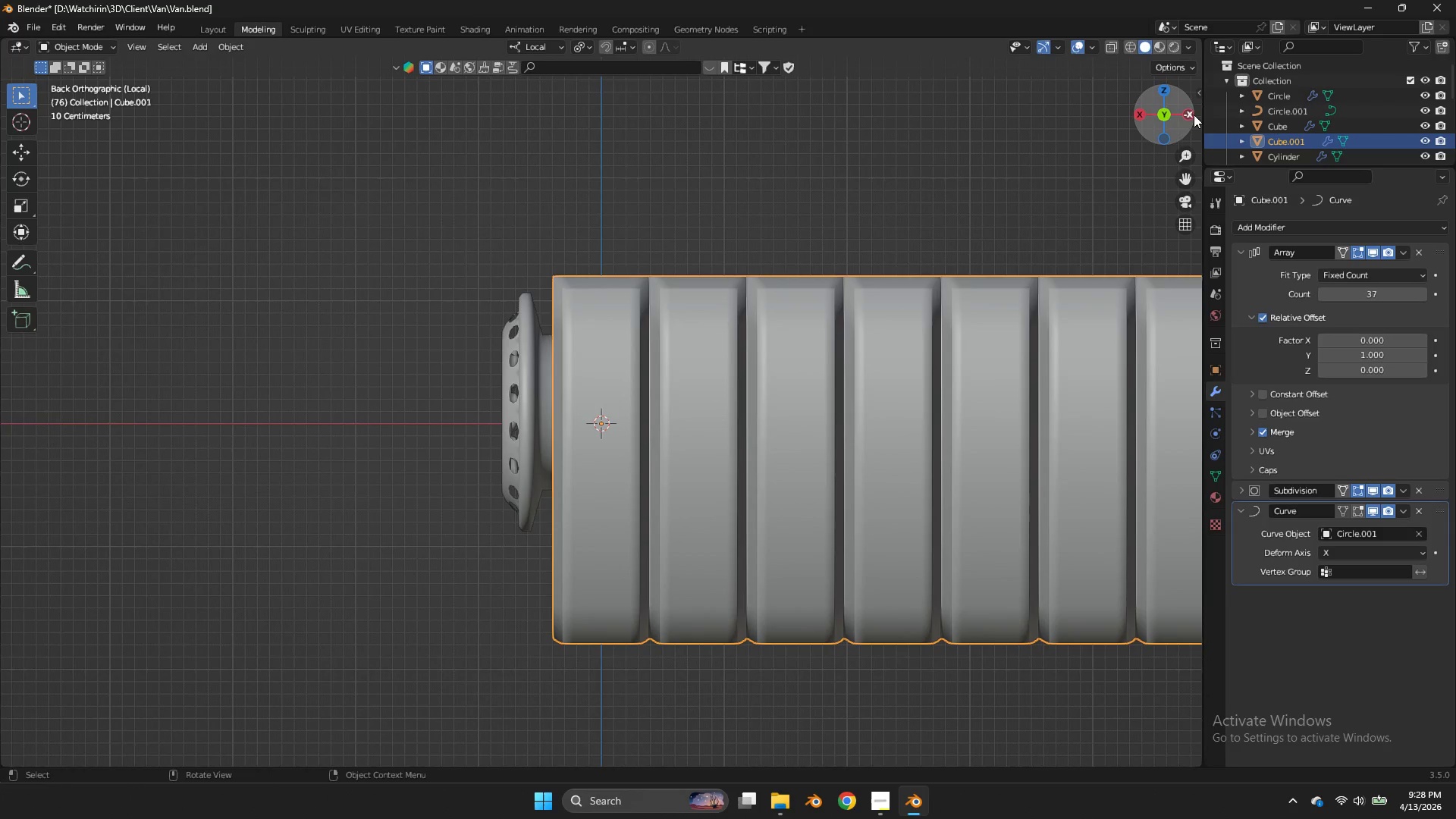 
left_click_drag(start_coordinate=[1185, 102], to_coordinate=[843, 165])
 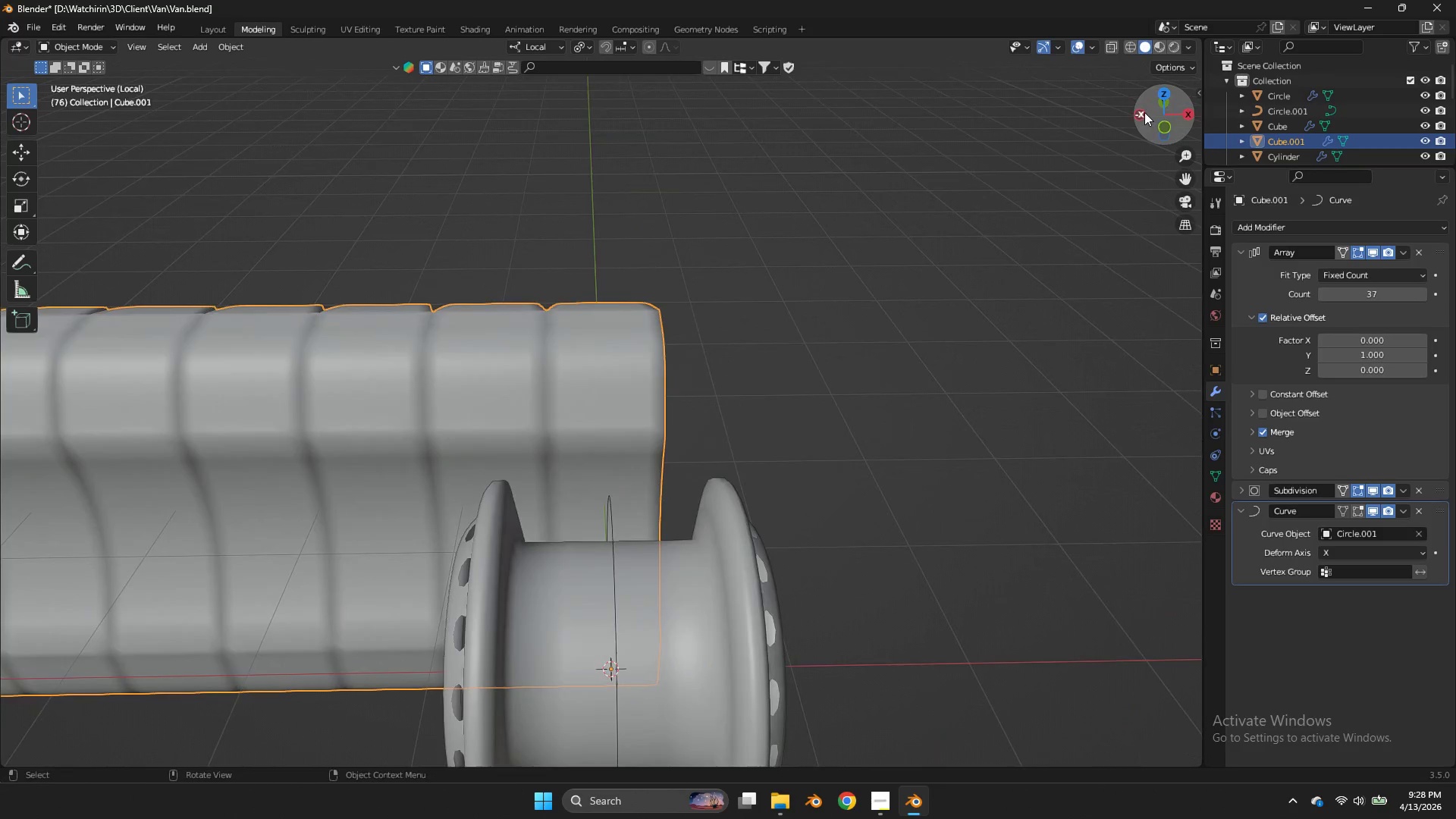 
left_click([1144, 112])
 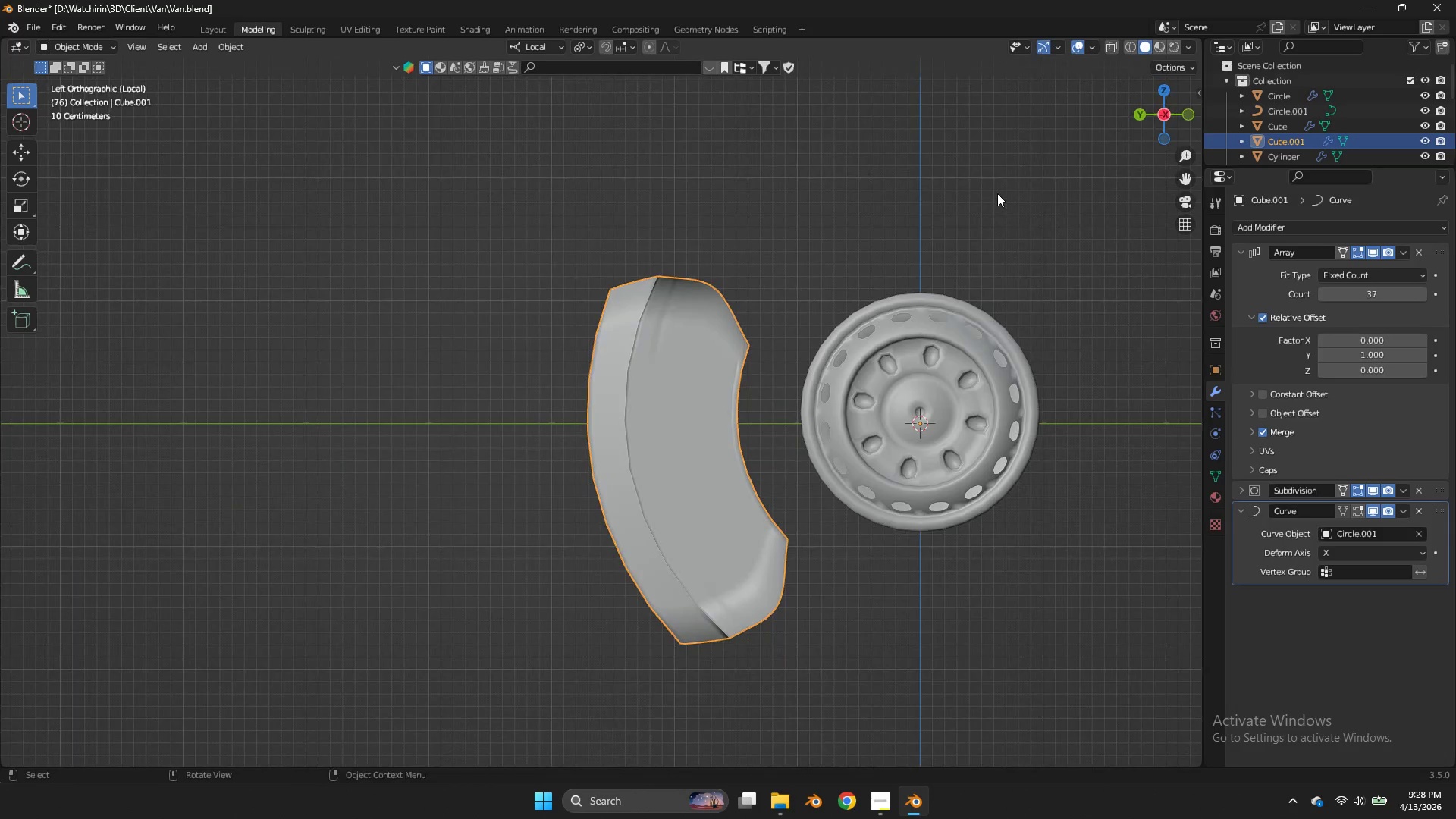 
key(R)
 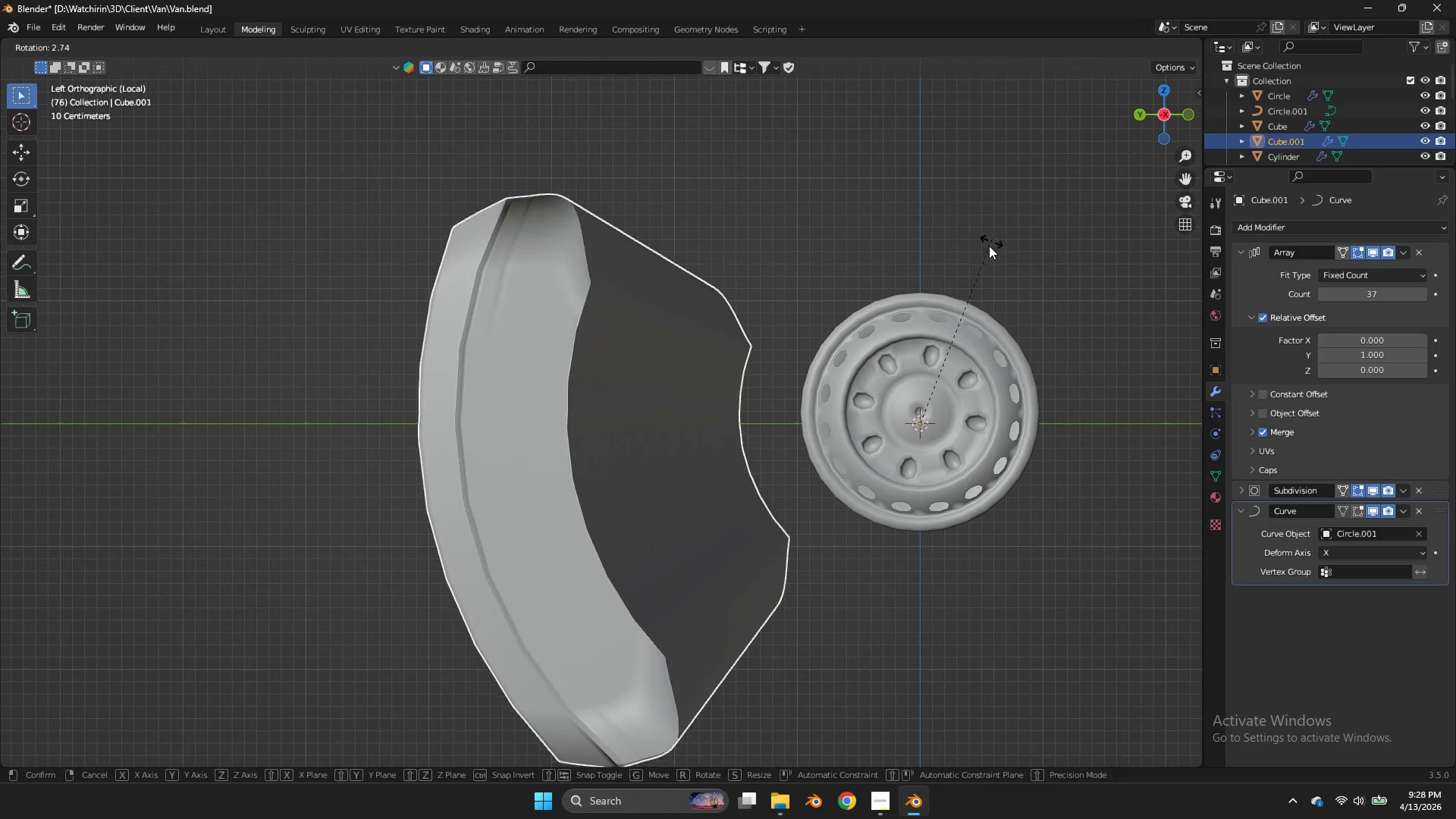 
key(Control+ControlLeft)
 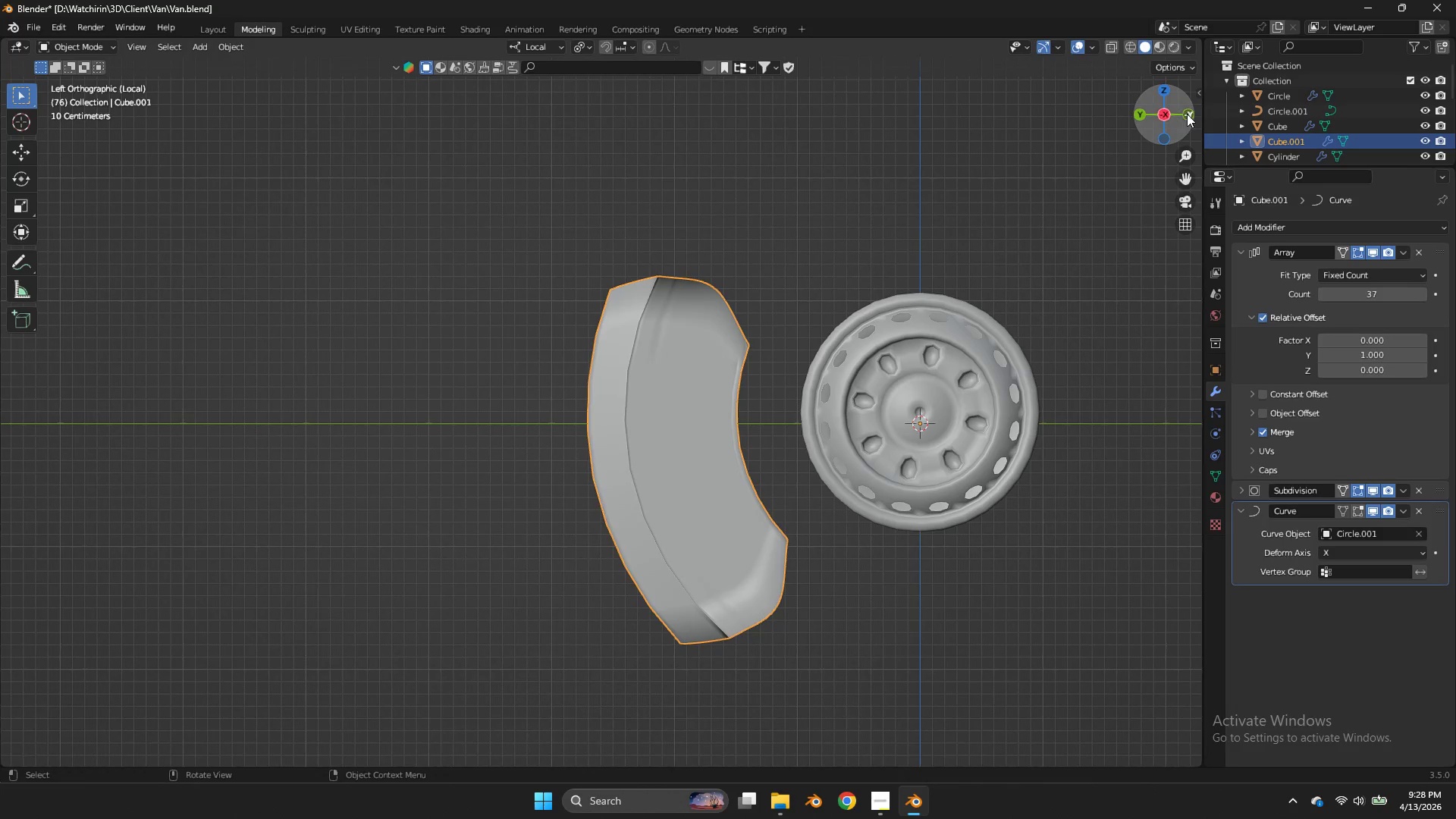 
left_click([1187, 114])
 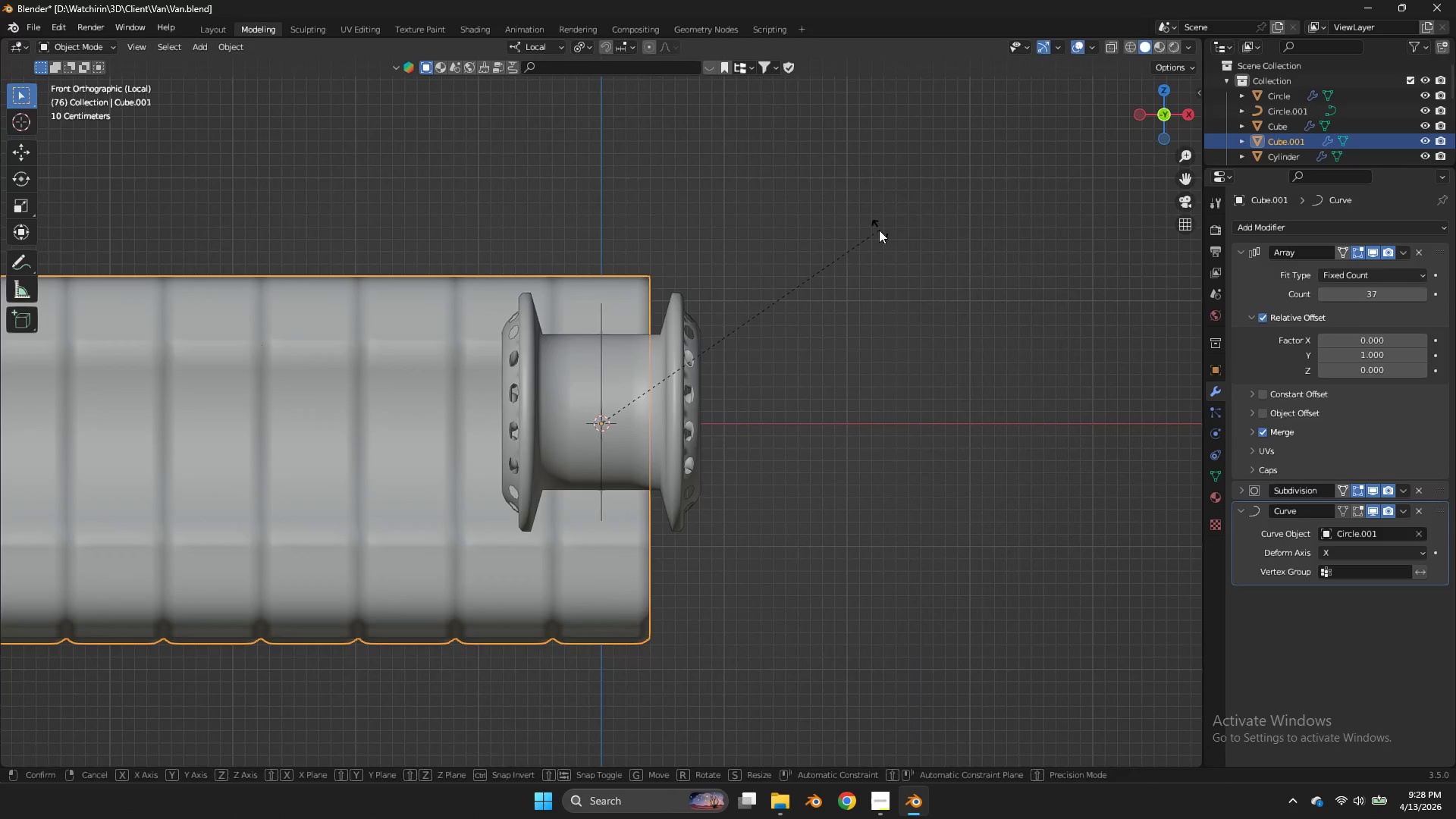 
key(R)
 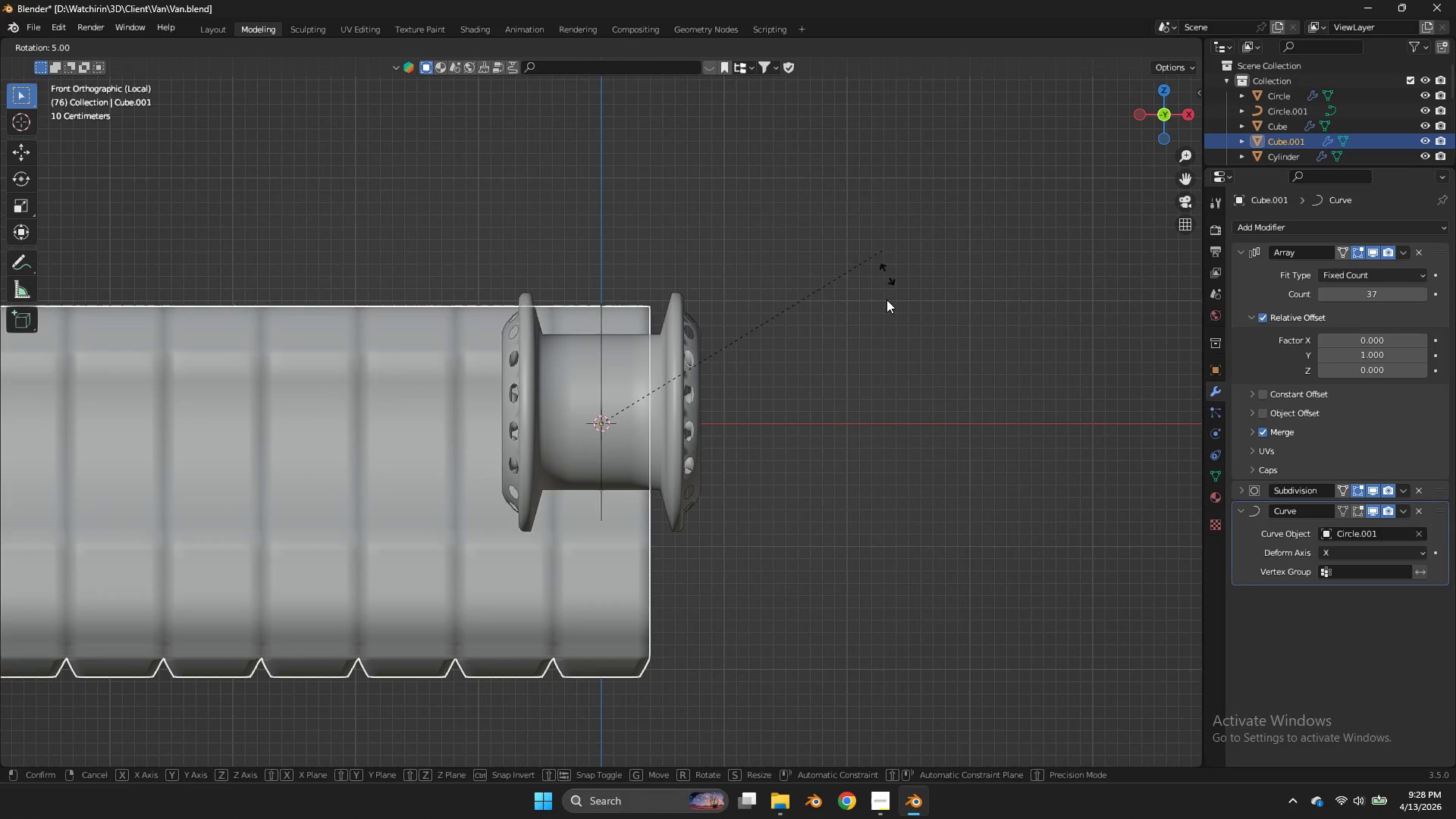 
hold_key(key=ControlLeft, duration=1.25)
 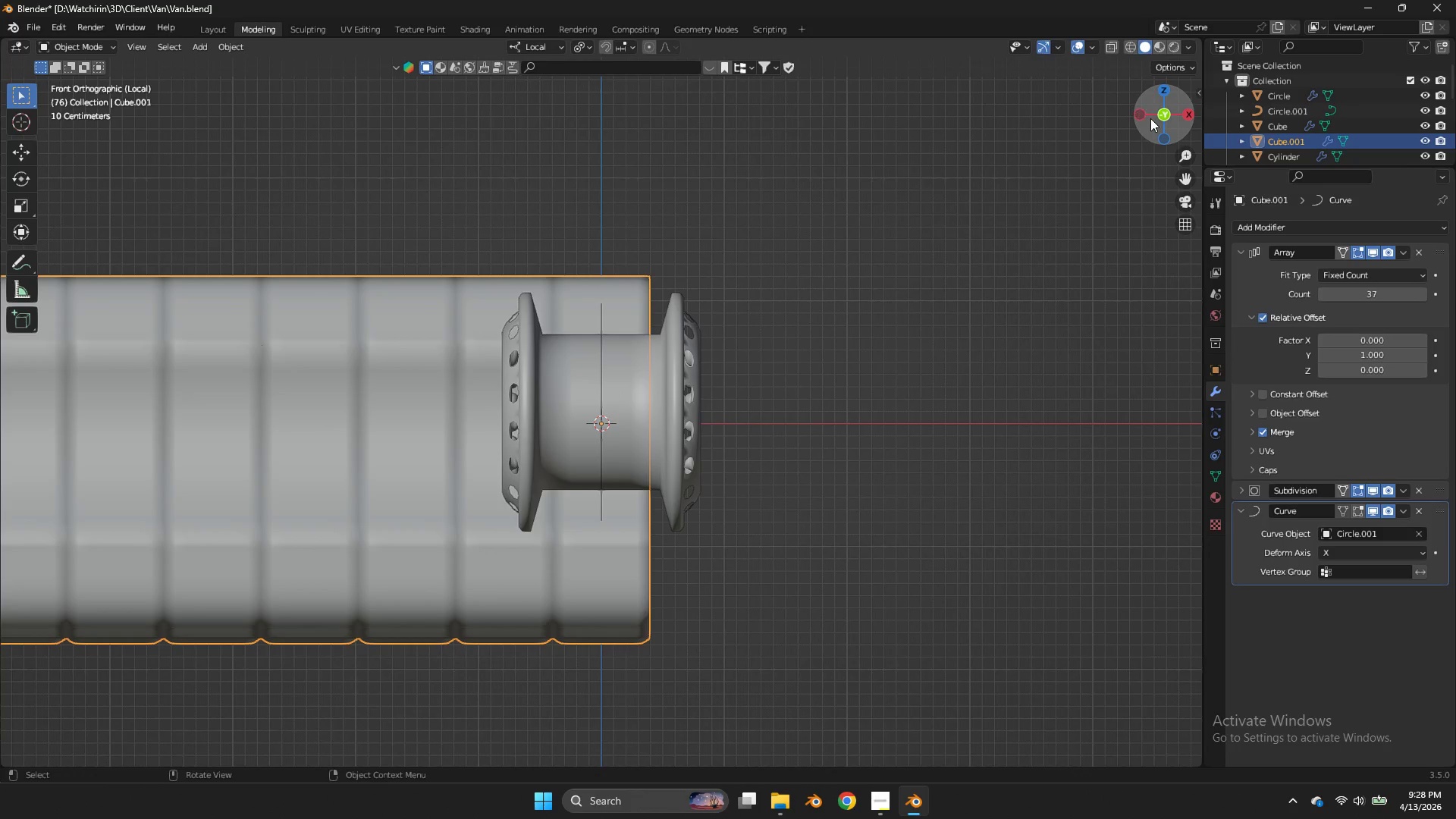 
double_click([1150, 118])
 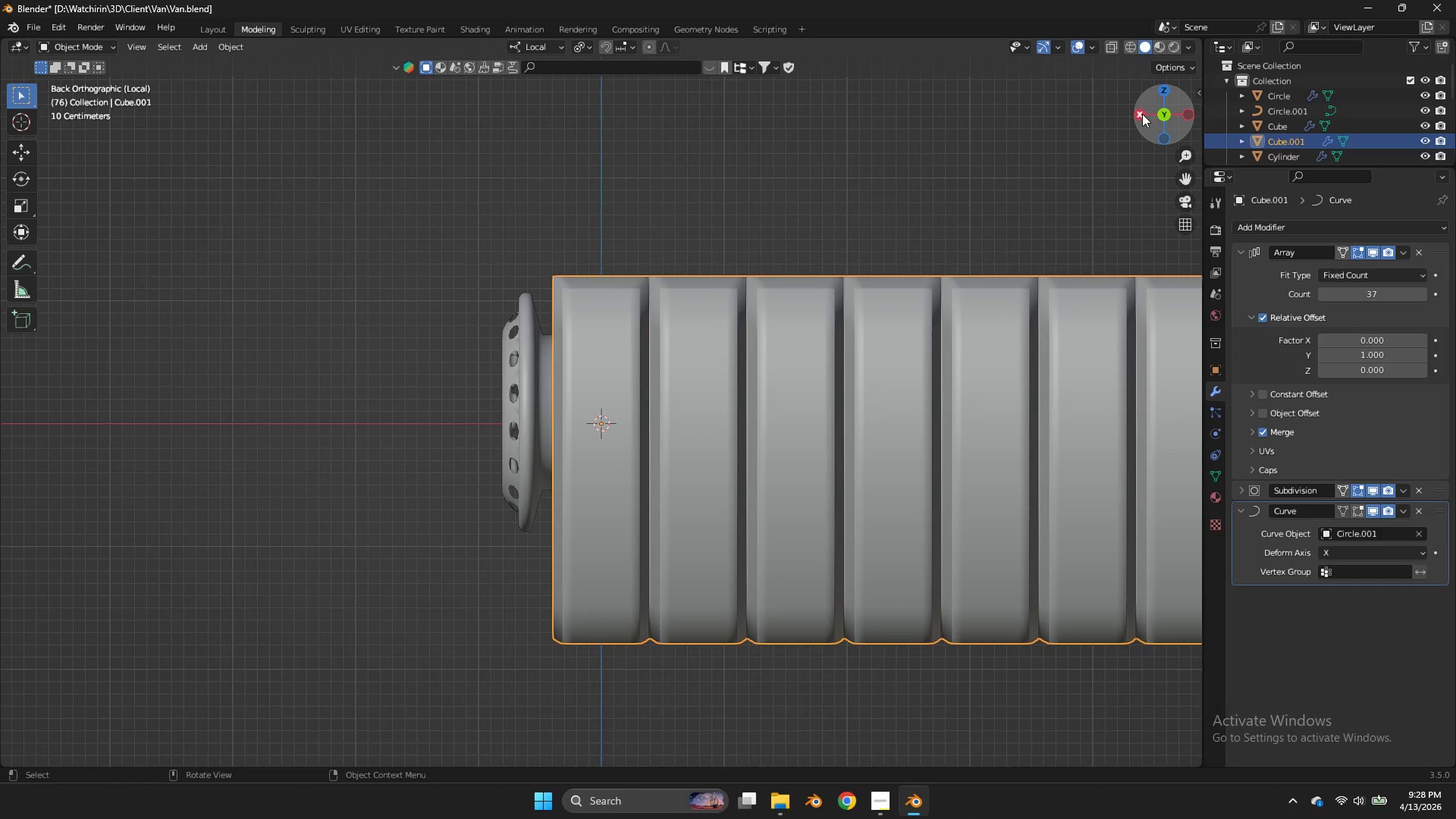 
left_click([1150, 118])
 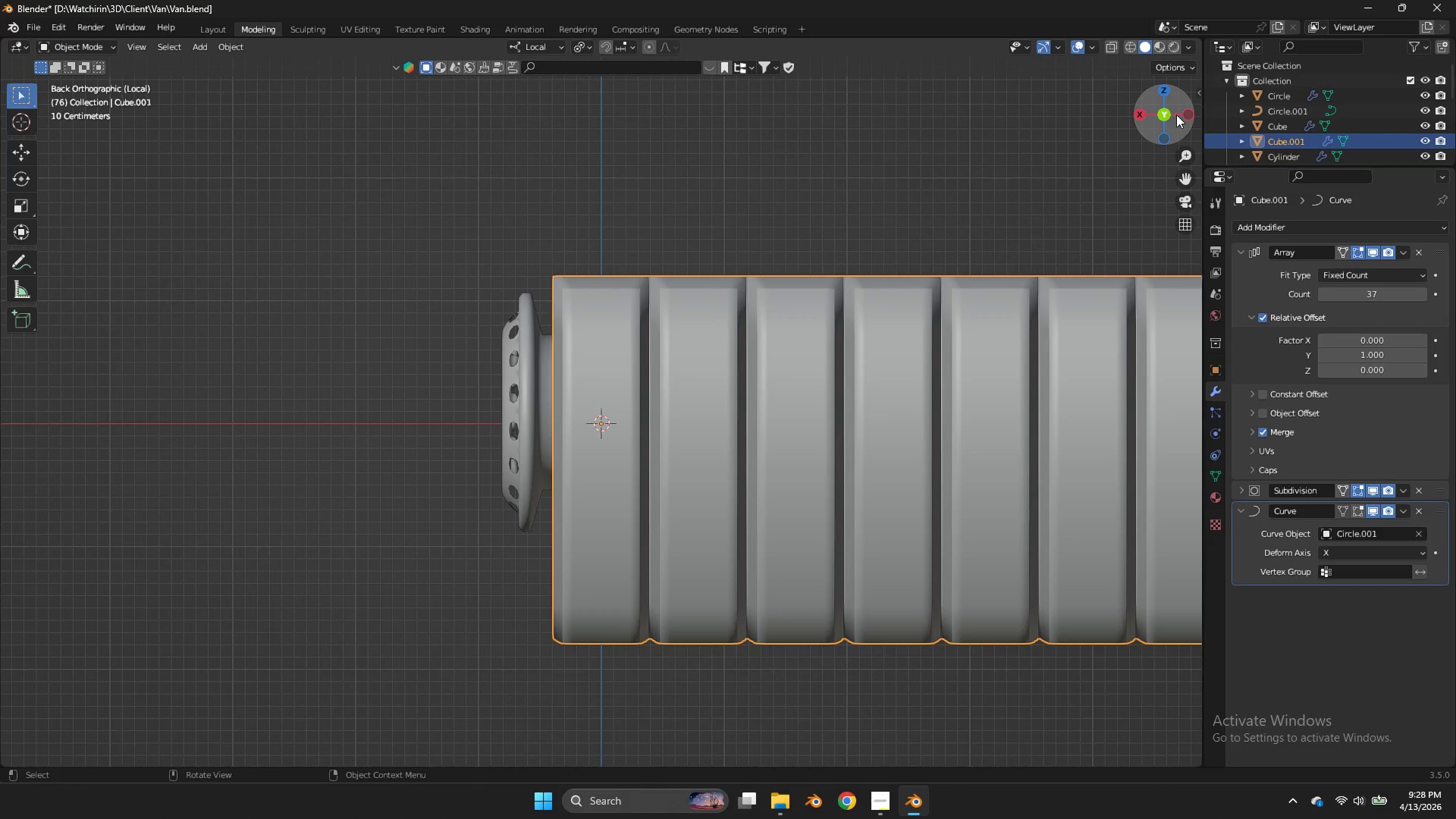 
left_click([1183, 115])
 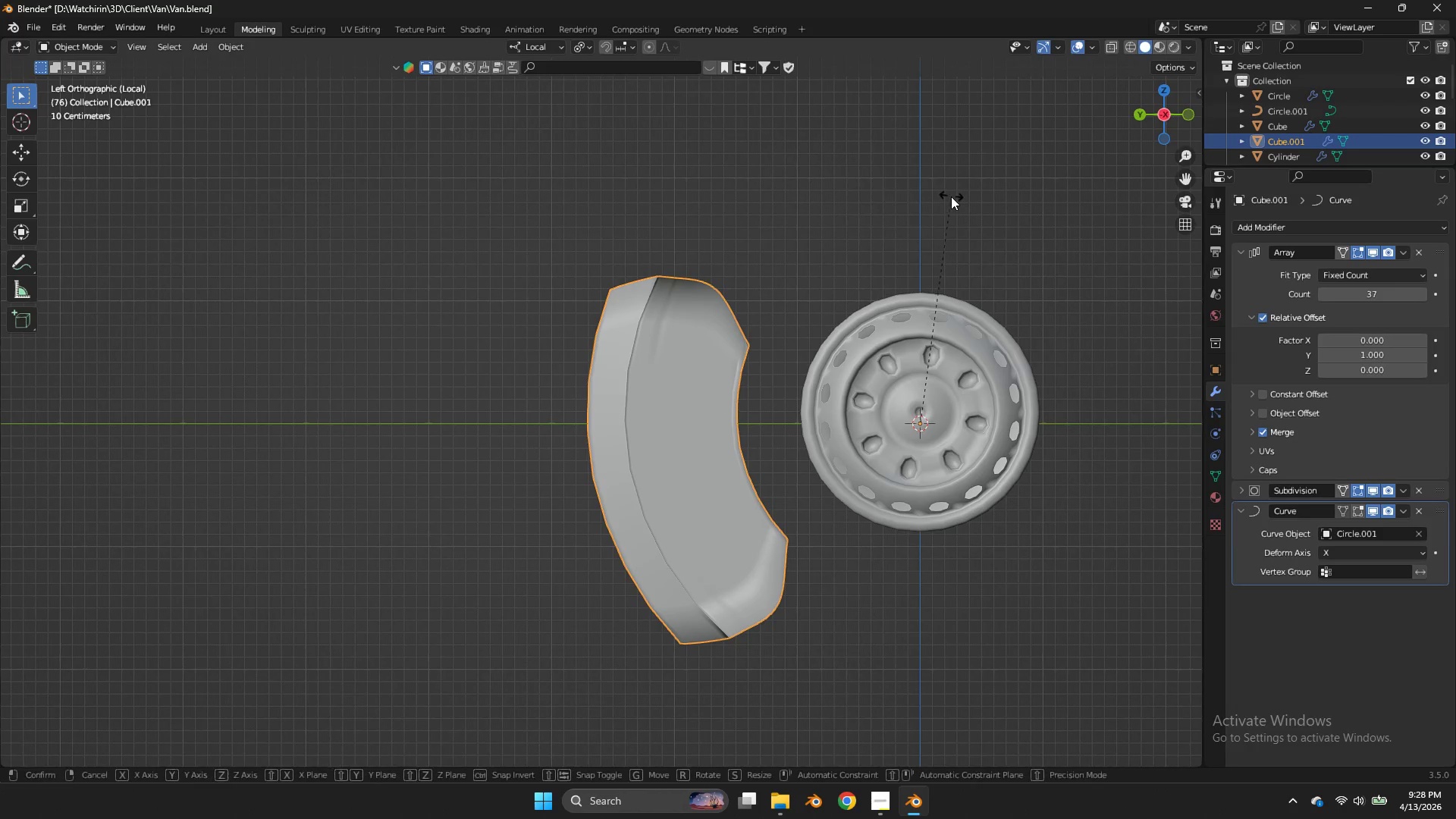 
key(R)
 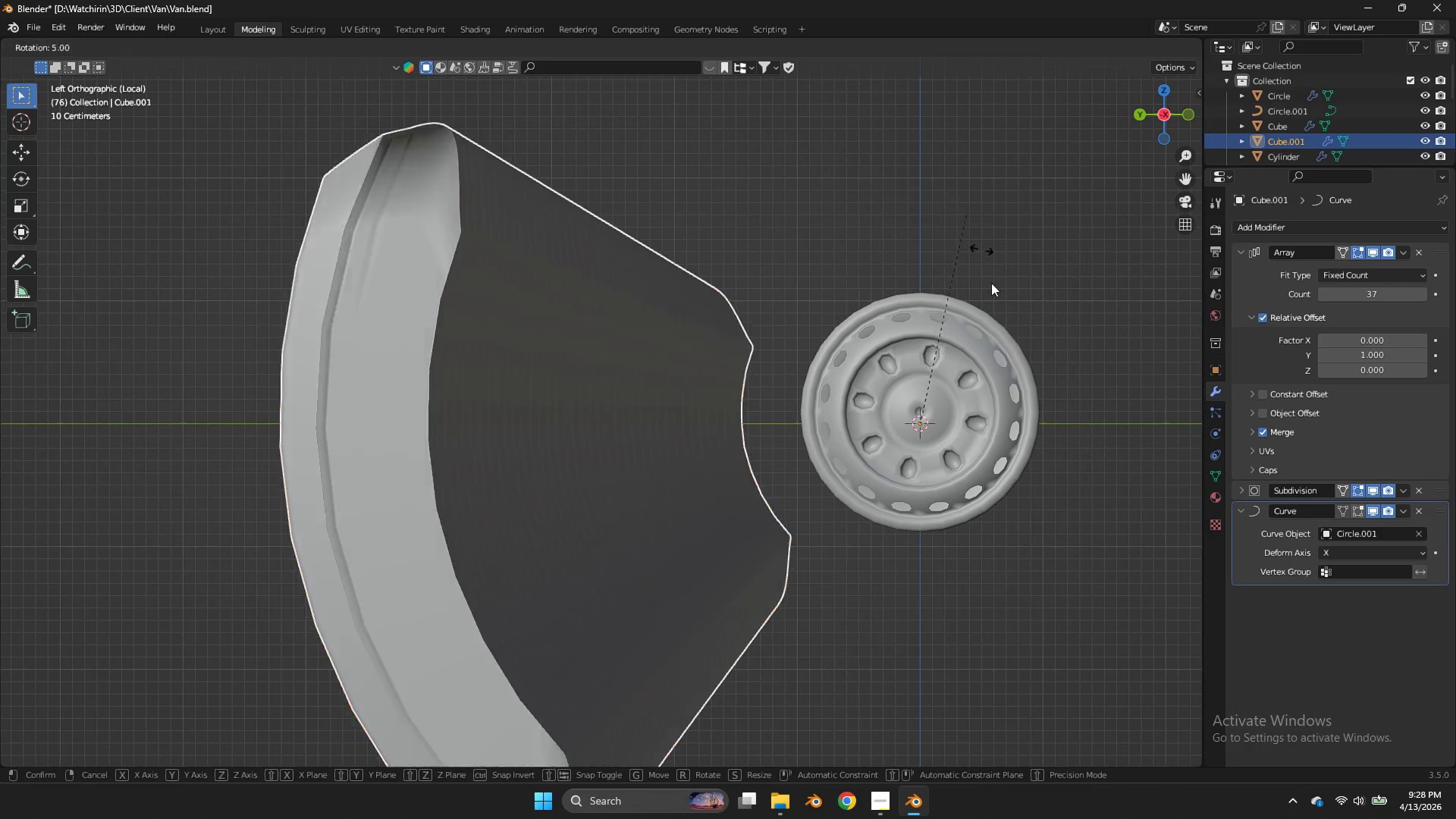 
hold_key(key=ControlLeft, duration=1.78)
left_click([899, 518])
 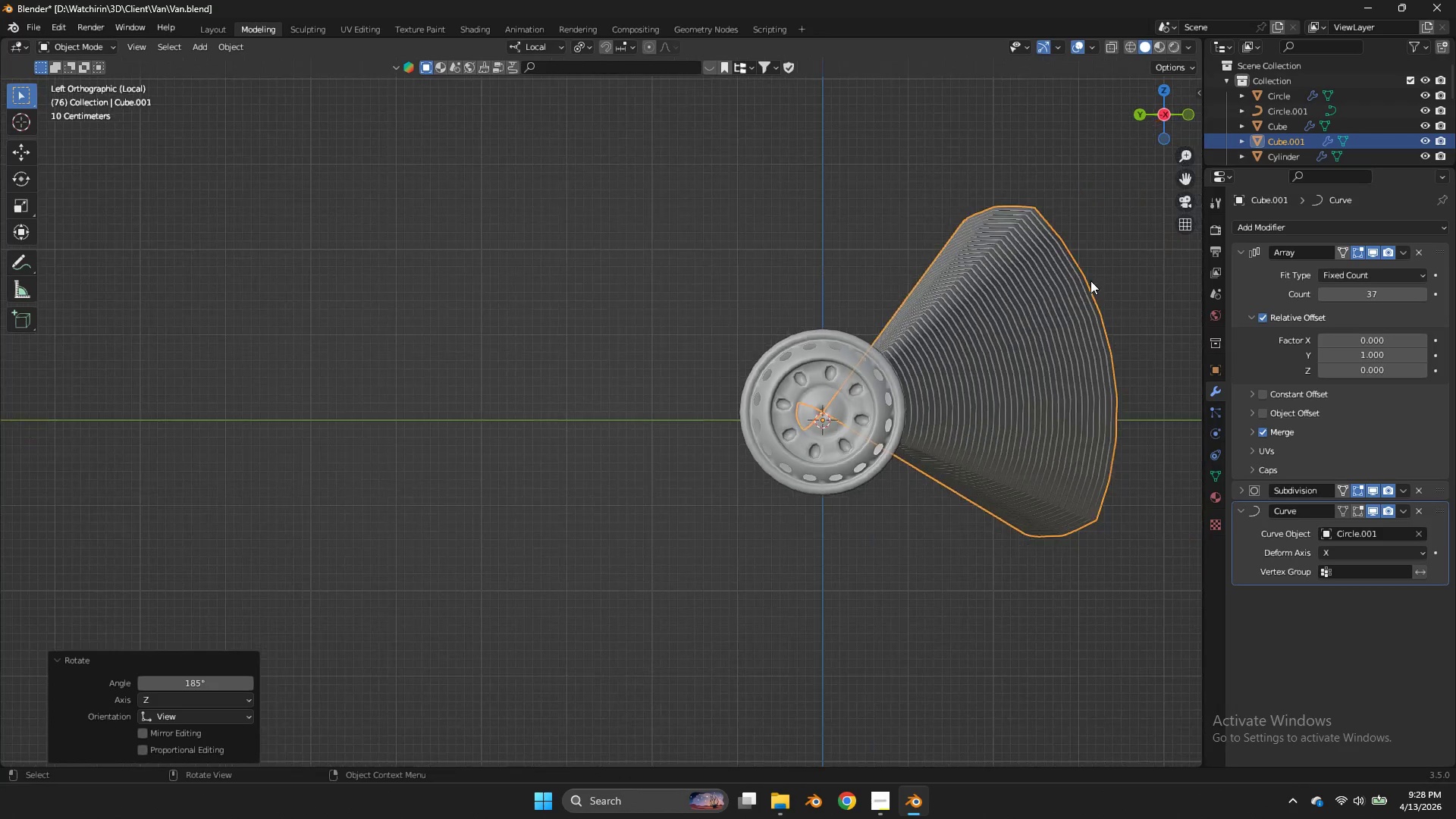 
key(Control+ControlLeft)
 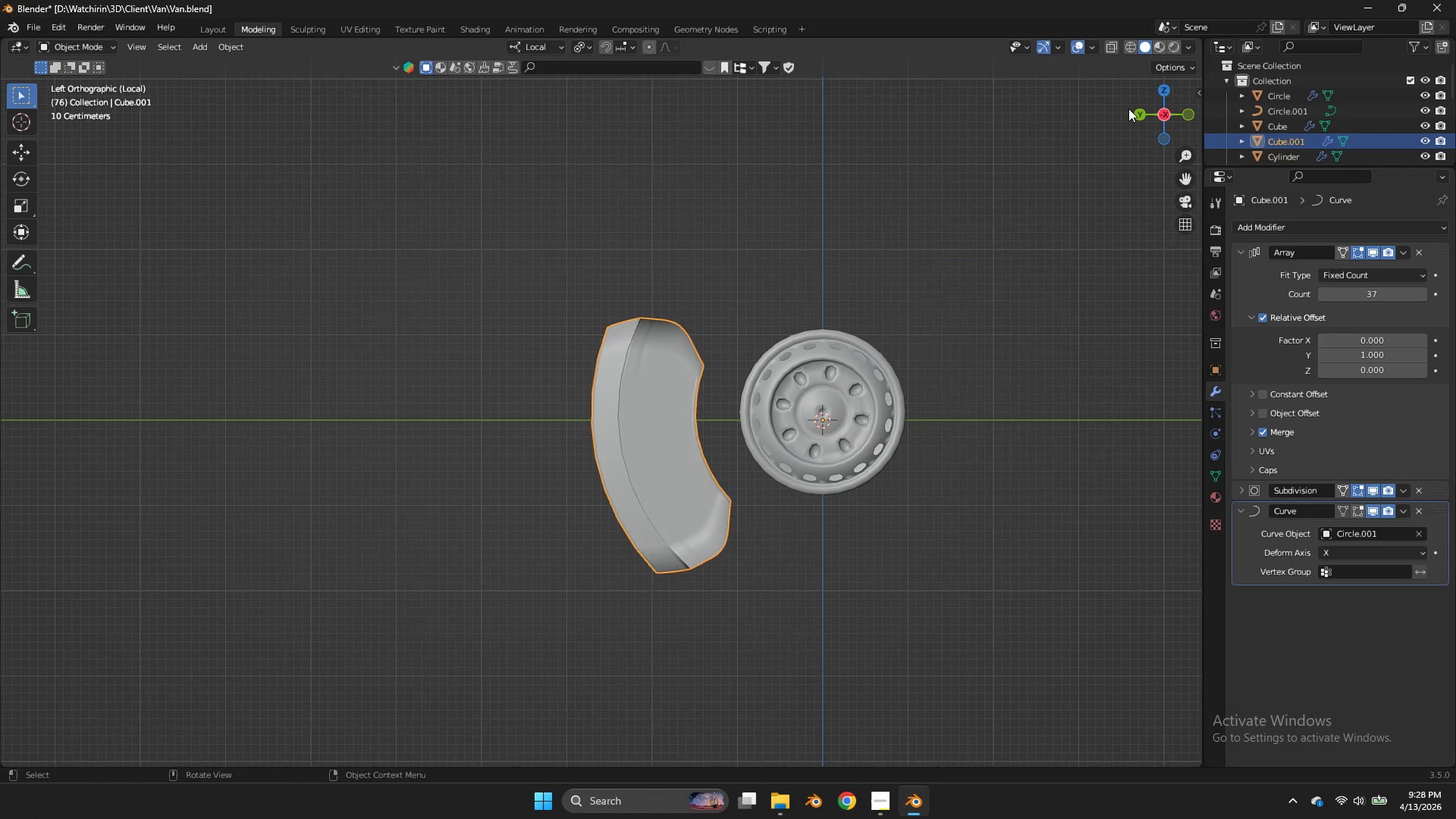 
key(Control+Z)
 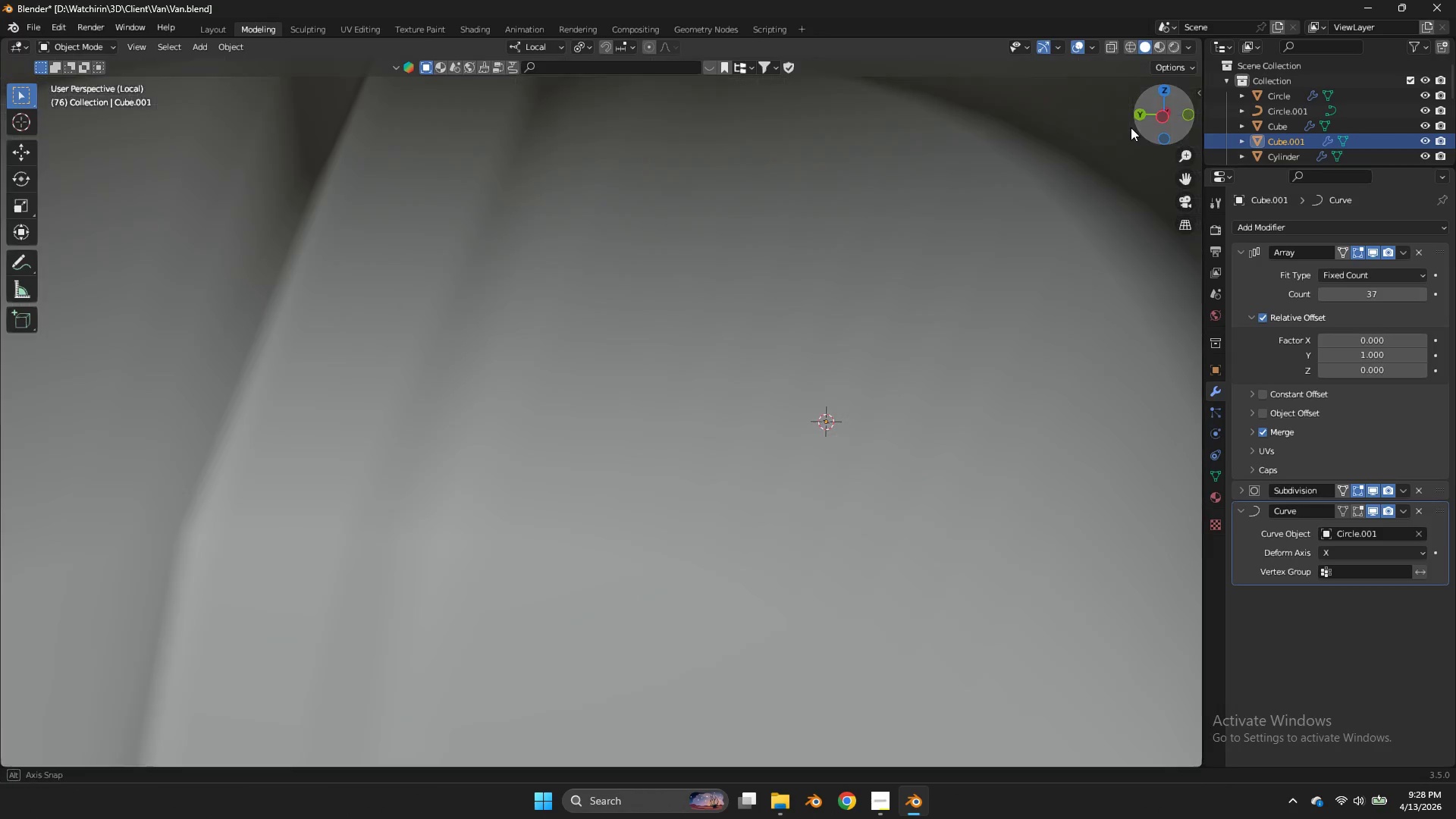 
left_click_drag(start_coordinate=[1147, 108], to_coordinate=[1018, 162])
 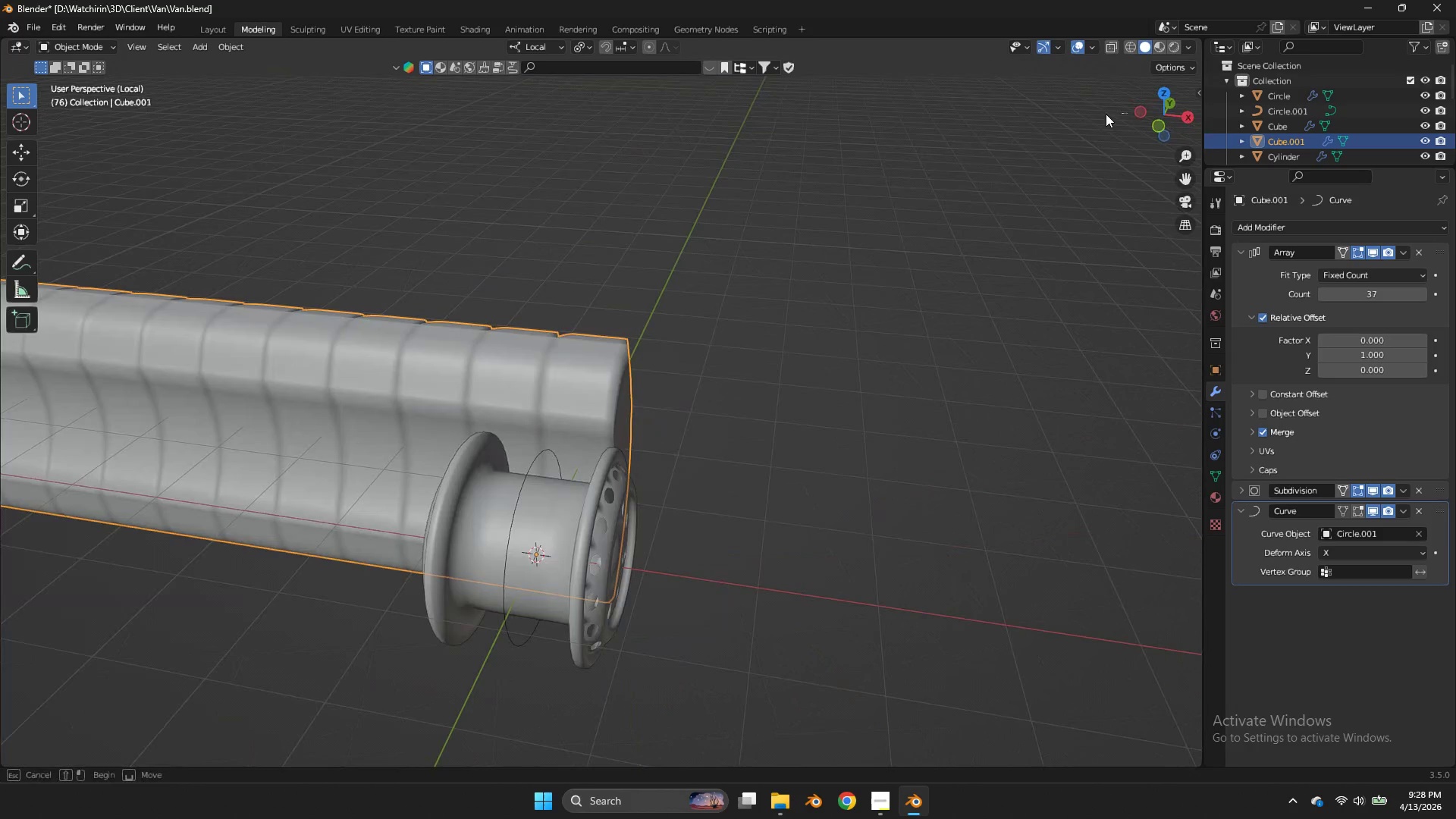 
left_click_drag(start_coordinate=[1144, 111], to_coordinate=[1068, 117])
 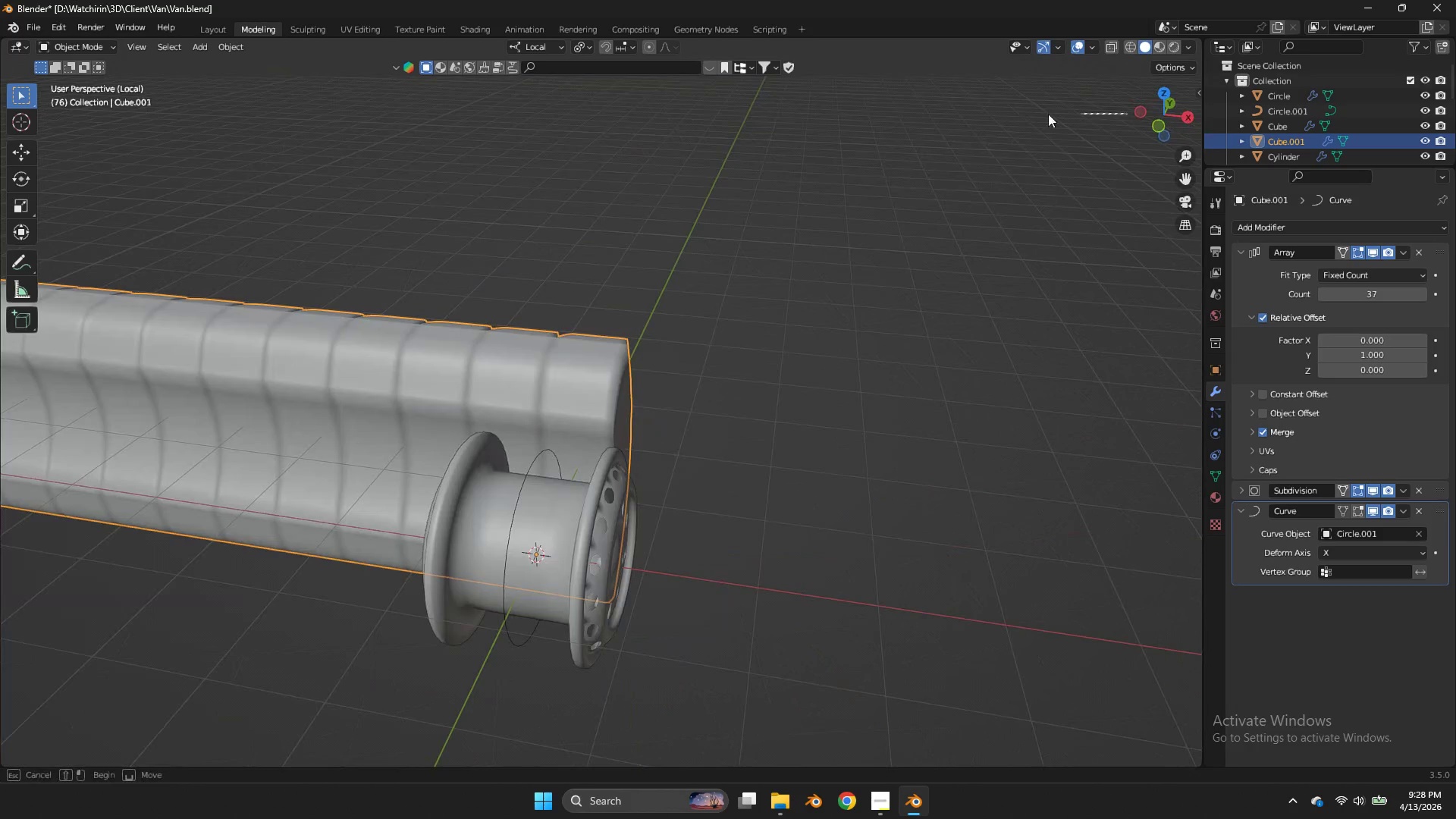 
left_click_drag(start_coordinate=[1127, 113], to_coordinate=[1041, 114])
 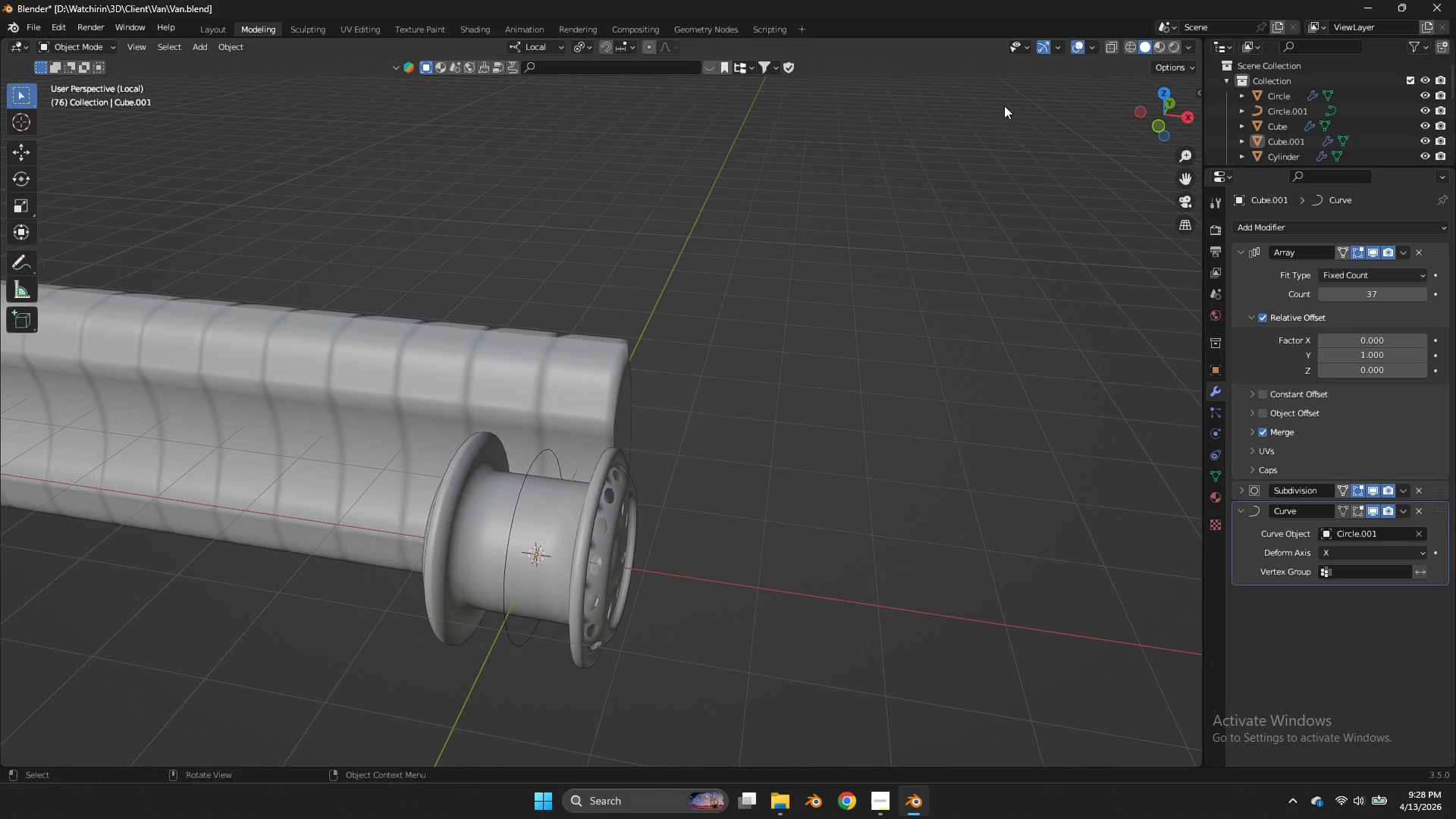 
left_click_drag(start_coordinate=[1028, 111], to_coordinate=[1004, 105])
 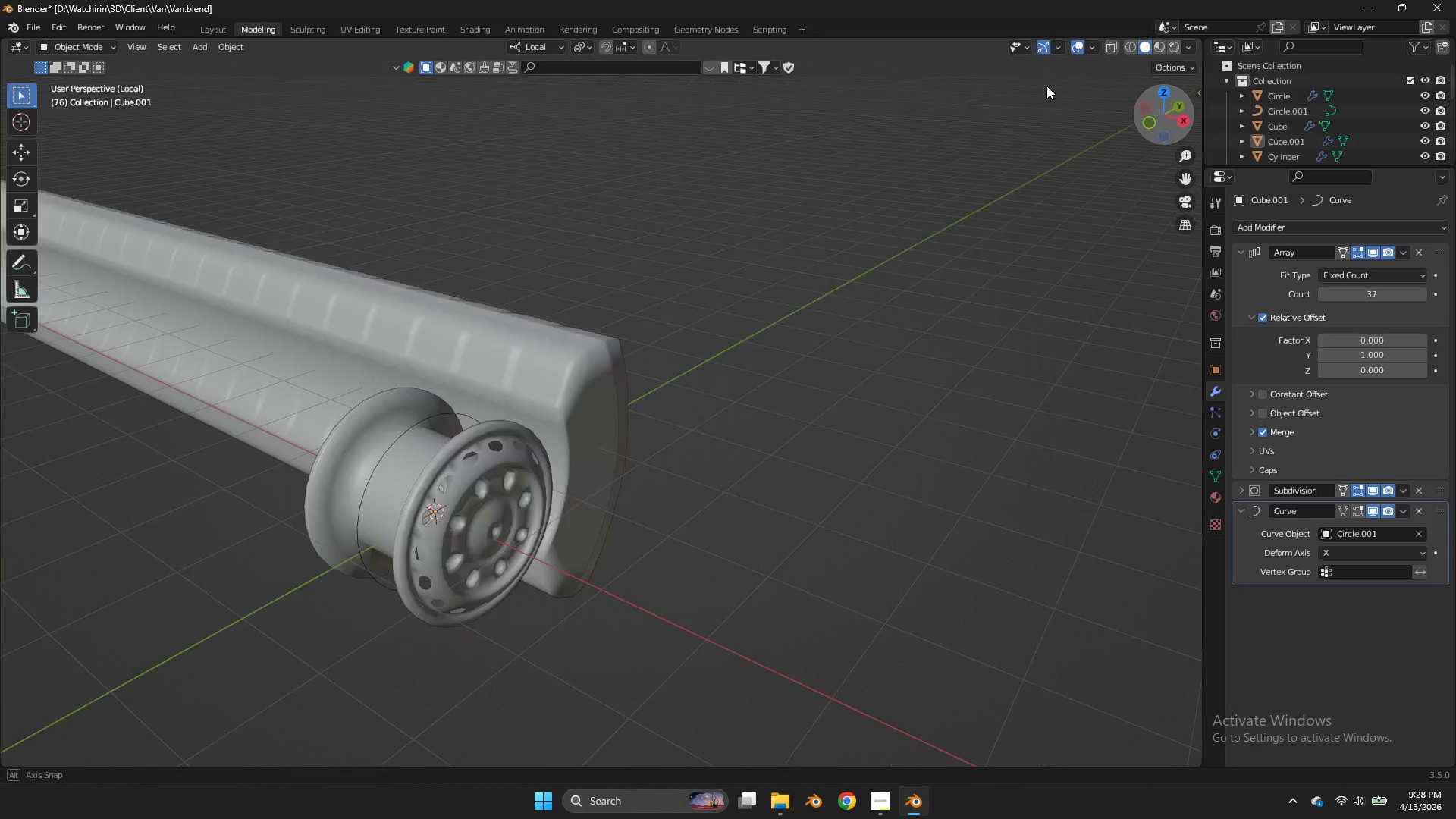 
scroll: coordinate [1068, 315], scroll_direction: down, amount: 2.0
 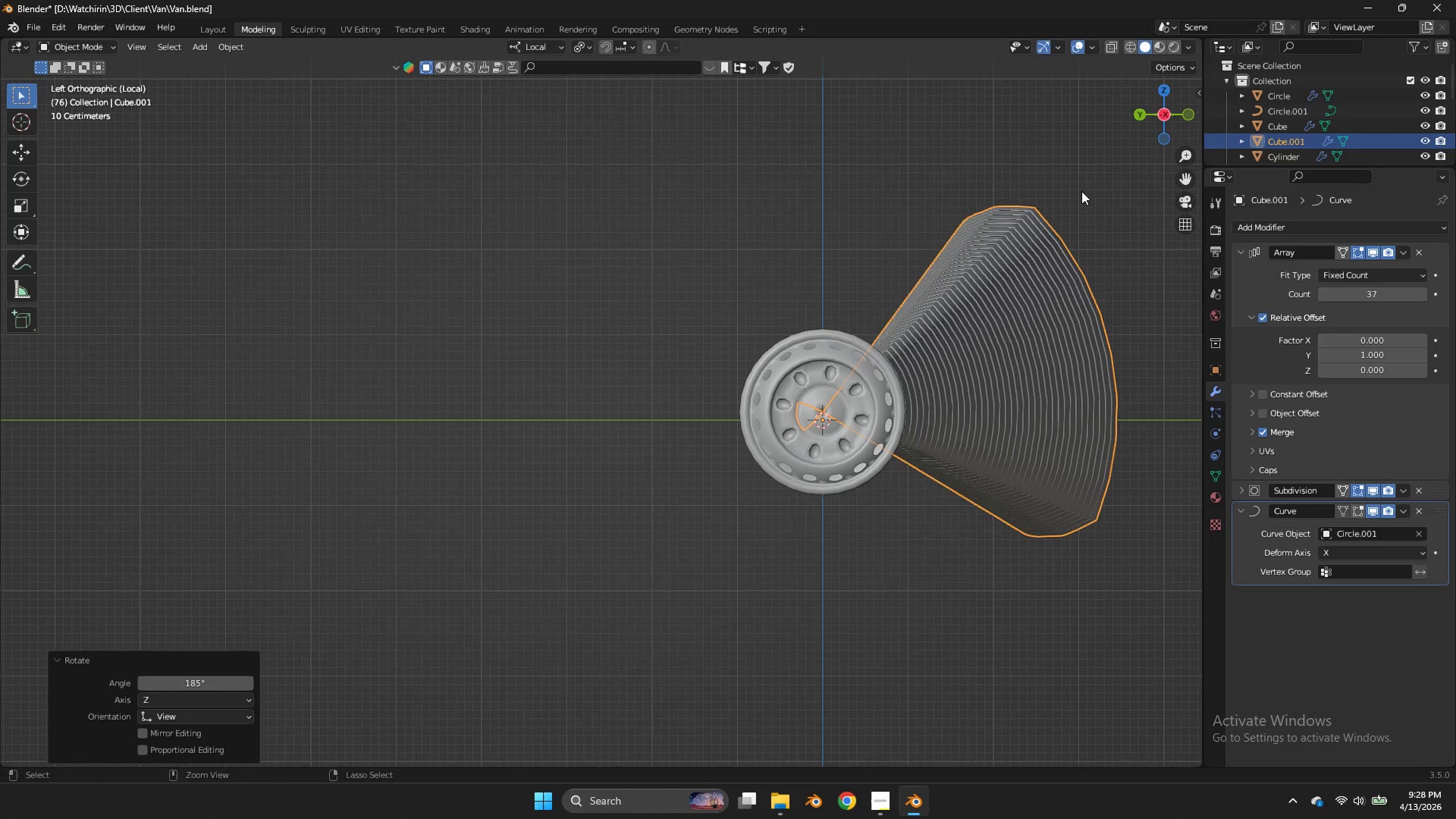 
triple_click([1004, 105])
 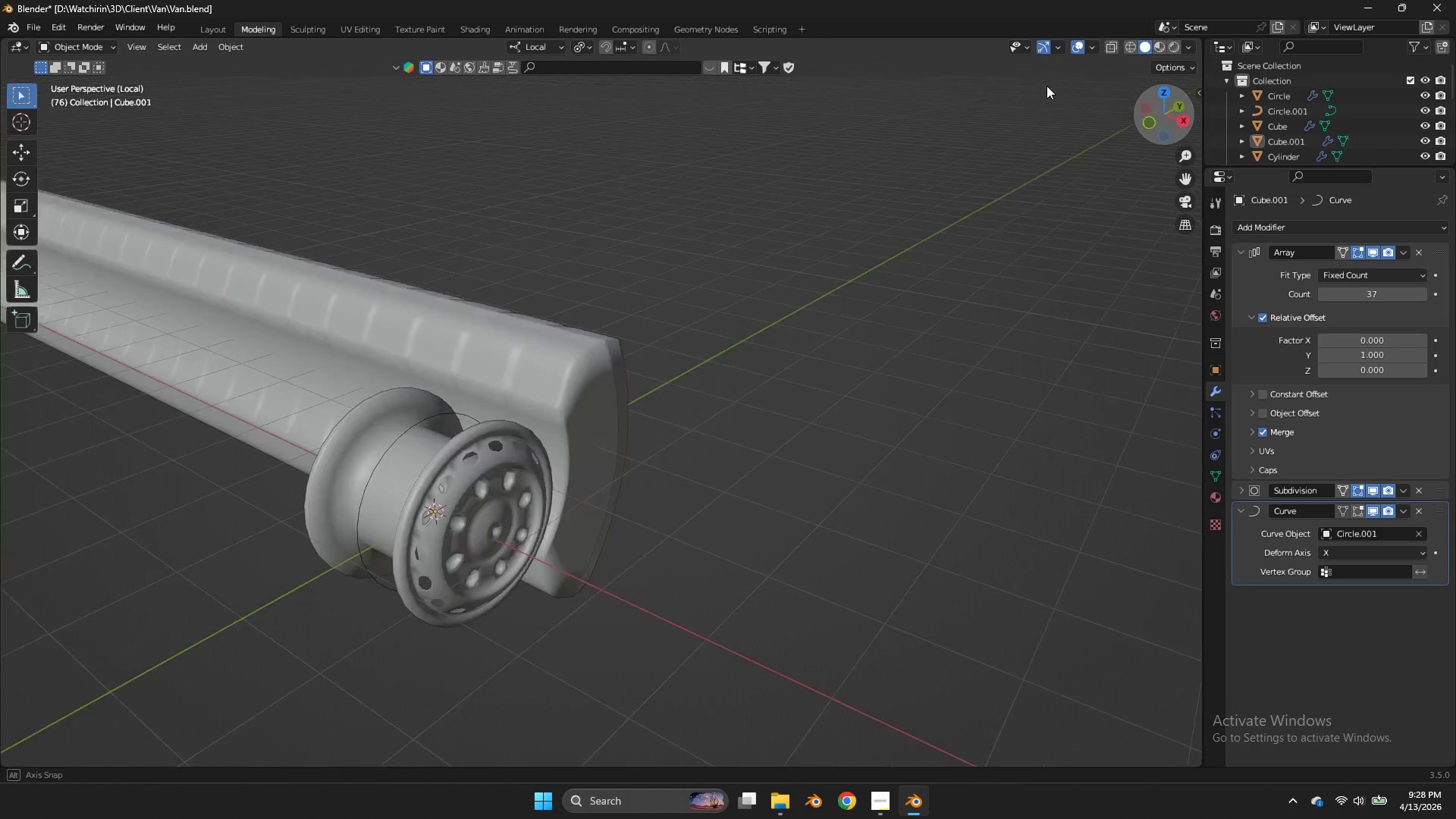 
triple_click([1004, 105])
 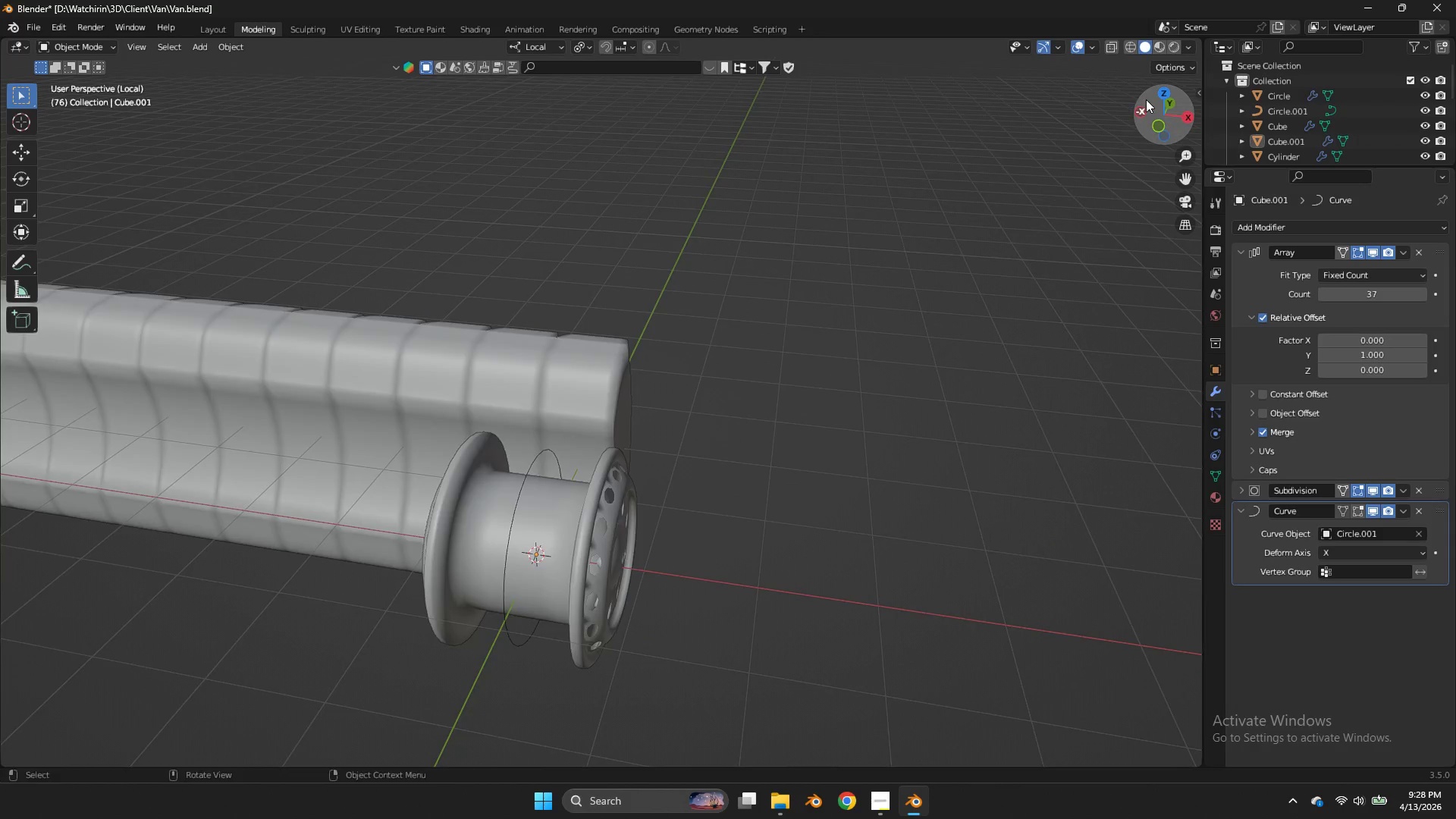 
left_click_drag(start_coordinate=[1148, 99], to_coordinate=[1031, 86])
 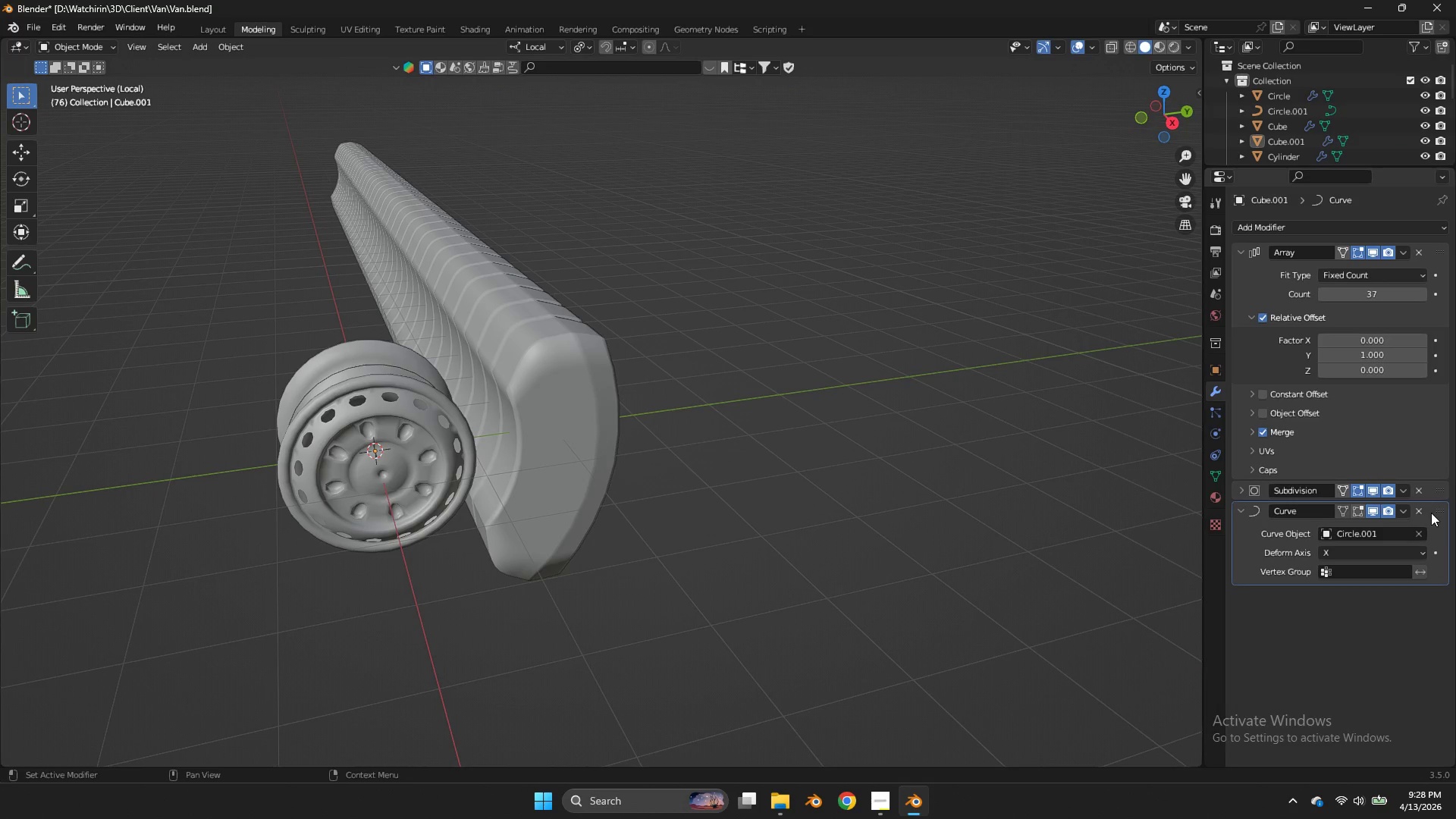 
left_click([1417, 511])
 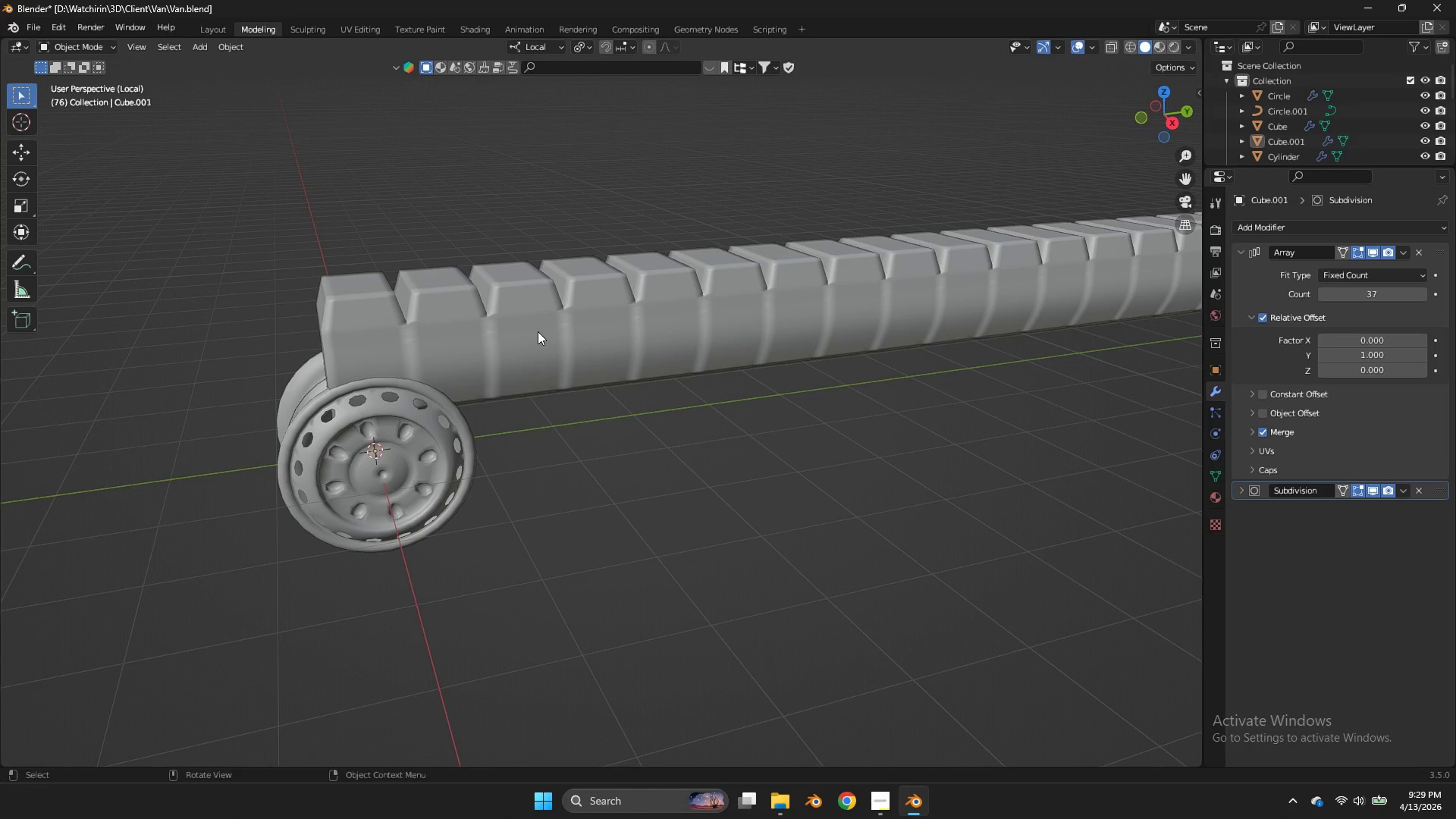 
left_click([508, 325])
 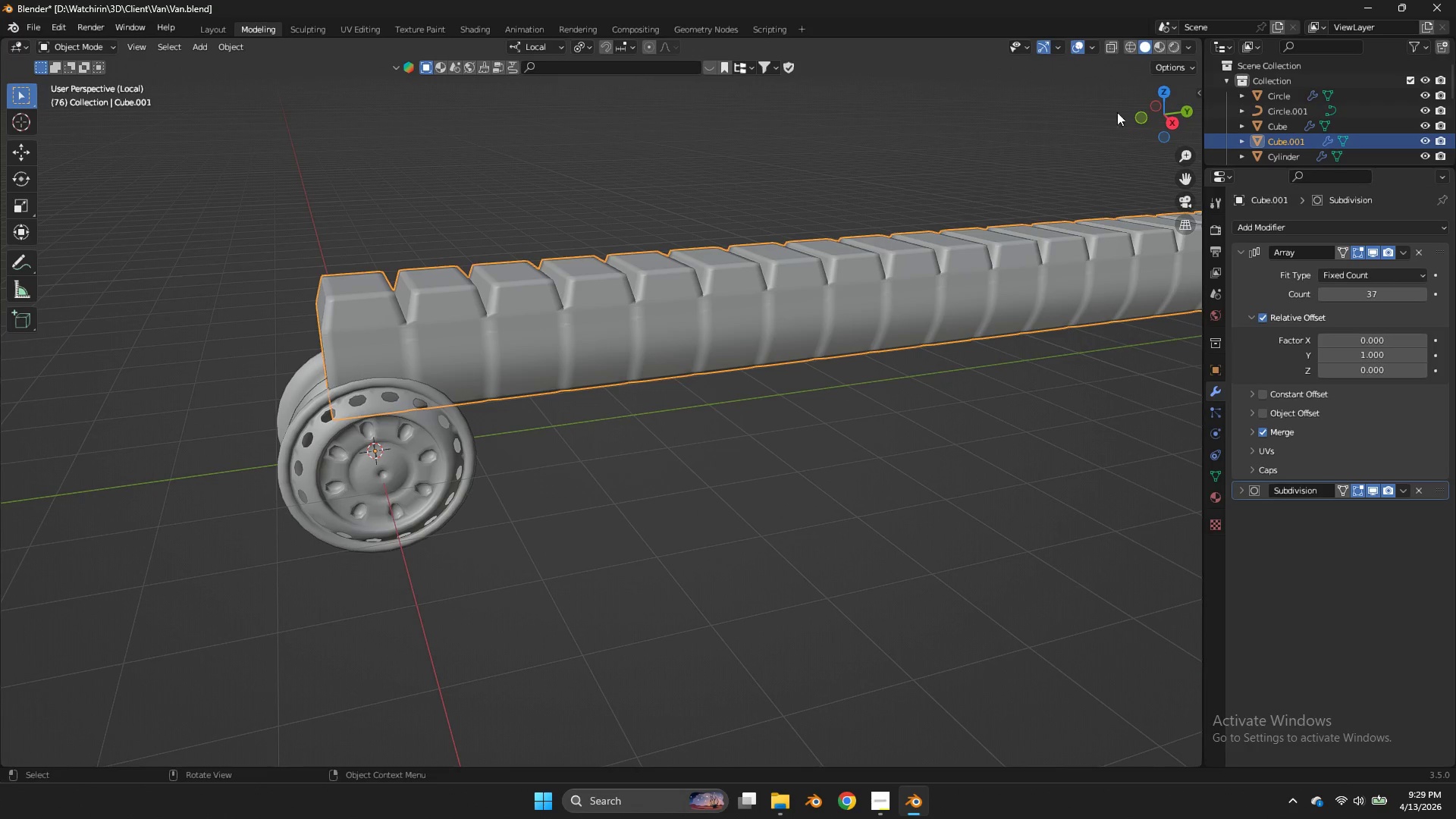 
double_click([508, 325])
 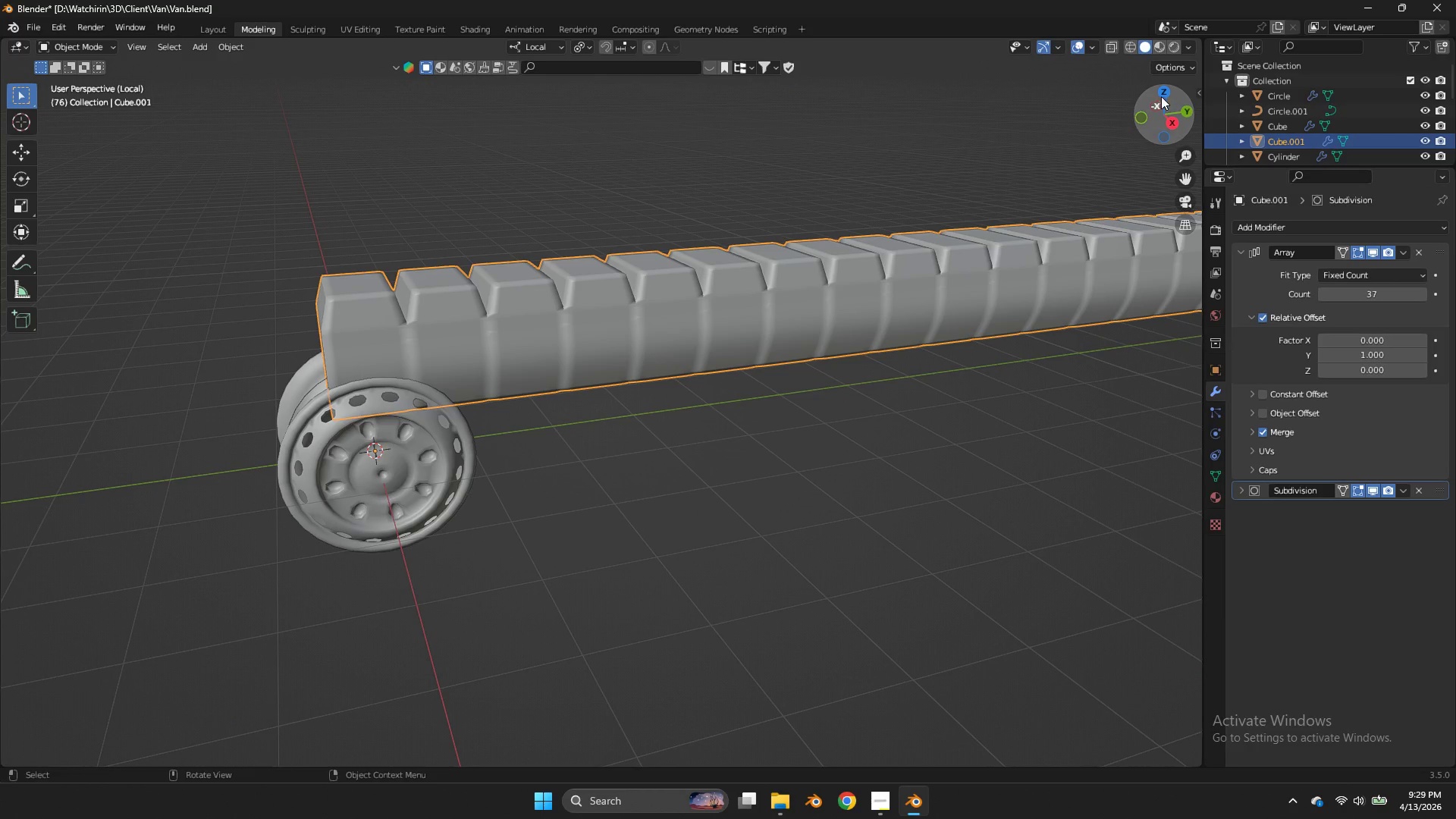 
left_click([1168, 91])
 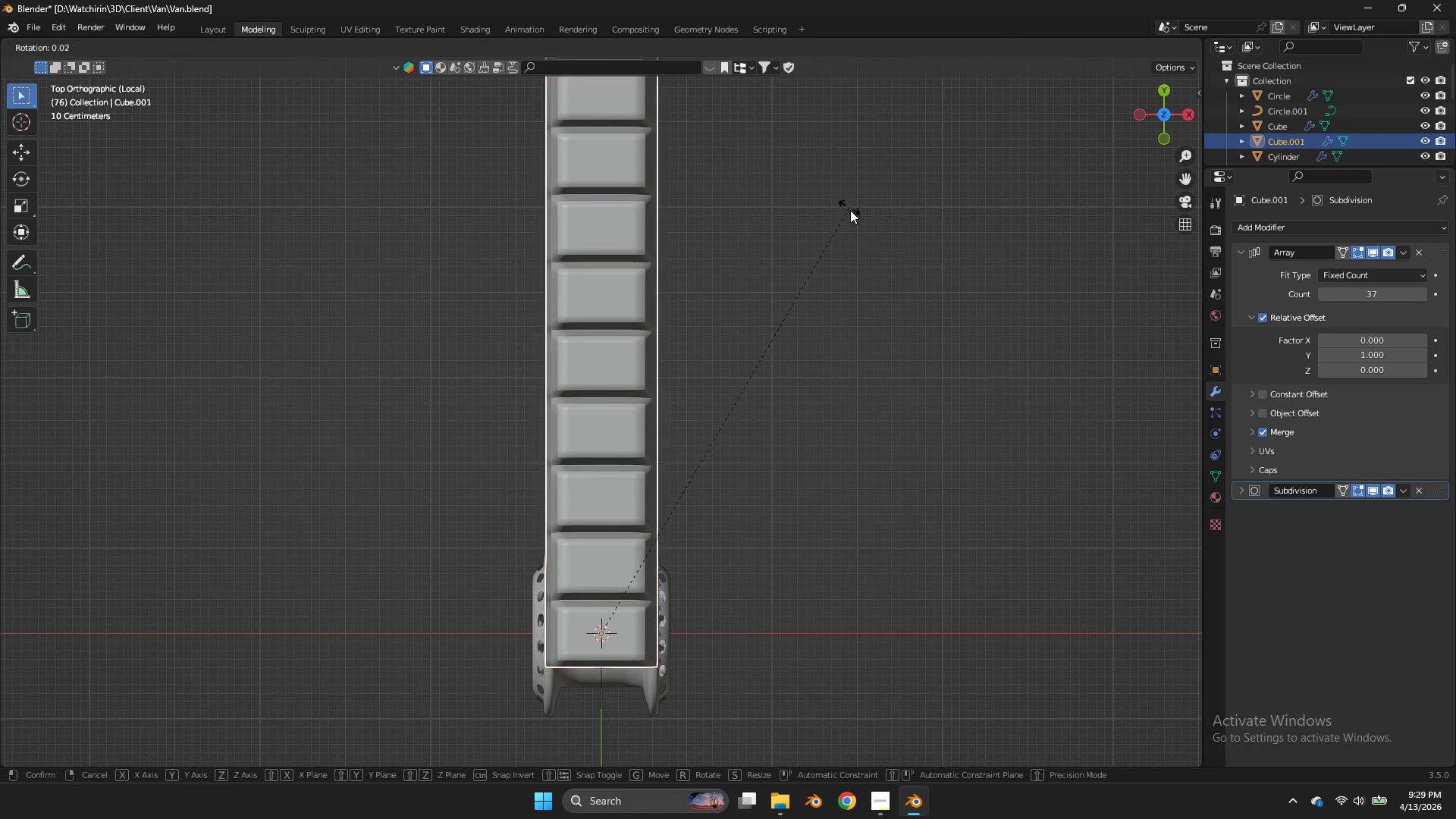 
key(R)
 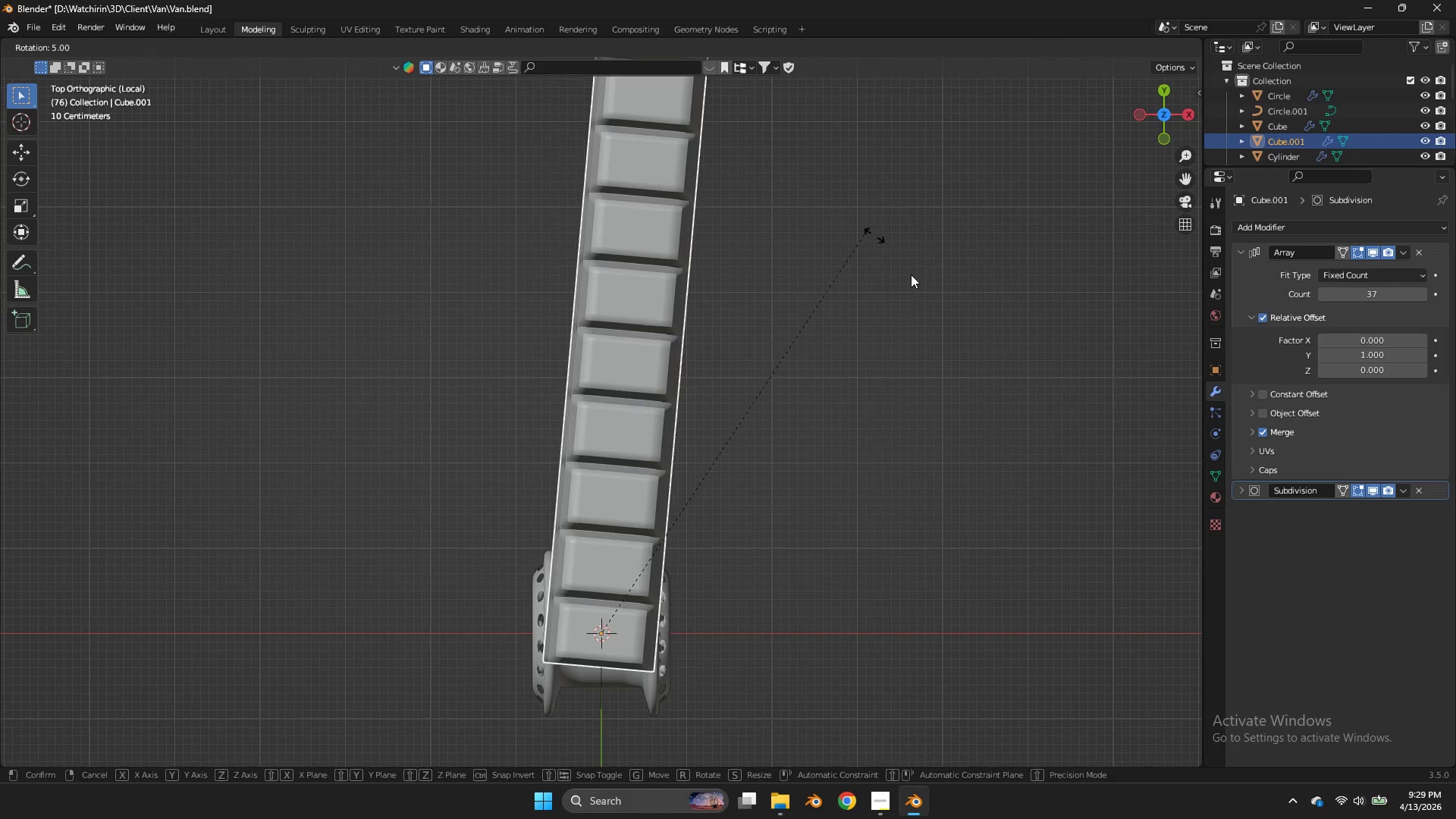 
hold_key(key=ControlLeft, duration=1.91)
left_click([757, 723])
 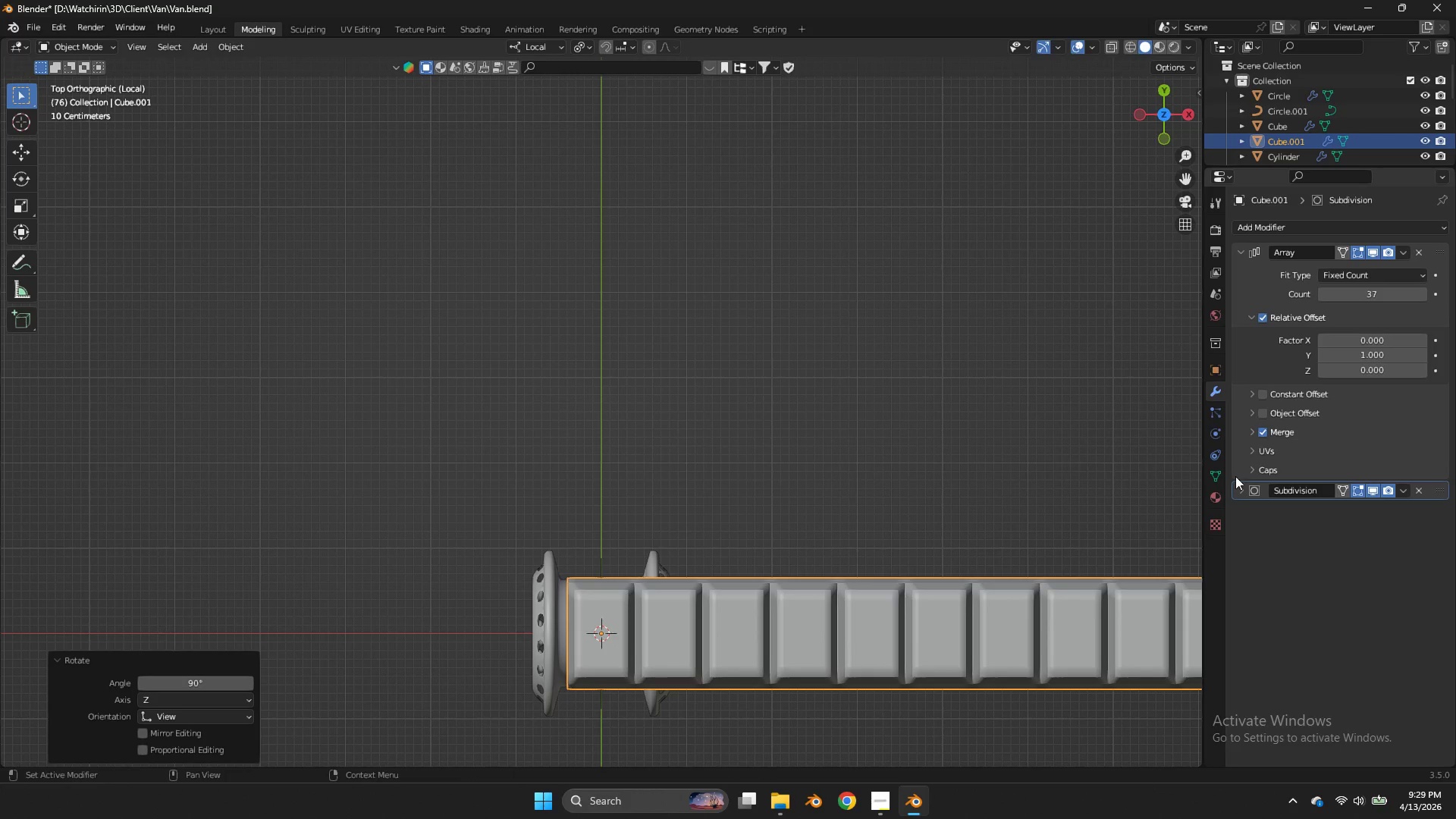 
left_click([1234, 488])
 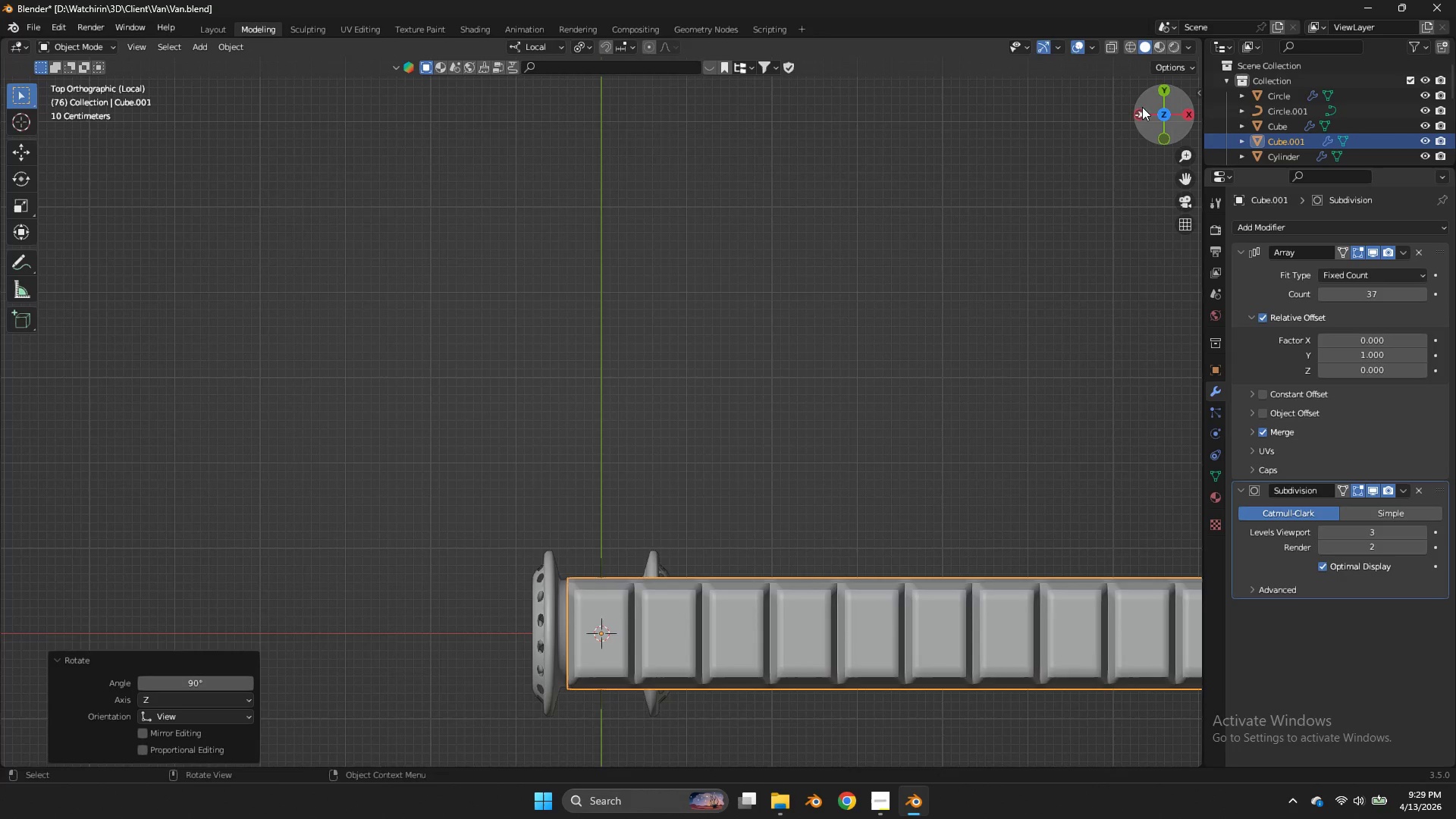 
left_click_drag(start_coordinate=[1142, 107], to_coordinate=[1198, 684])
 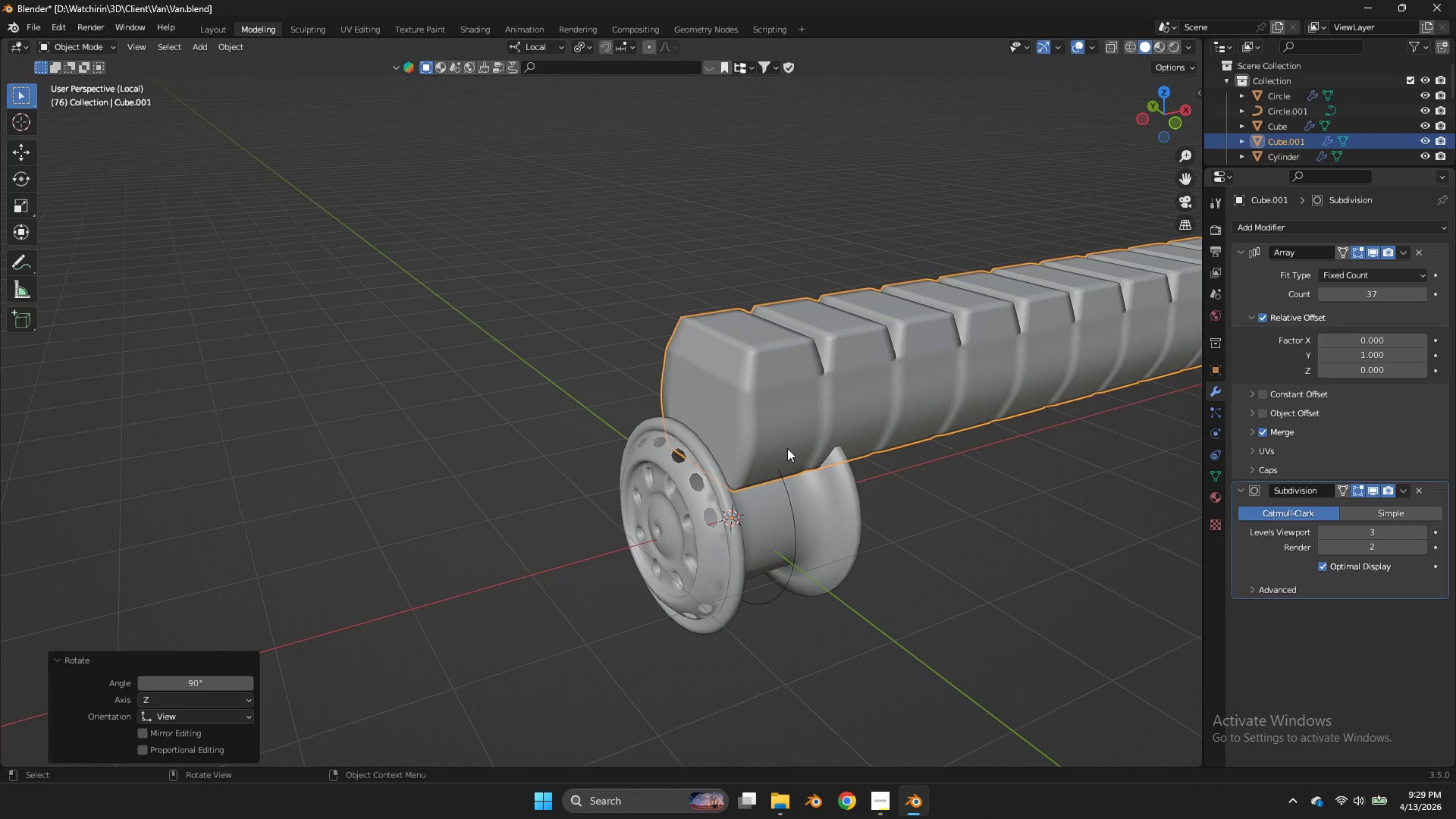 
left_click([787, 447])
 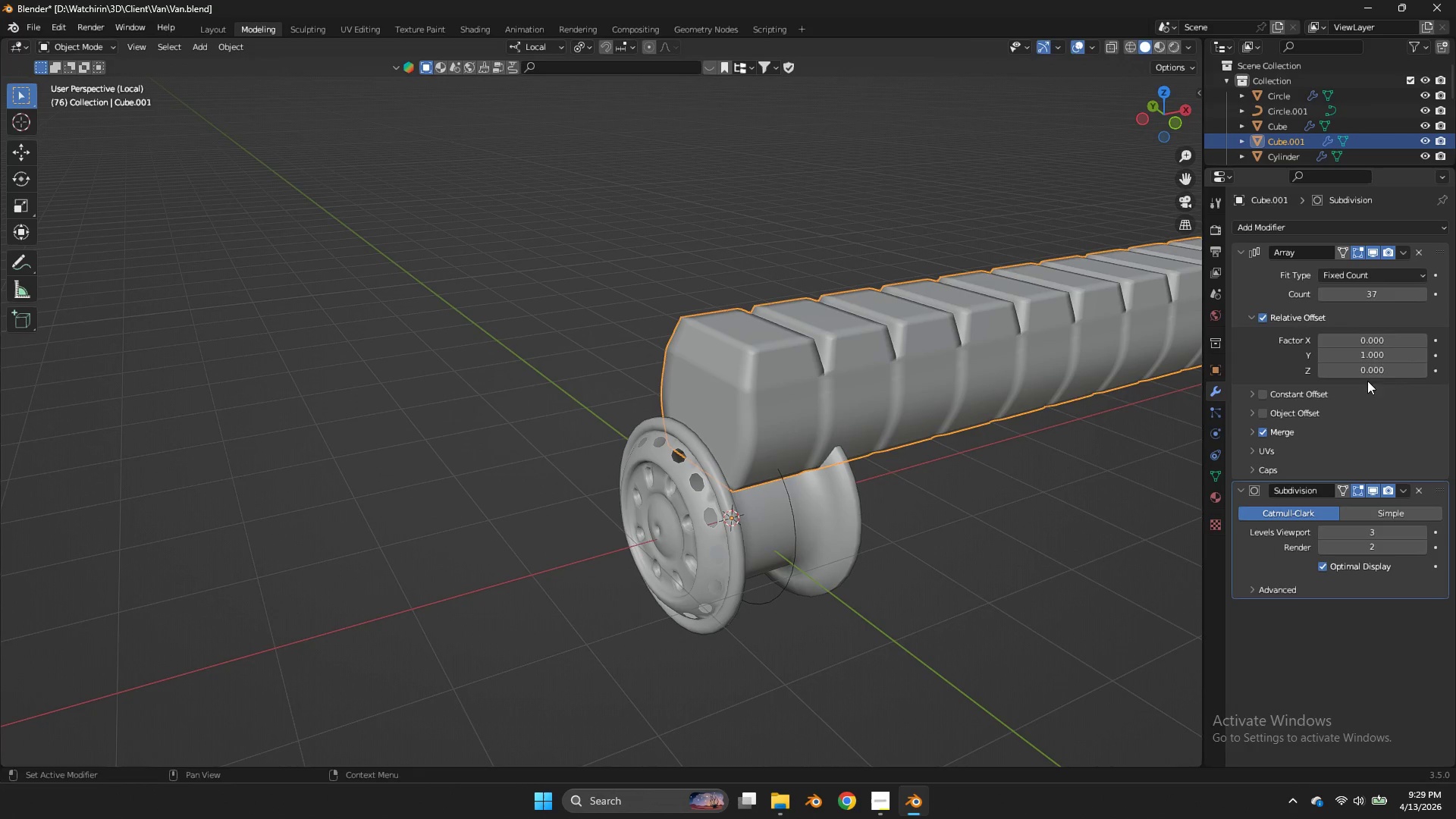 
key(Control+Z)
 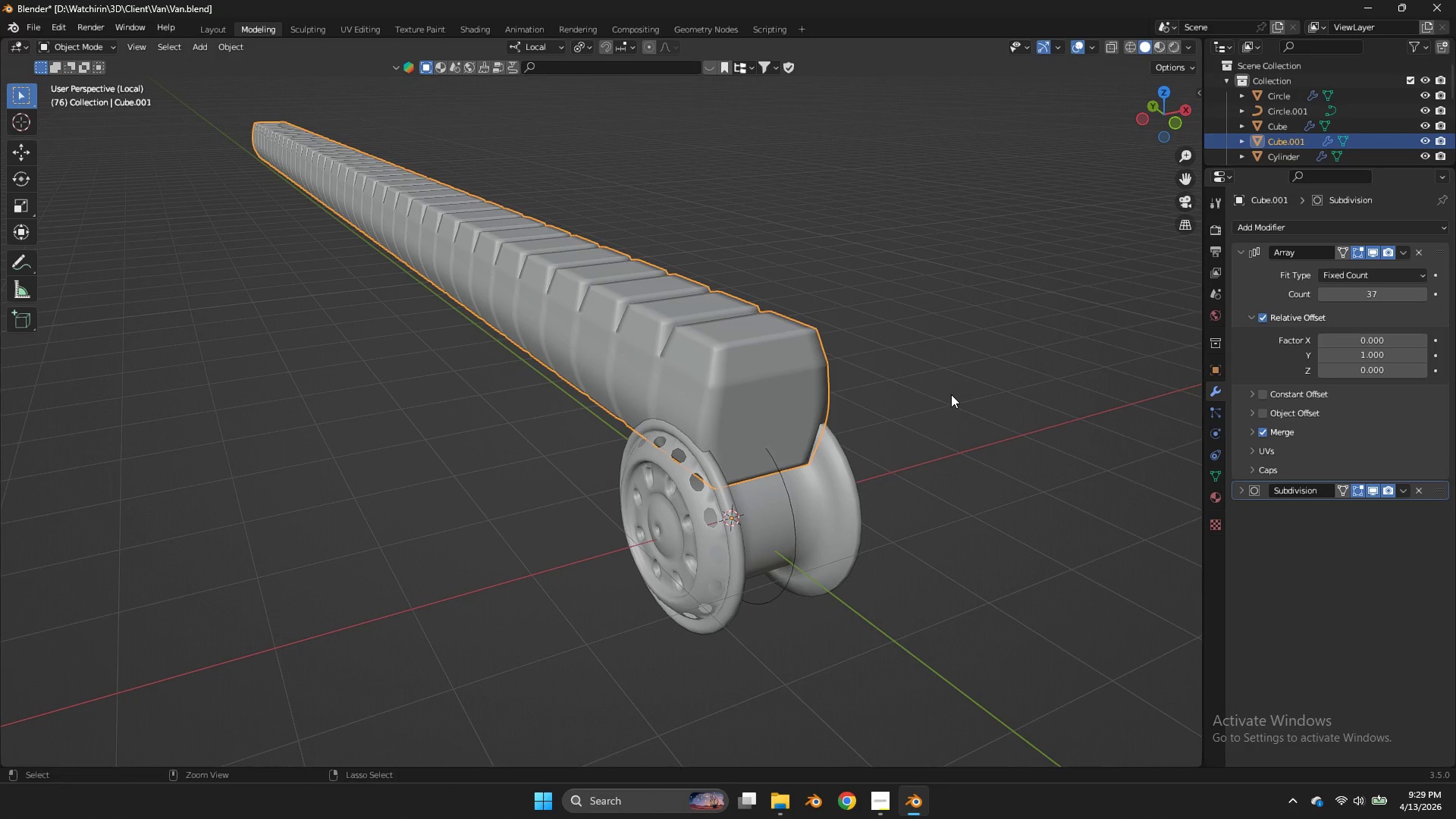 
key(Control+Z)
 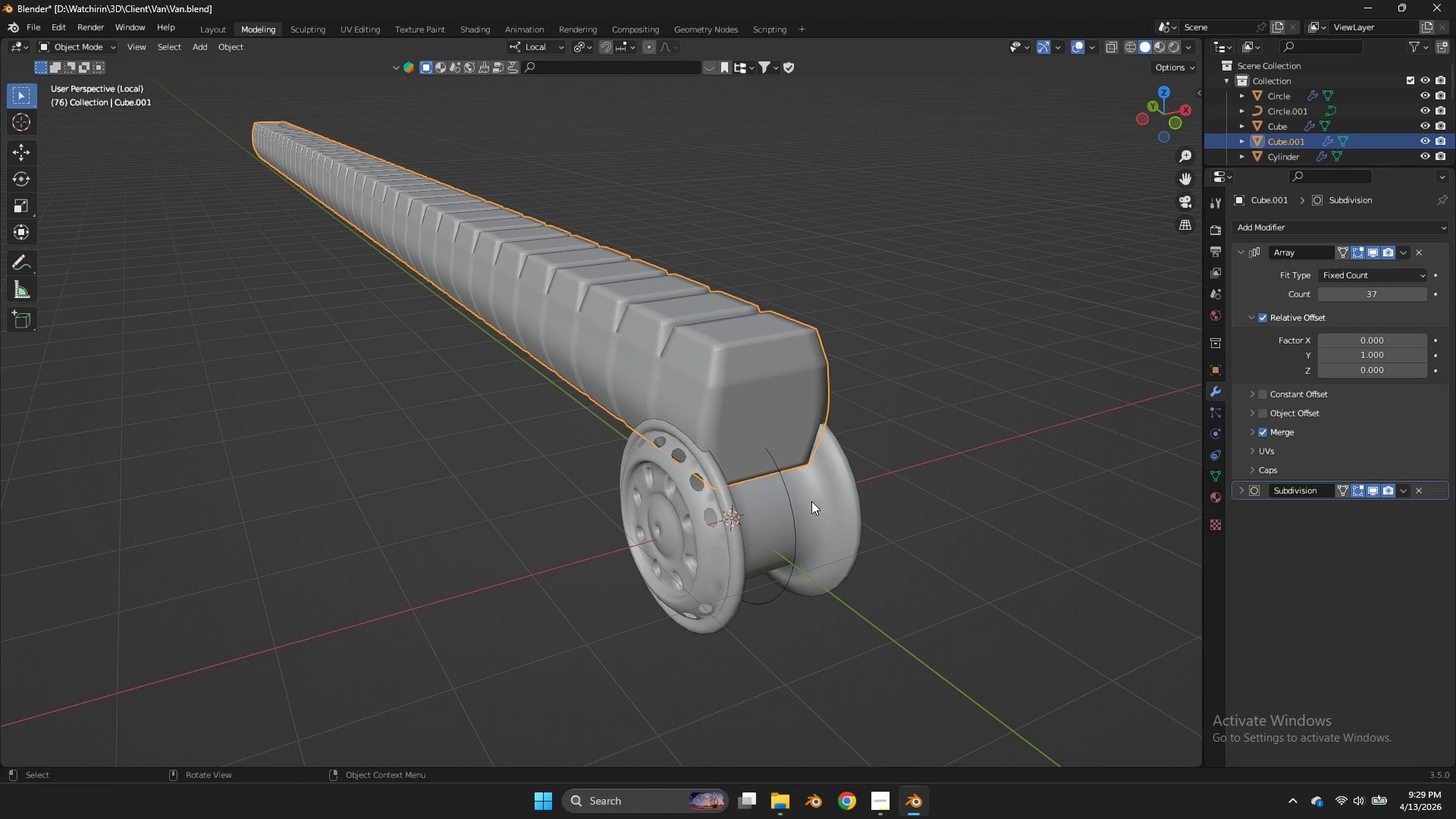 
wait(5.33)
 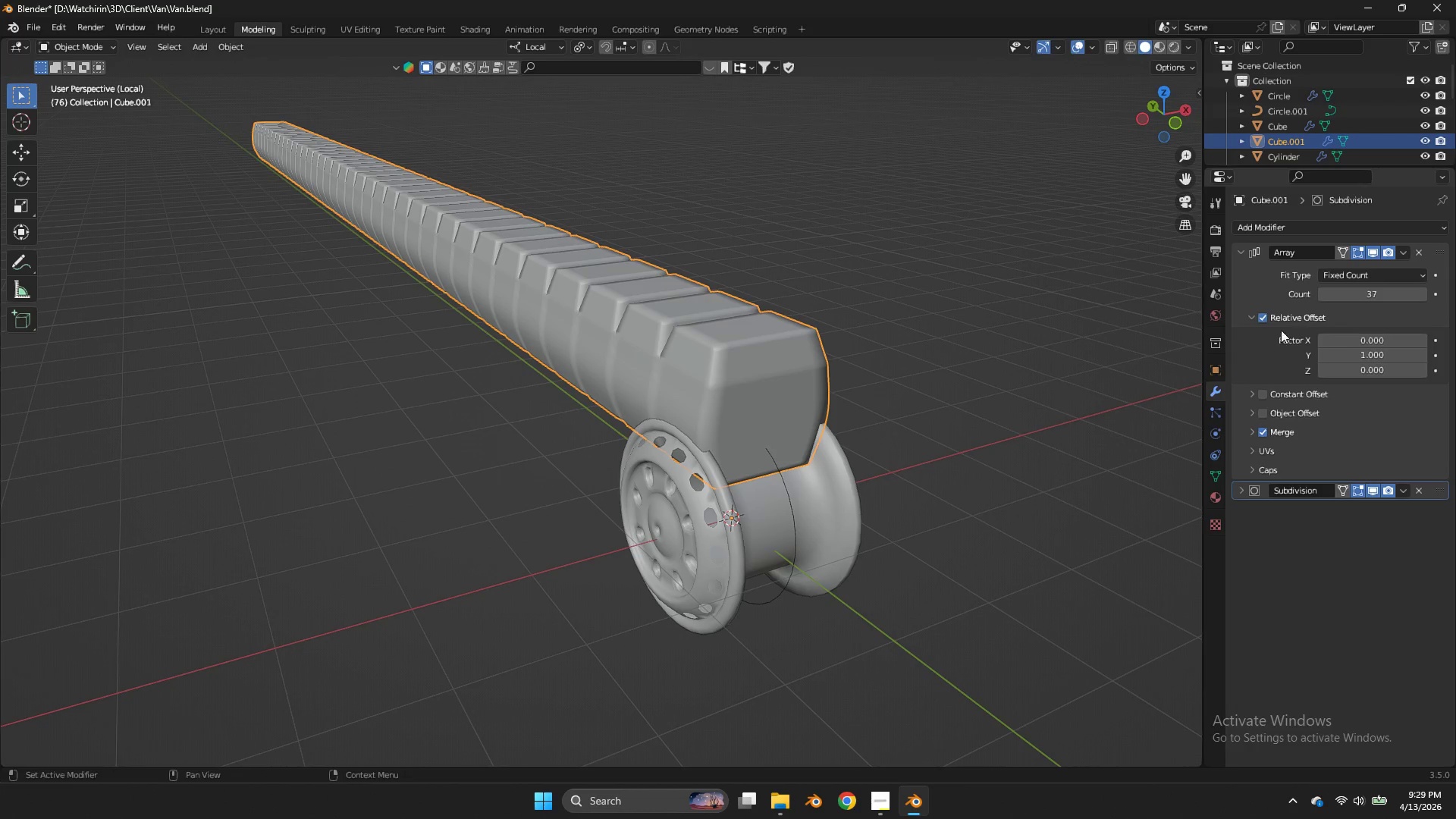 
left_click([1398, 226])
 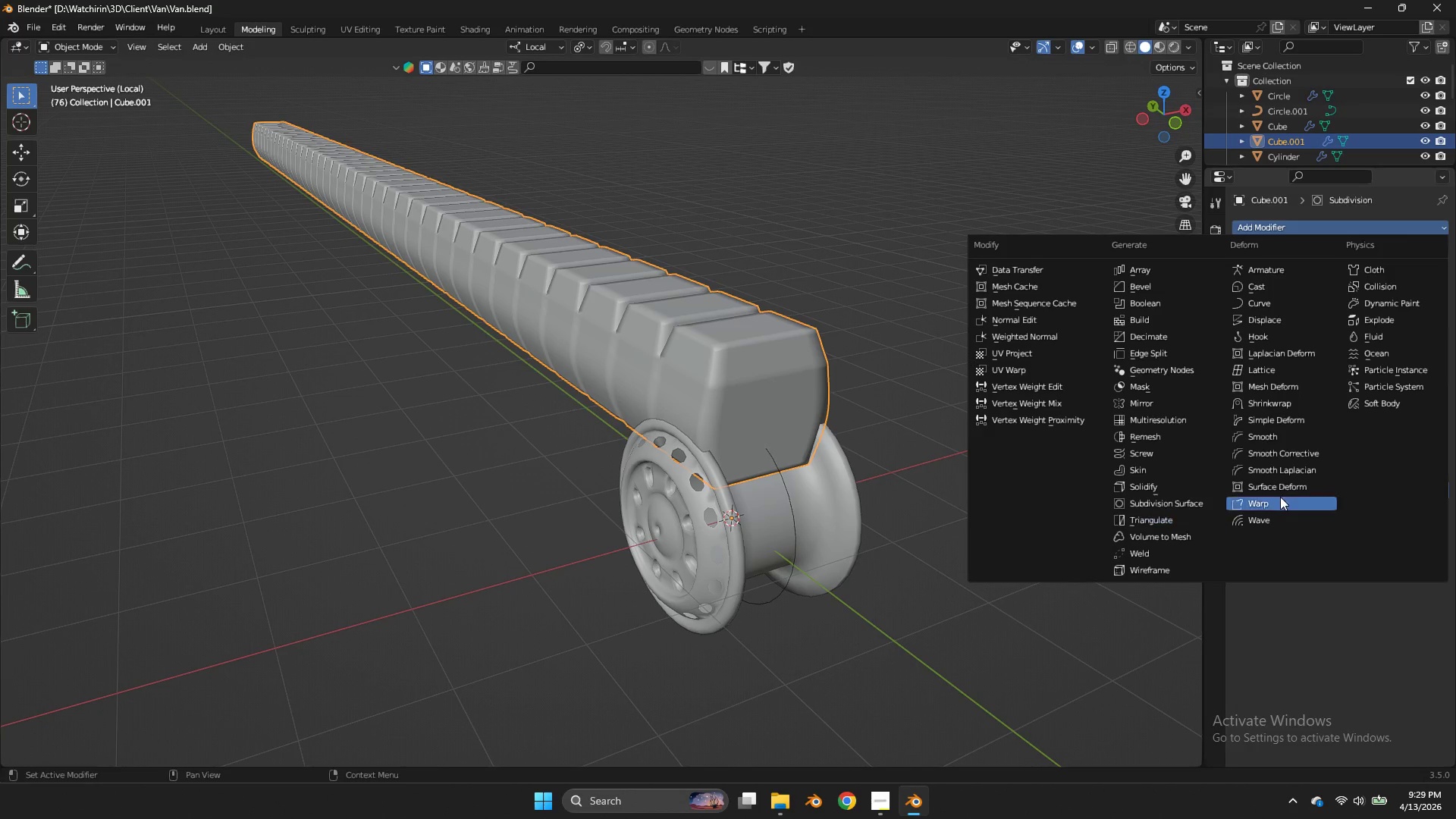 
left_click([1269, 300])
 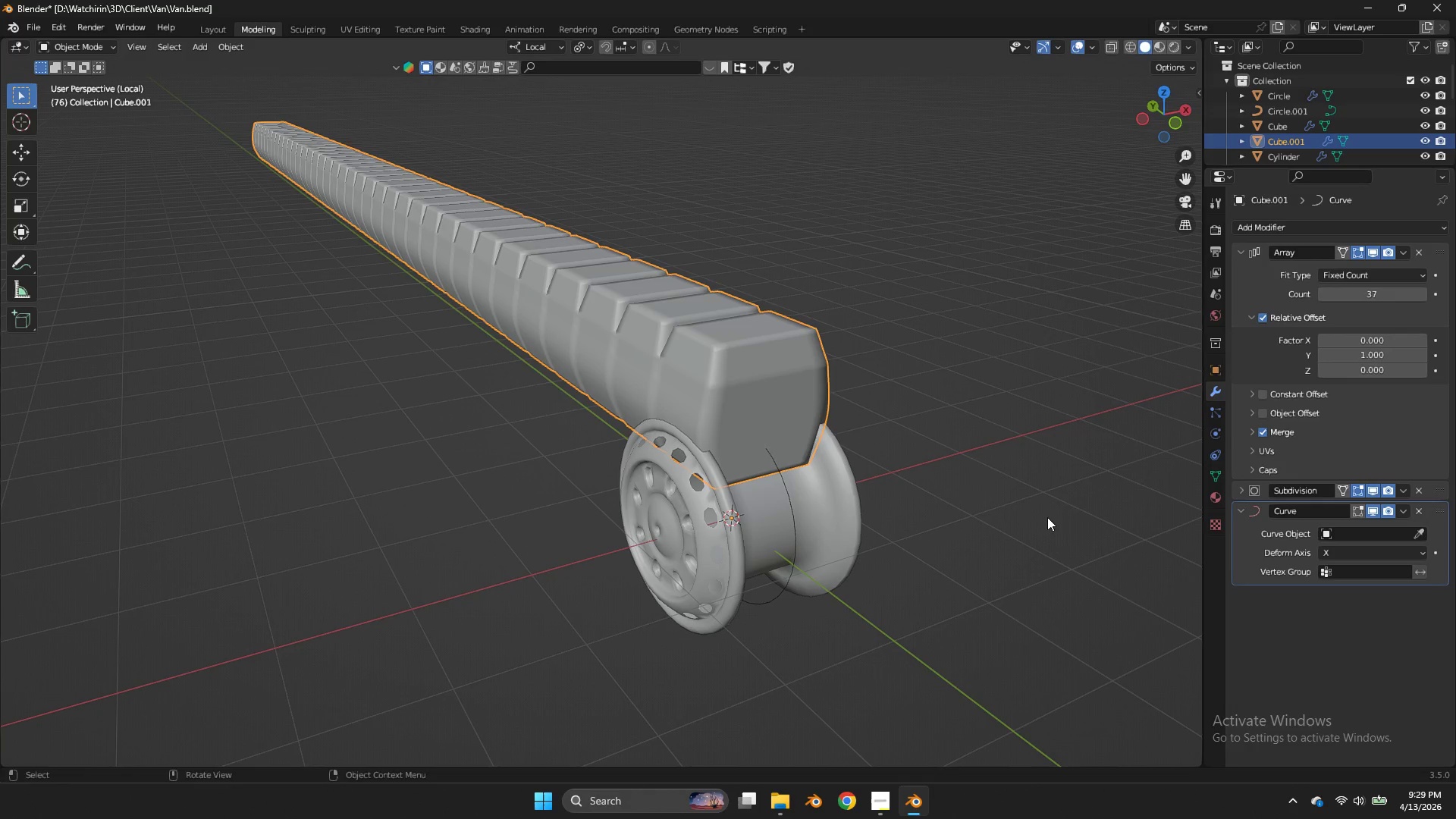 
left_click_drag(start_coordinate=[1379, 294], to_coordinate=[588, 492])
 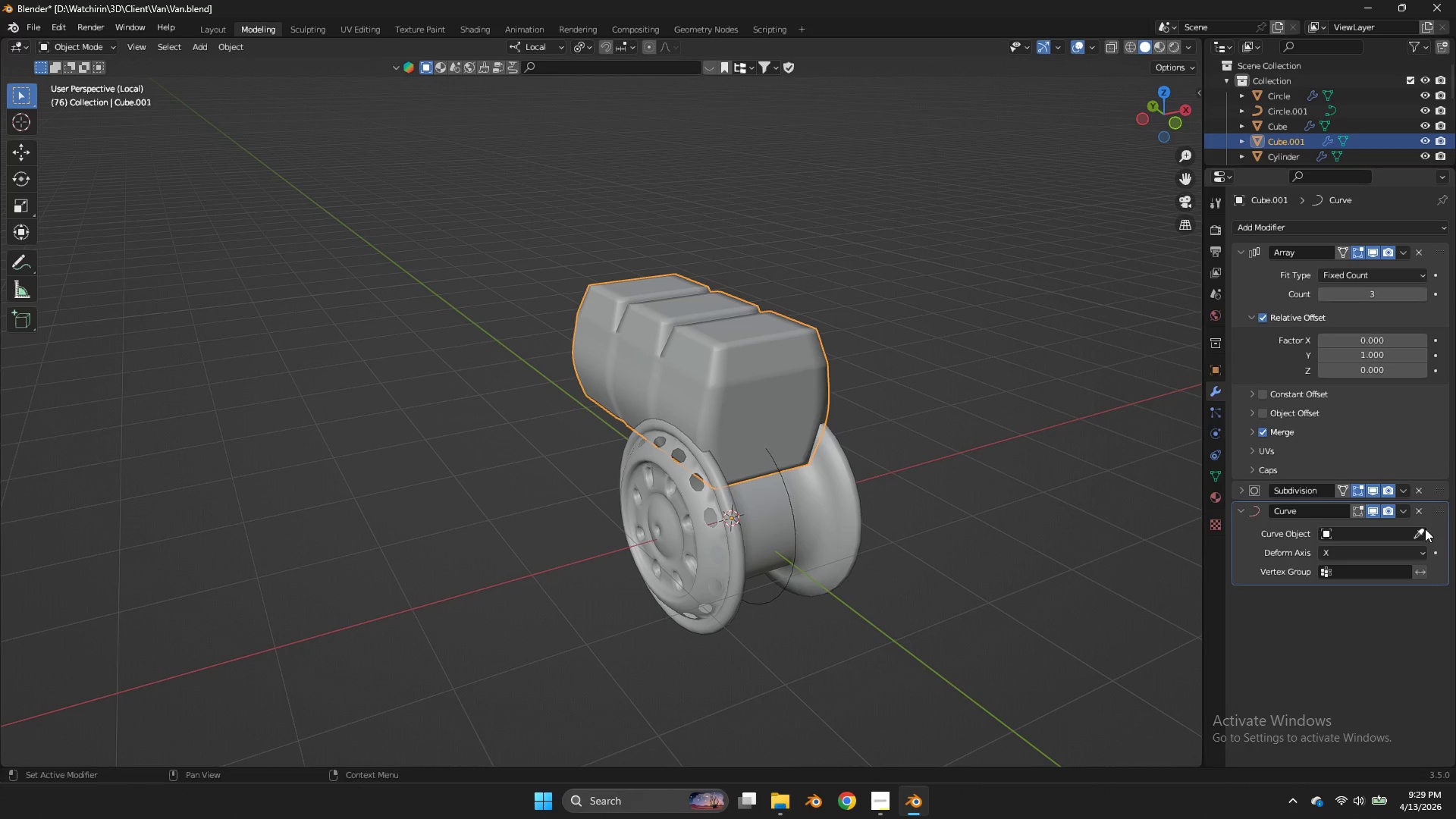 
left_click([1425, 531])
 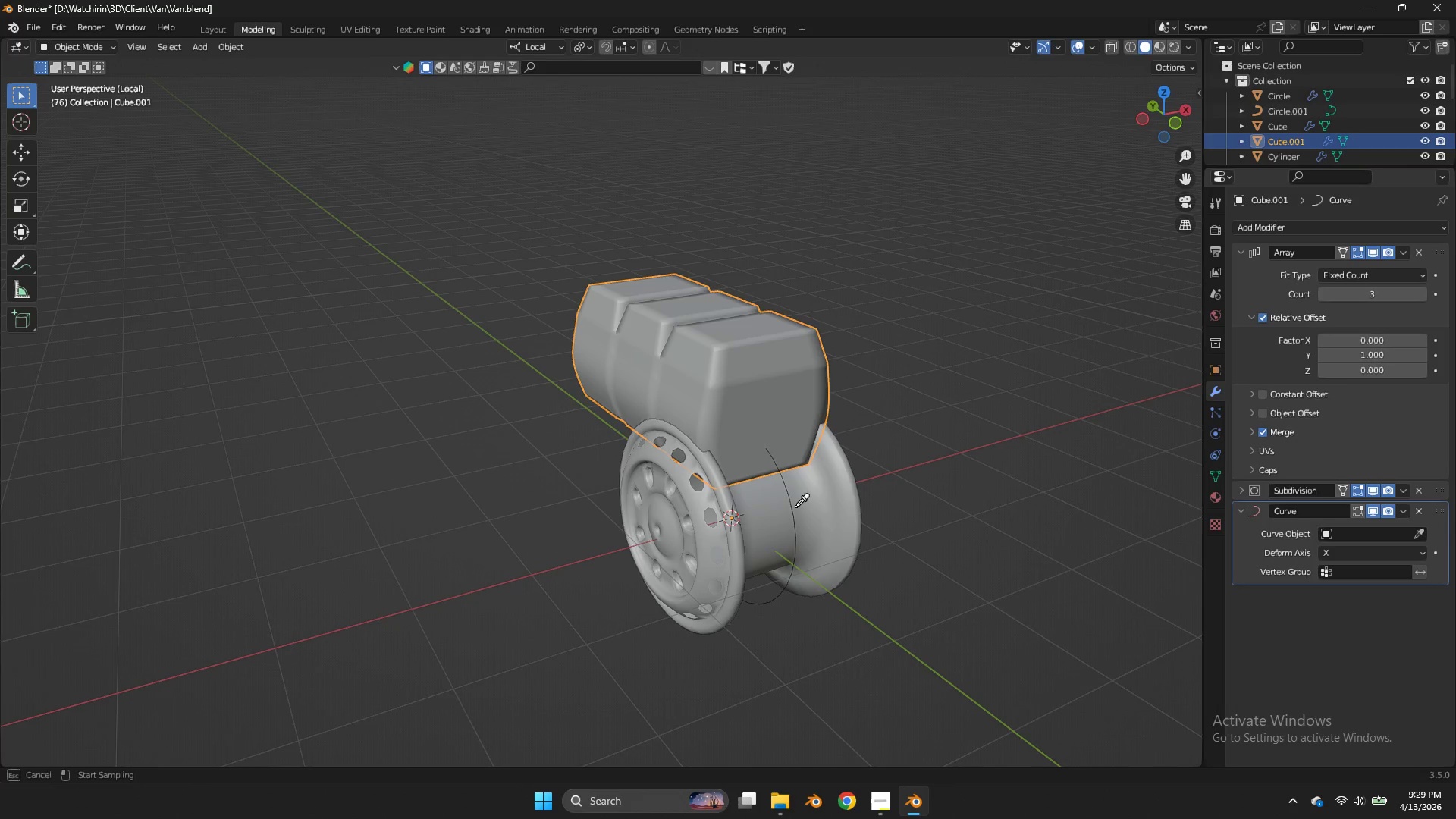 
left_click([794, 507])
 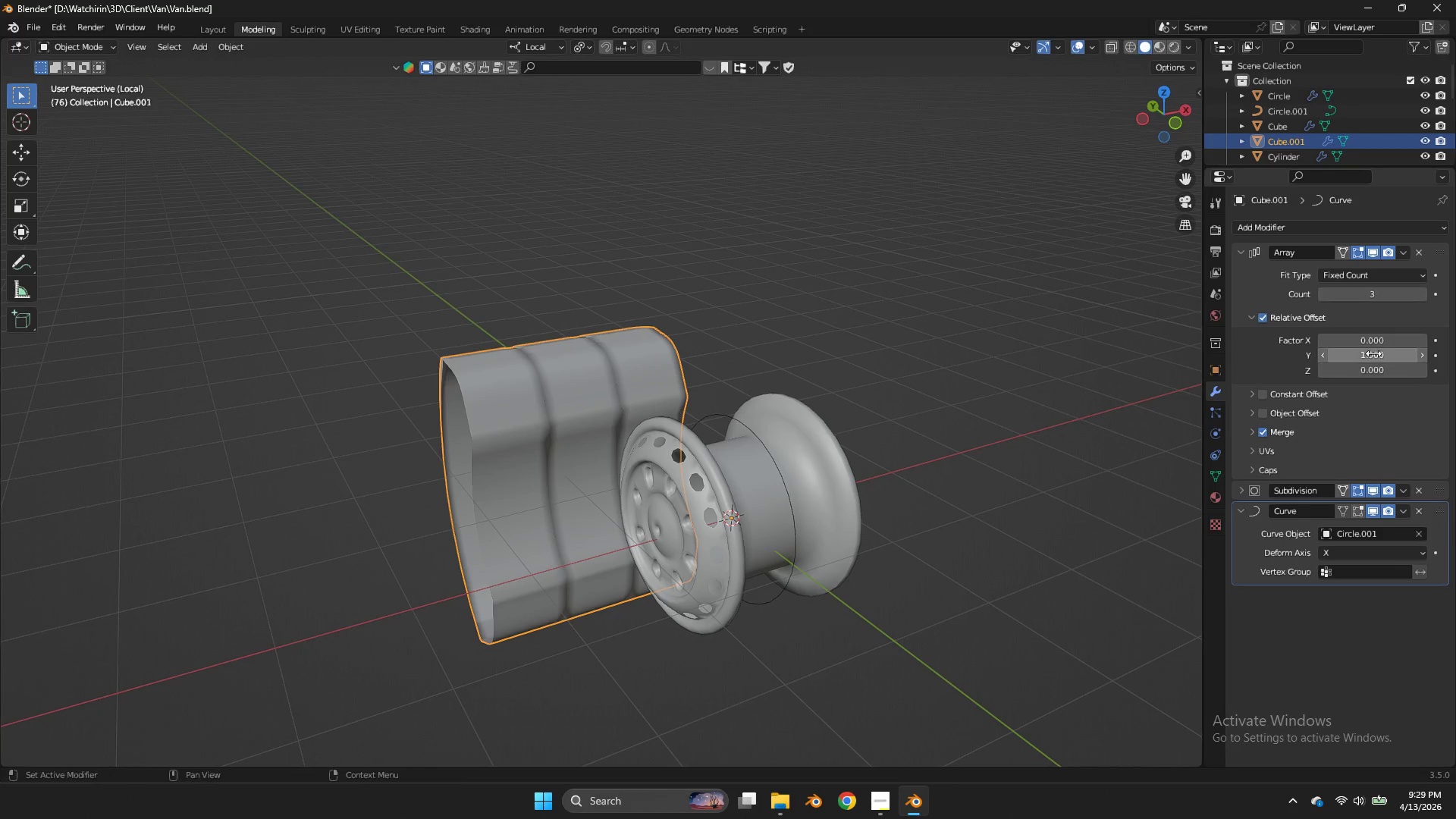 
left_click_drag(start_coordinate=[1370, 348], to_coordinate=[629, 353])
 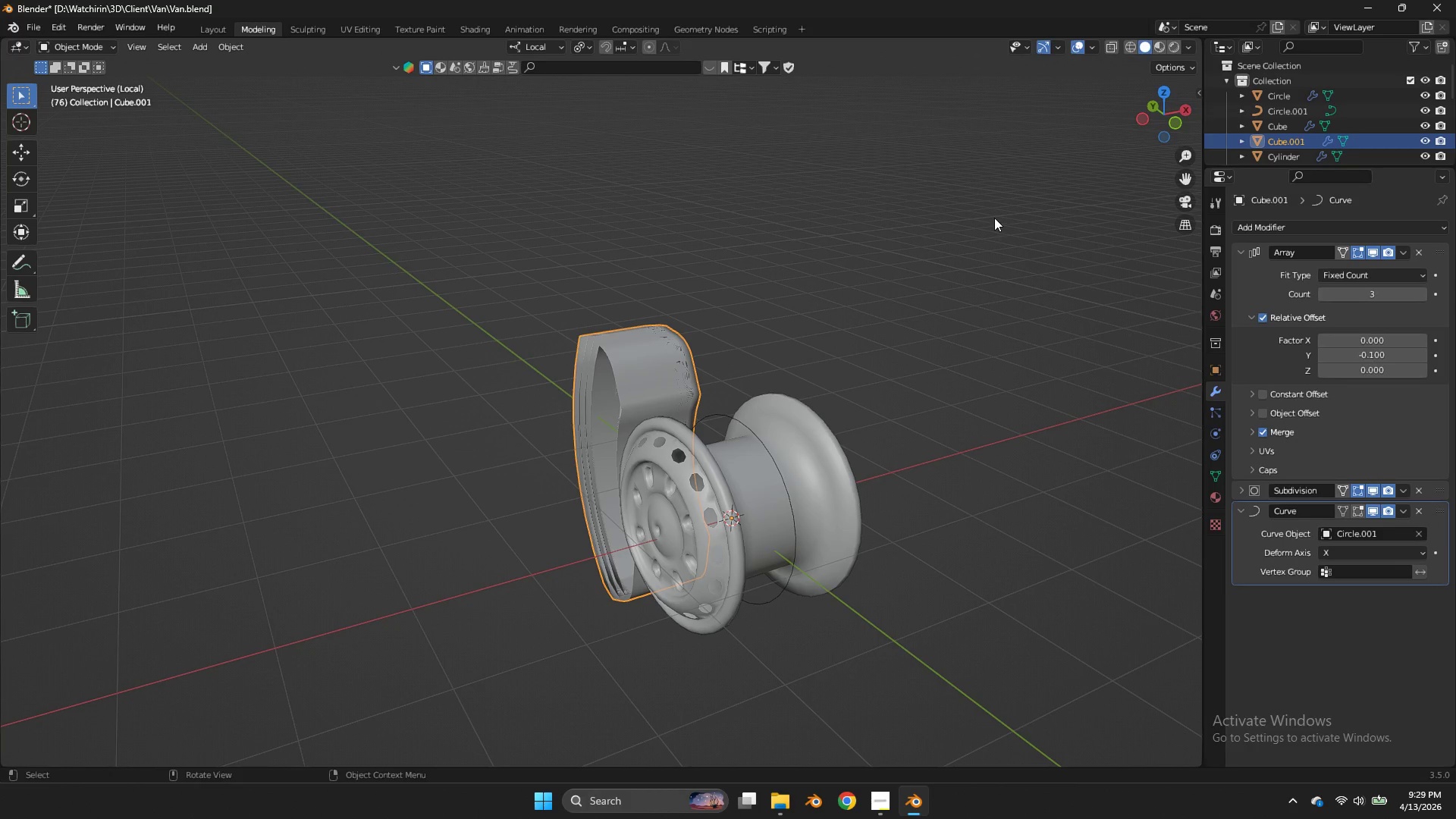 
key(Control+Z)
 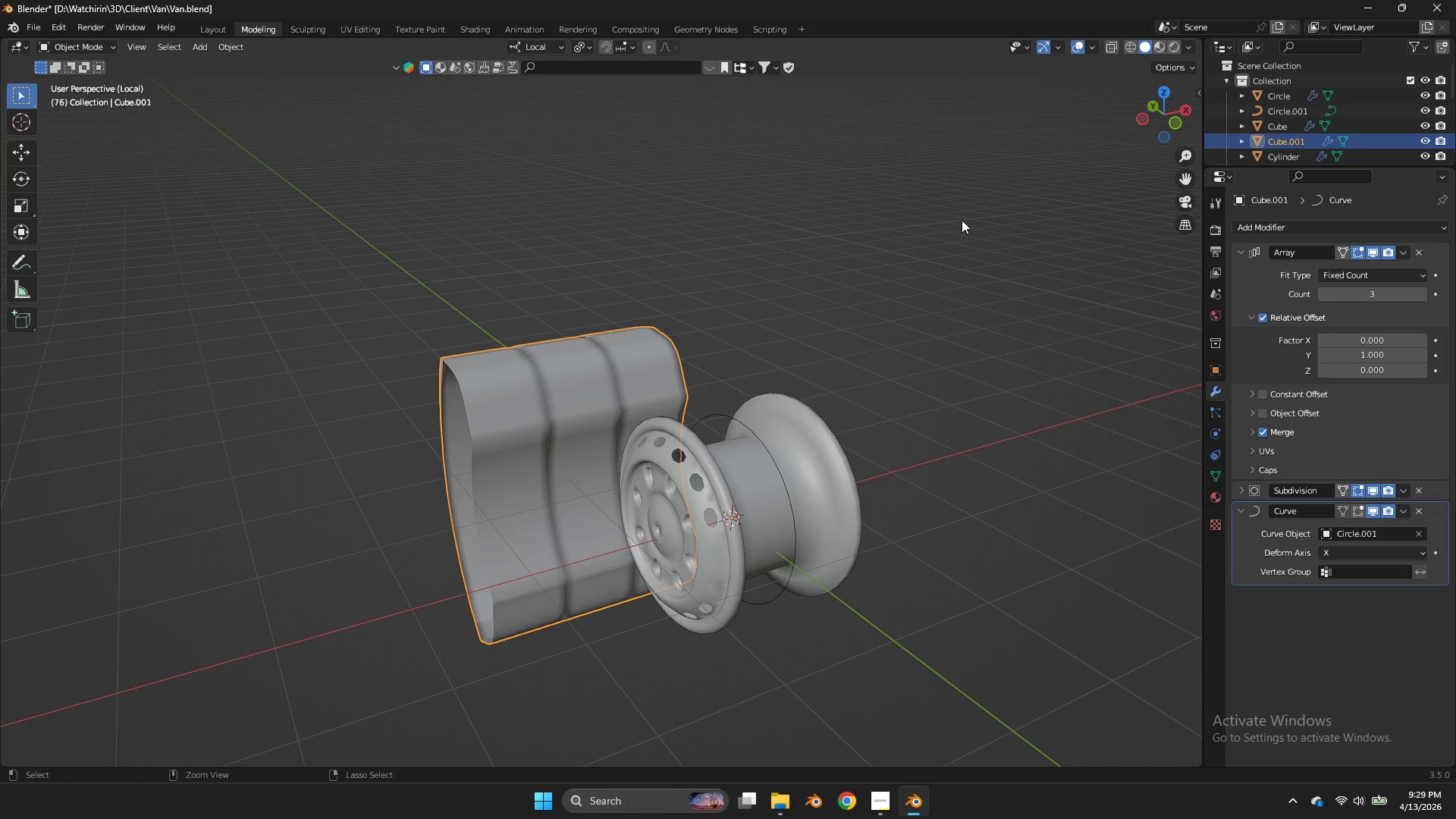 
key(Control+Z)
 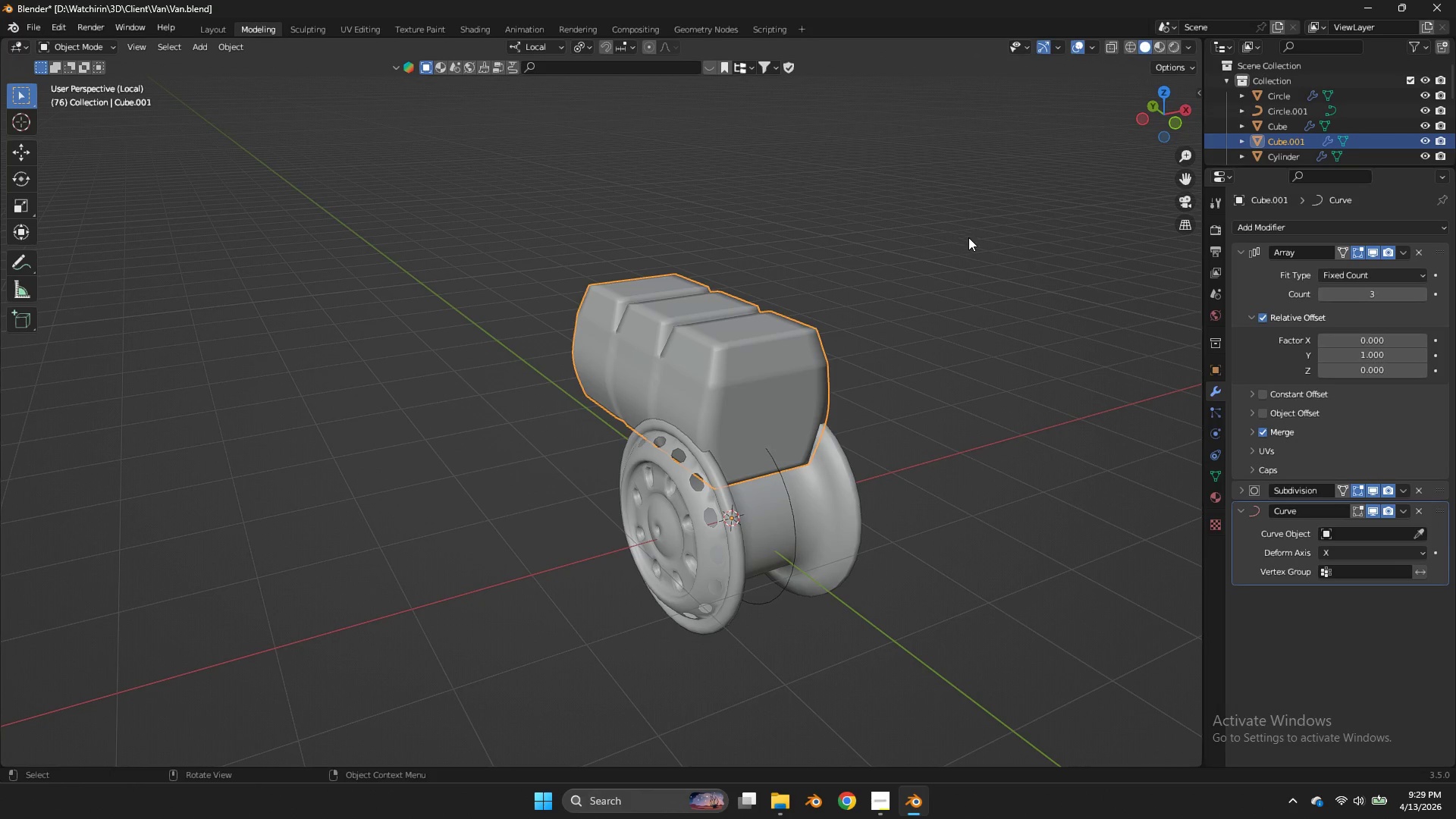 
key(R)
 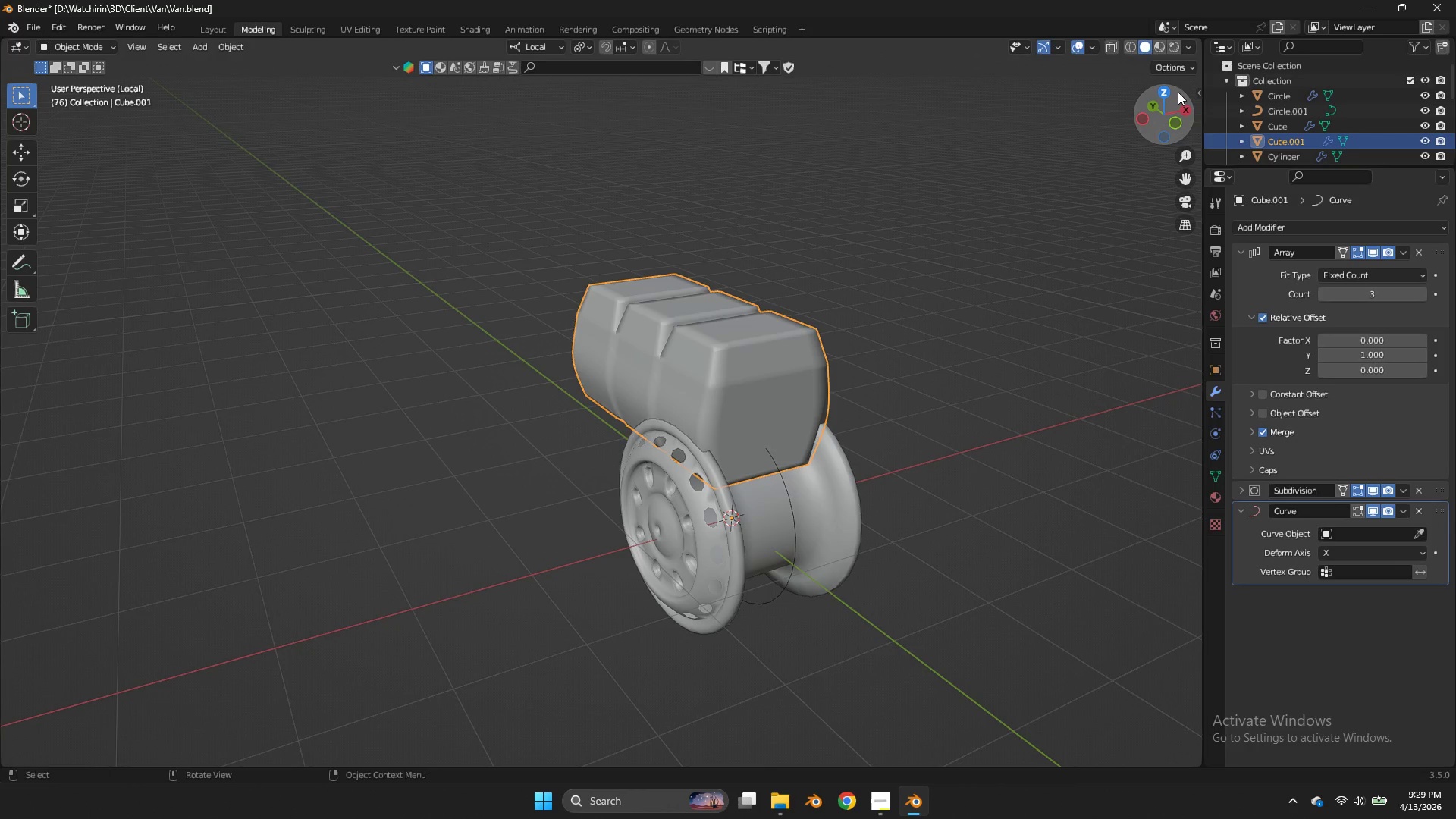 
left_click([1173, 92])
 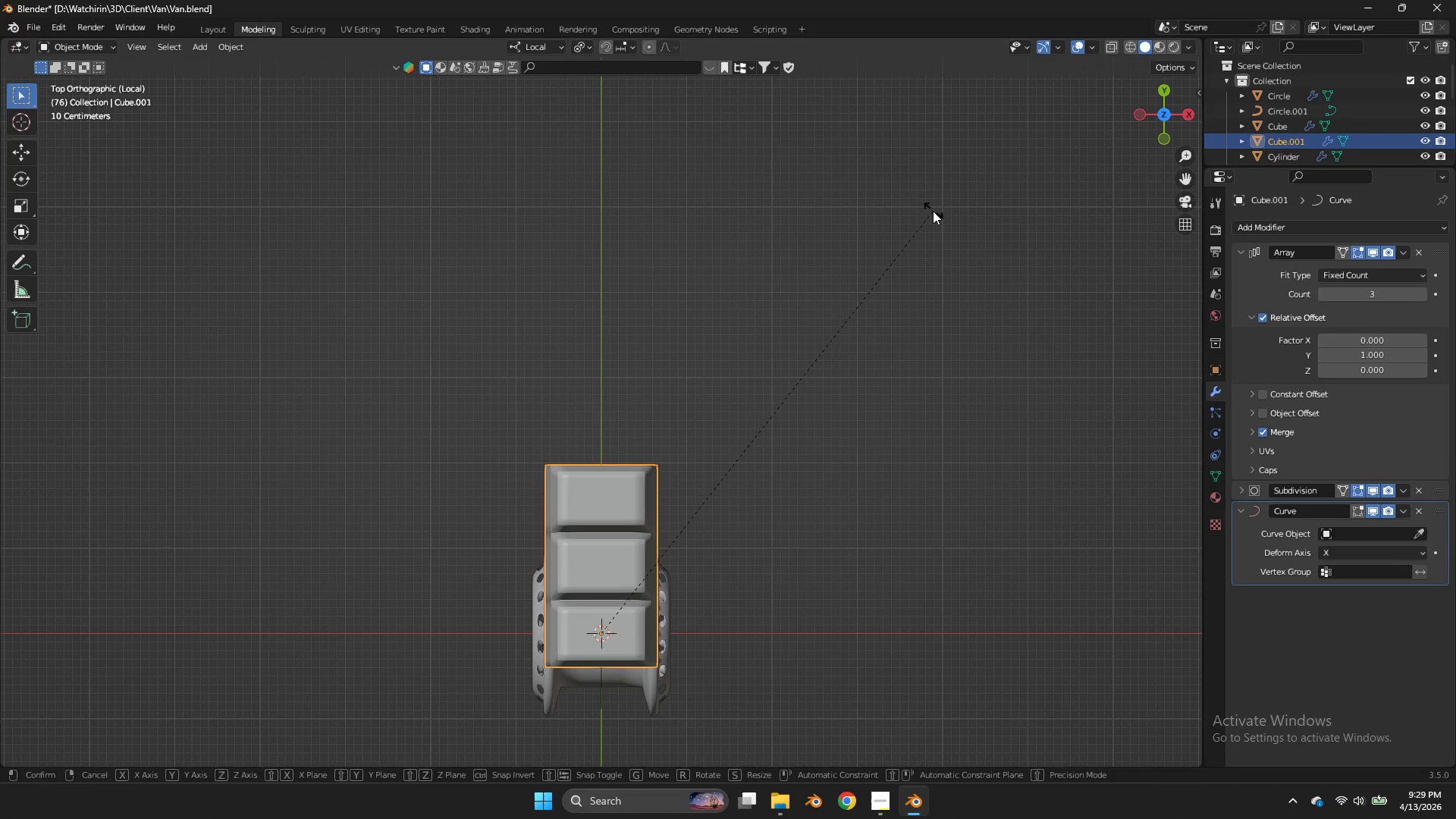 
key(R)
 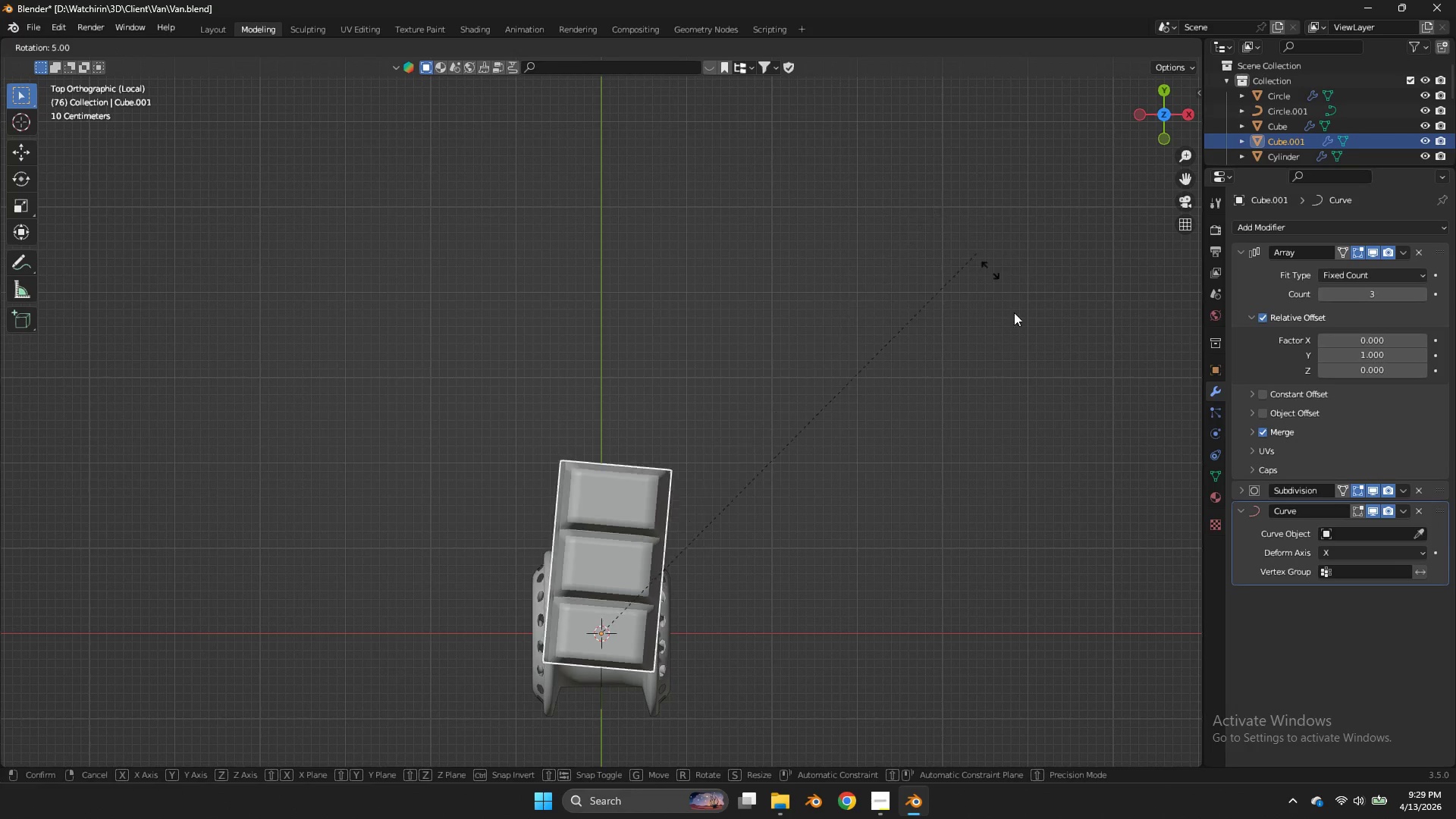 
hold_key(key=ControlLeft, duration=2.14)
left_click([704, 714])
 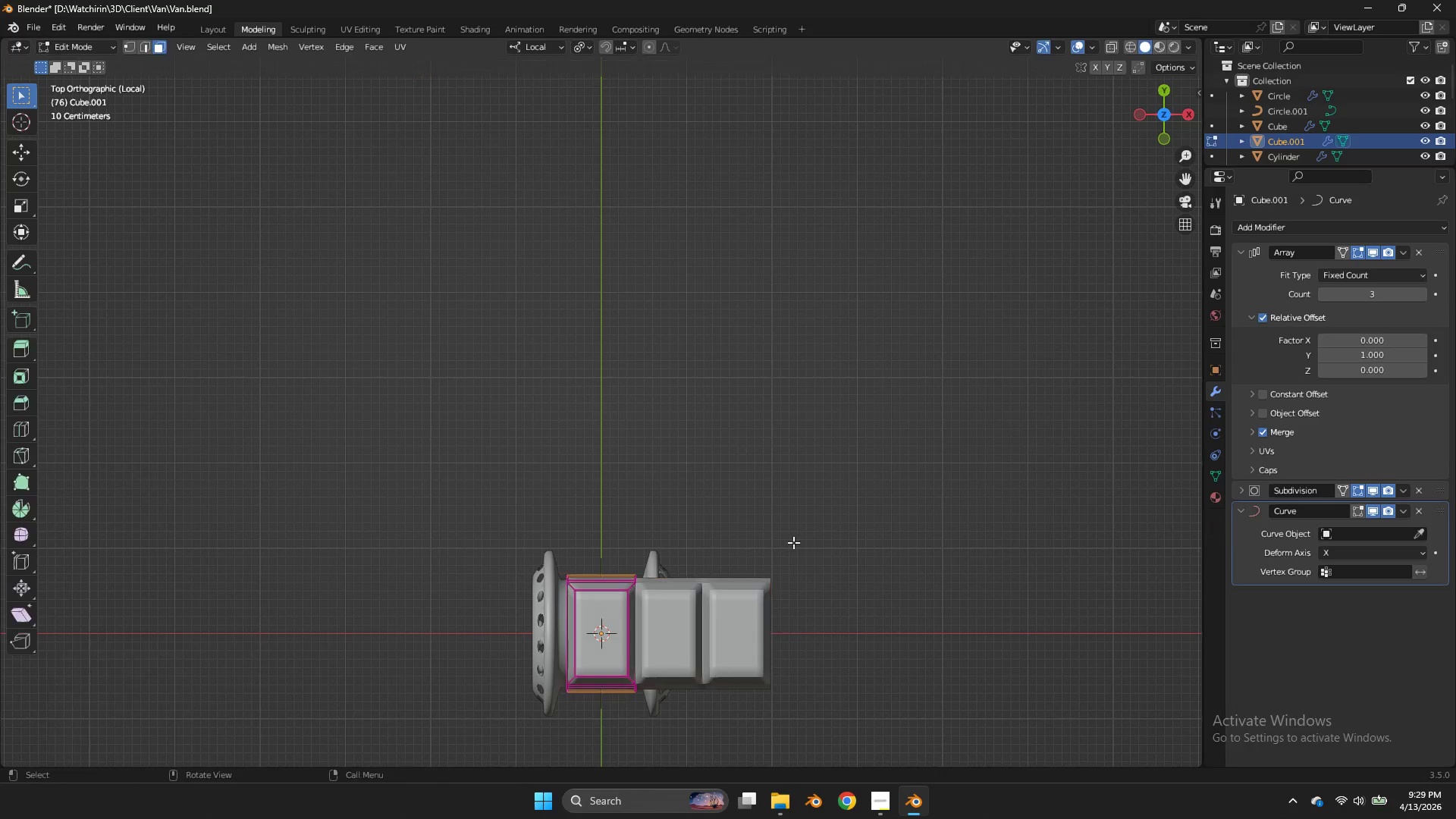 
key(Tab)
 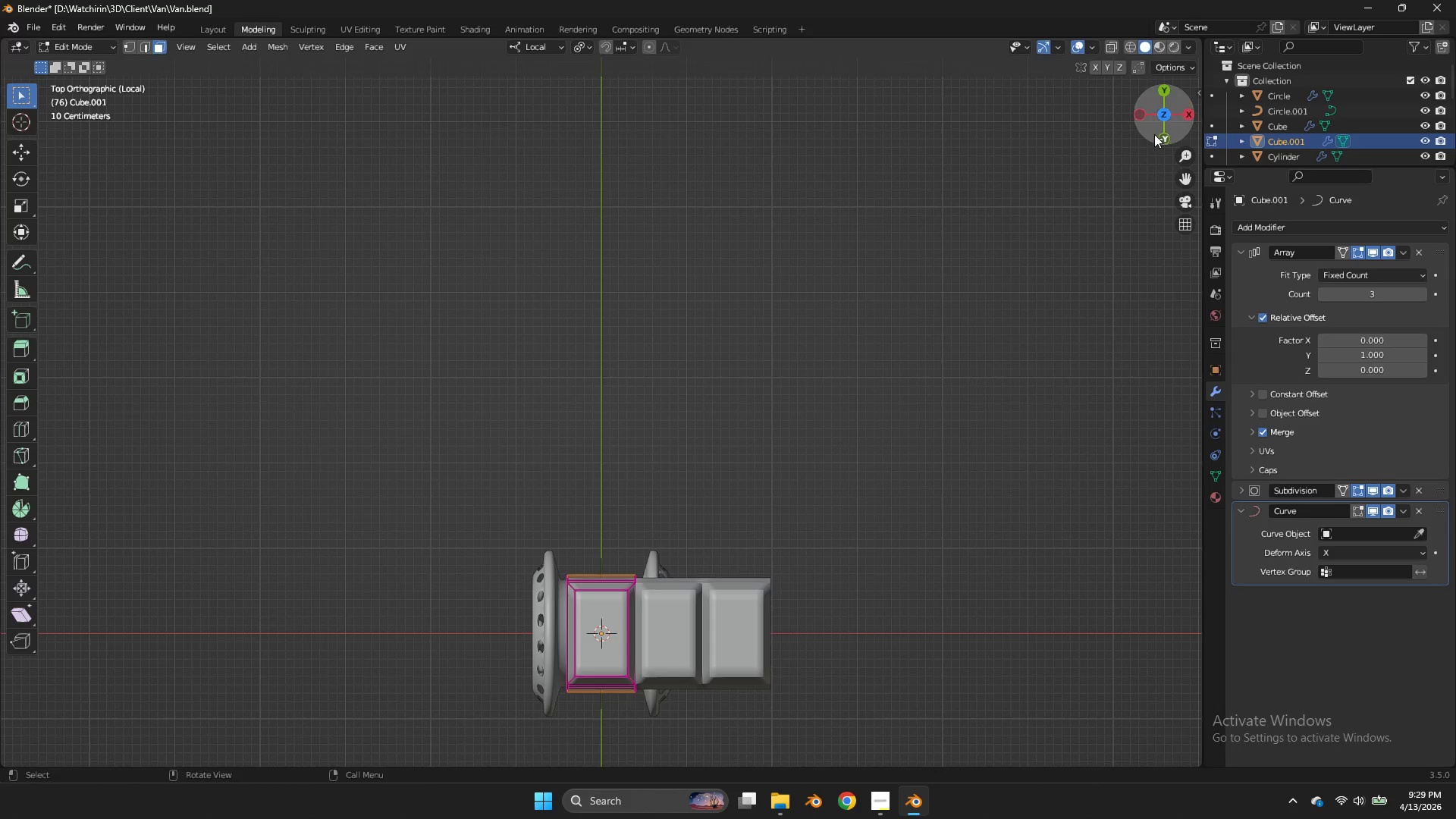 
key(Tab)
 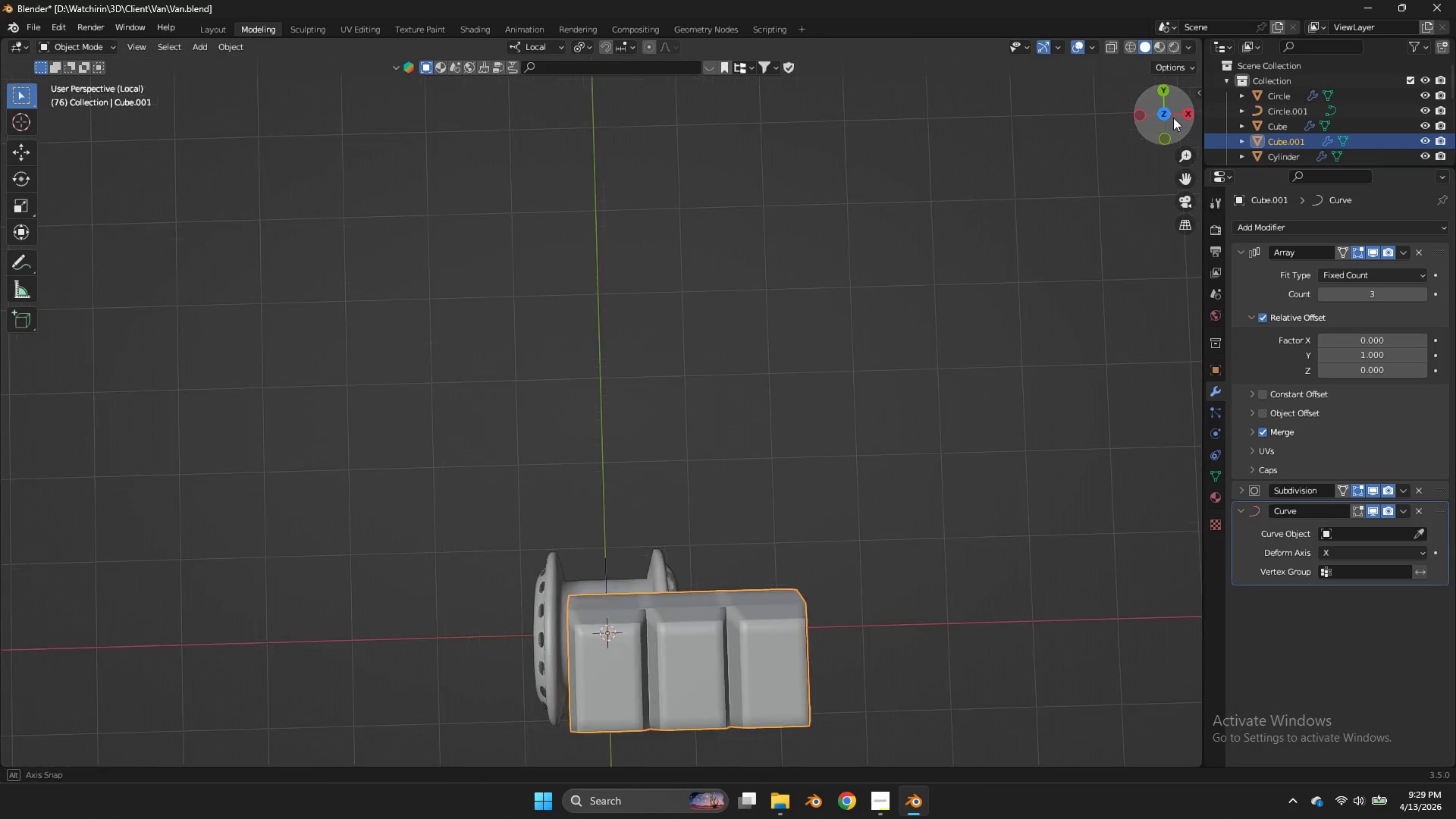 
left_click_drag(start_coordinate=[1159, 130], to_coordinate=[46, 708])
 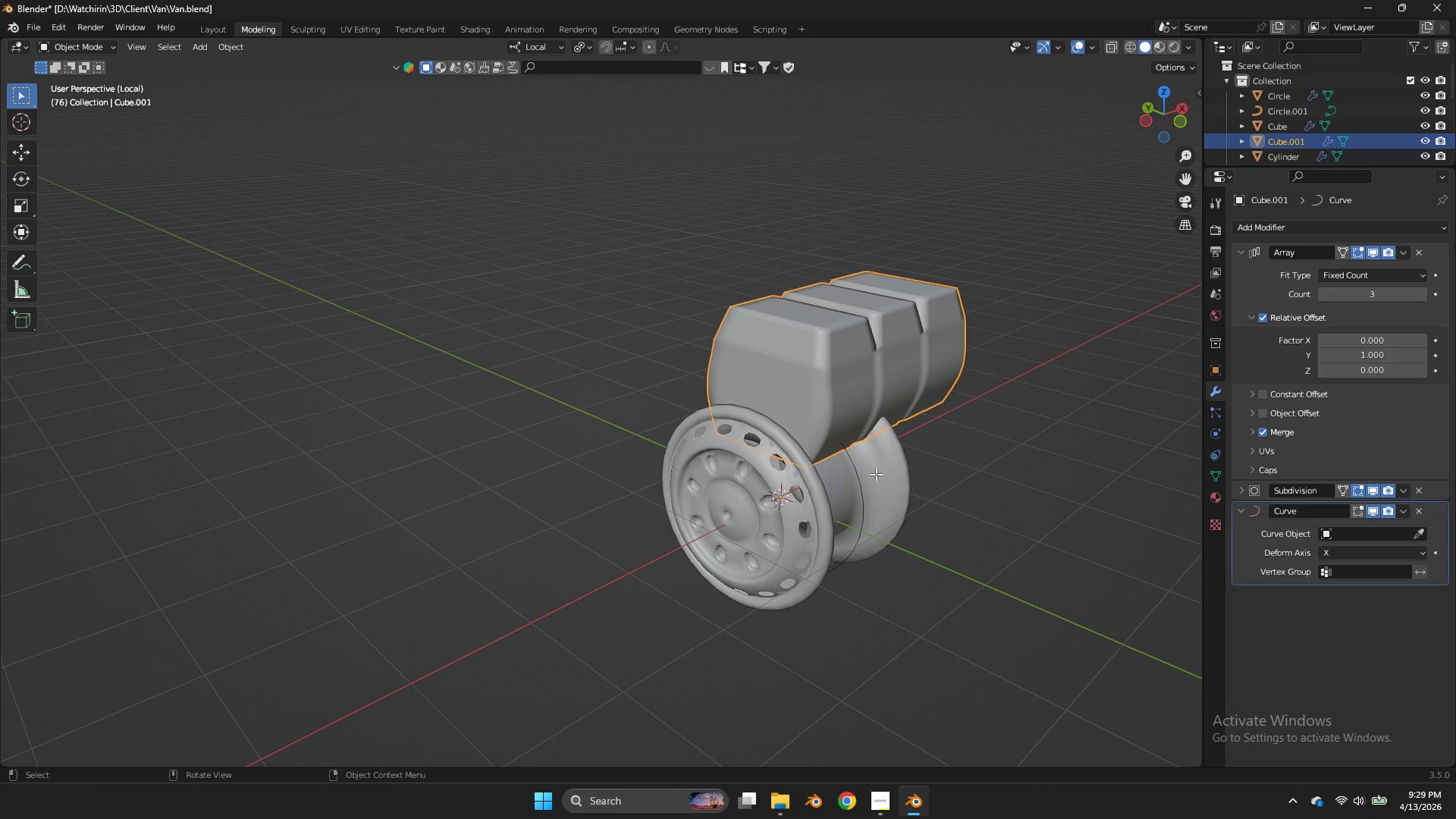 
left_click([876, 474])
 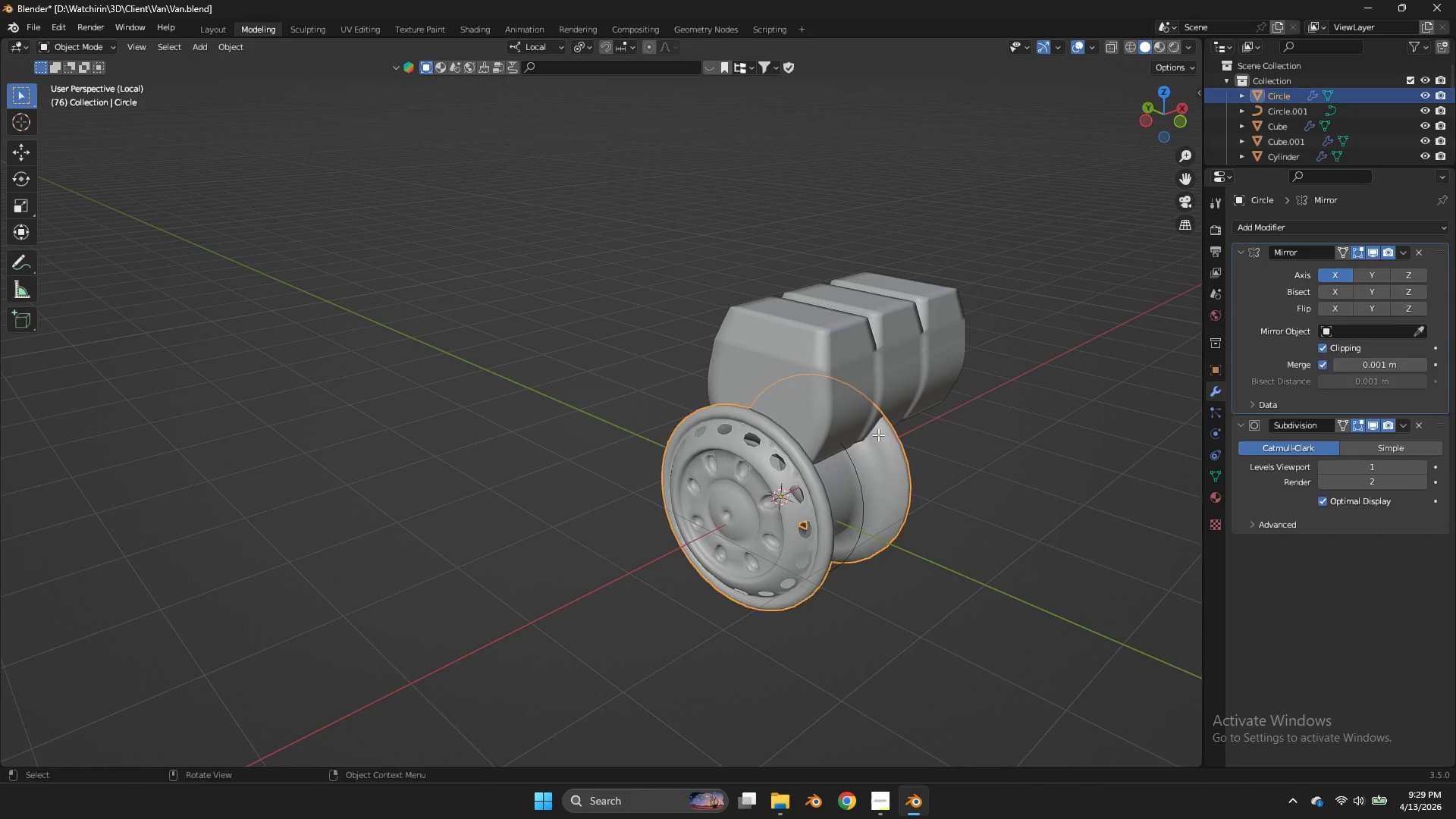 
left_click([871, 422])
 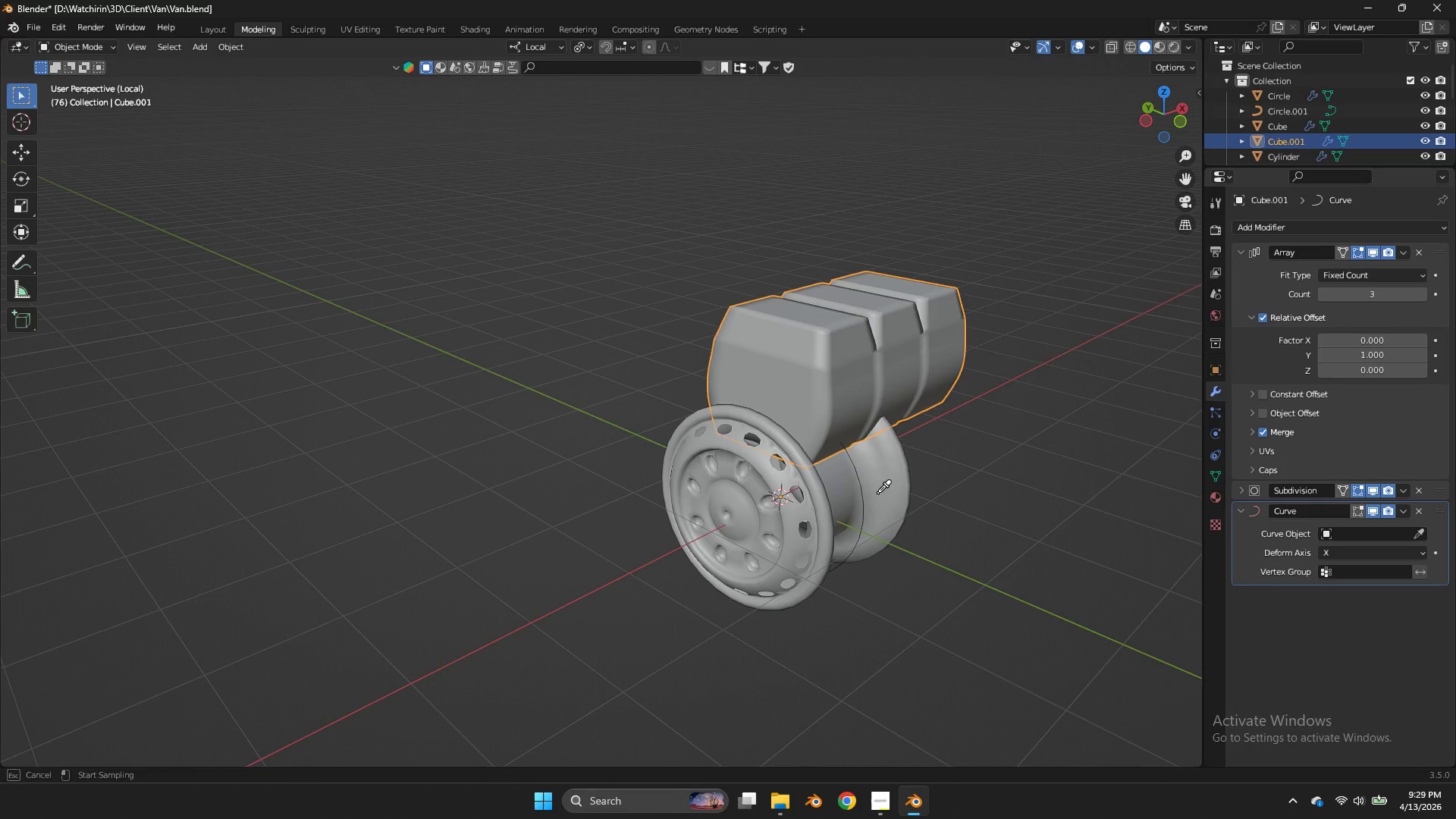 
left_click([860, 490])
 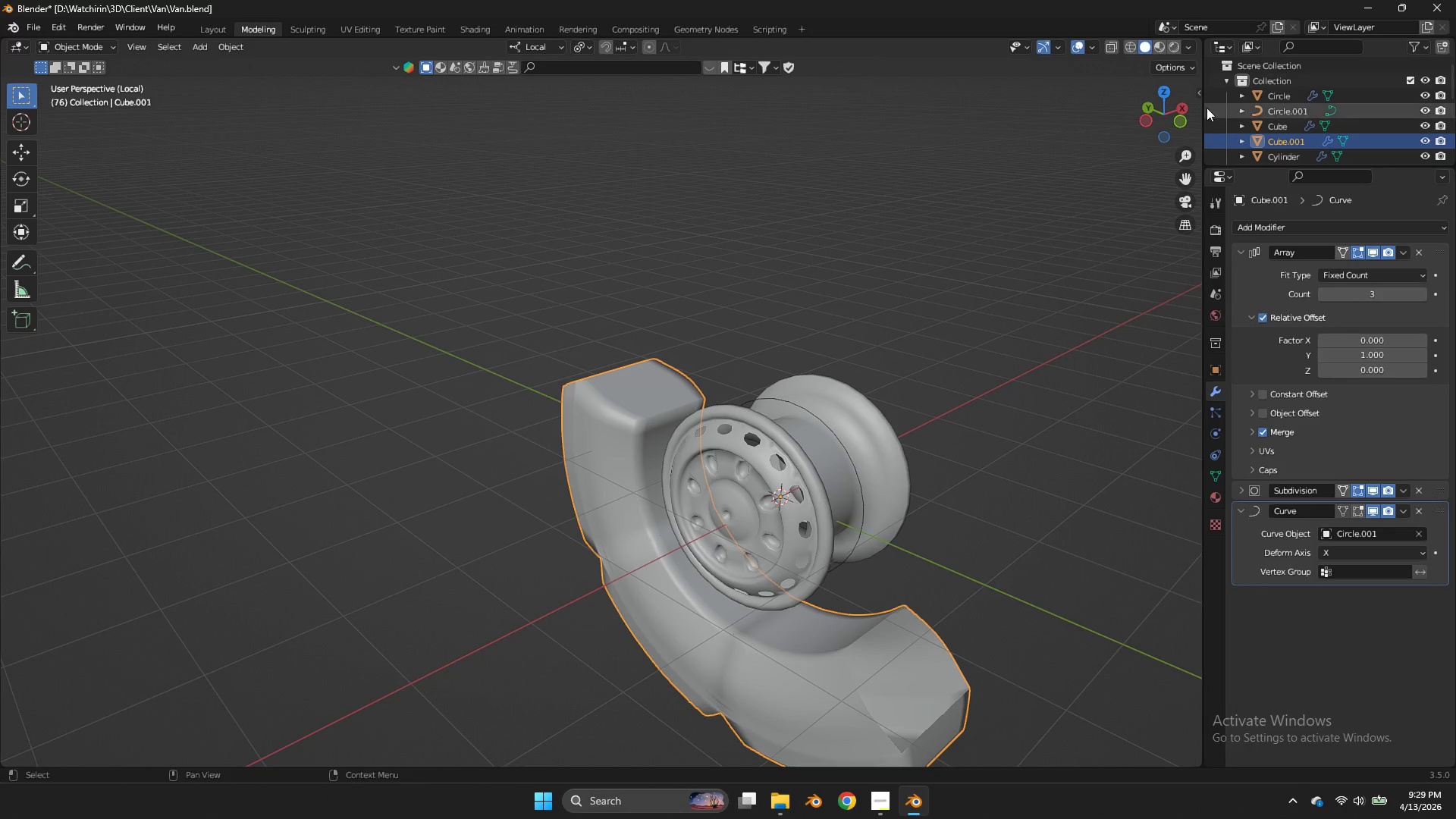 
left_click_drag(start_coordinate=[1175, 98], to_coordinate=[39, 61])
 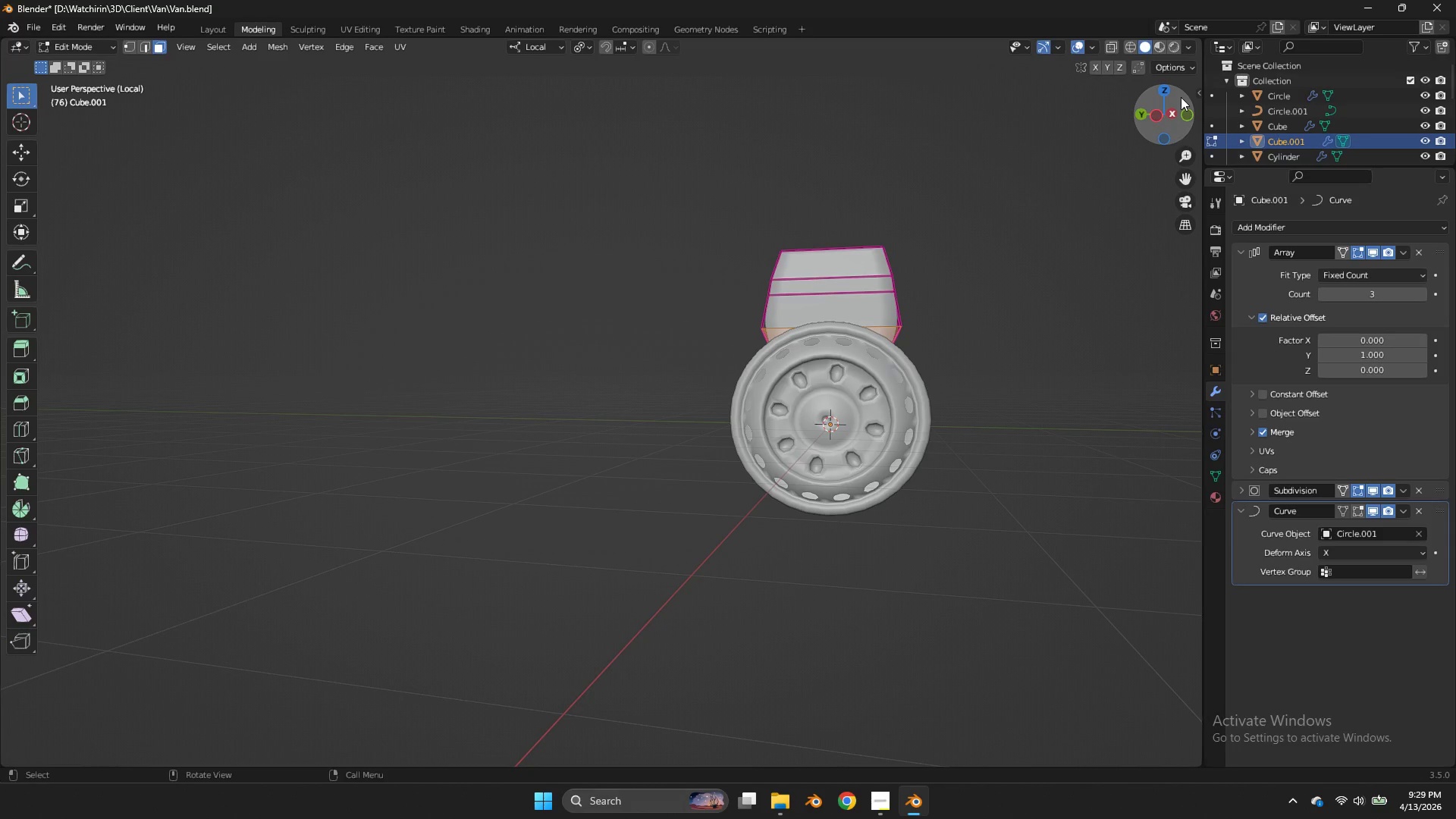 
key(Tab)
type(asx)
 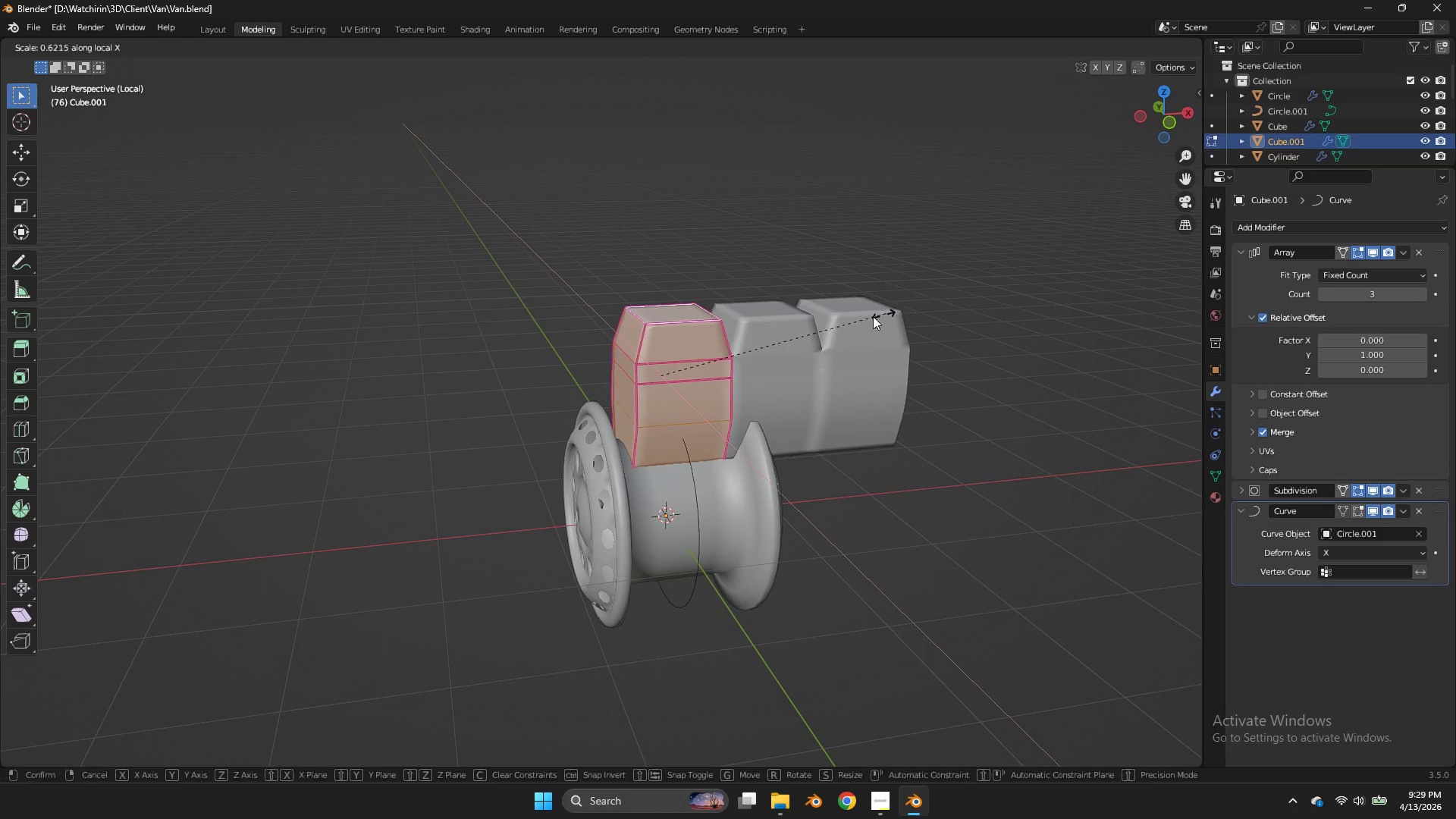 
left_click_drag(start_coordinate=[1181, 100], to_coordinate=[1062, 133])
 